 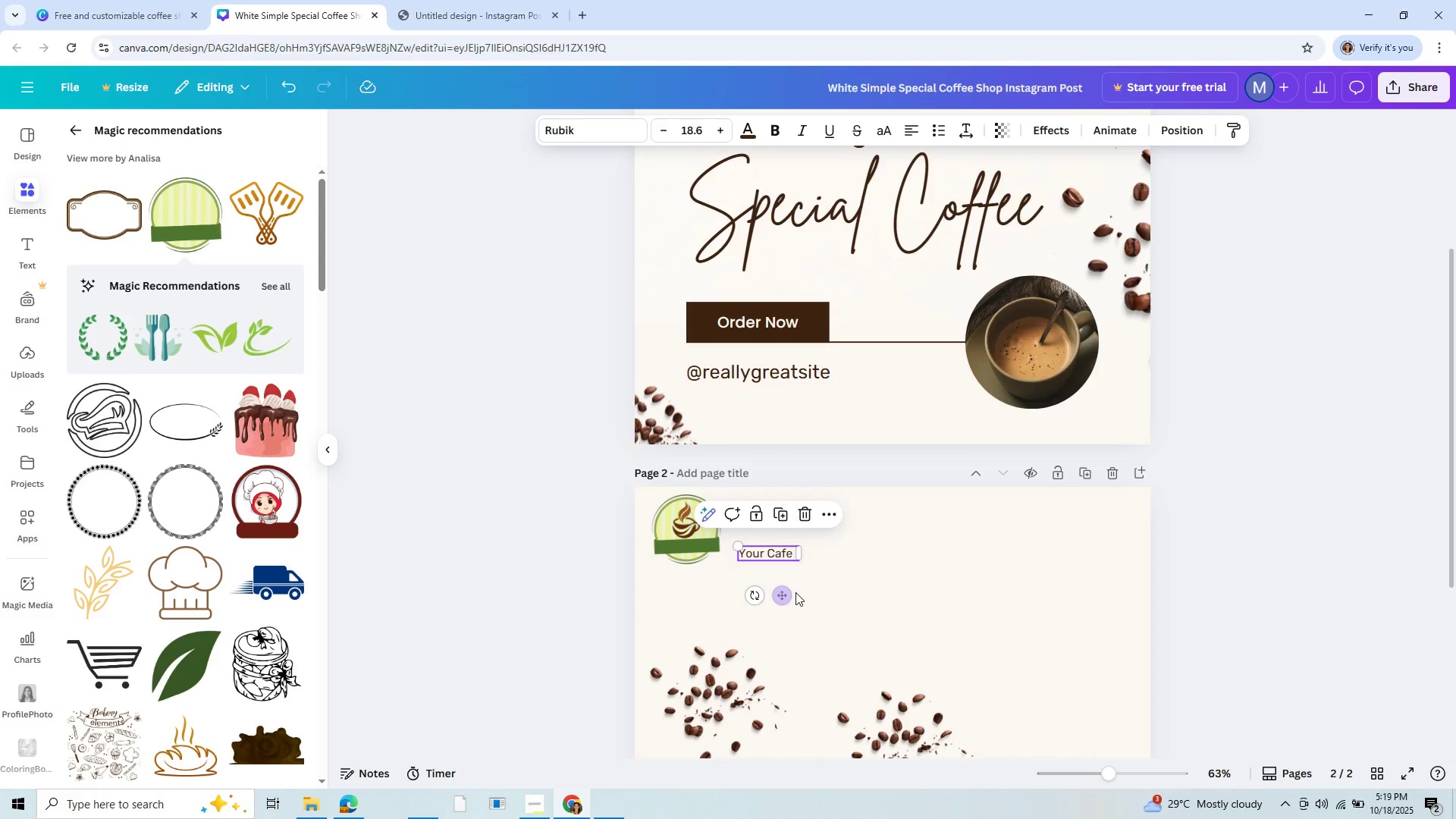 
left_click_drag(start_coordinate=[787, 598], to_coordinate=[708, 591])
 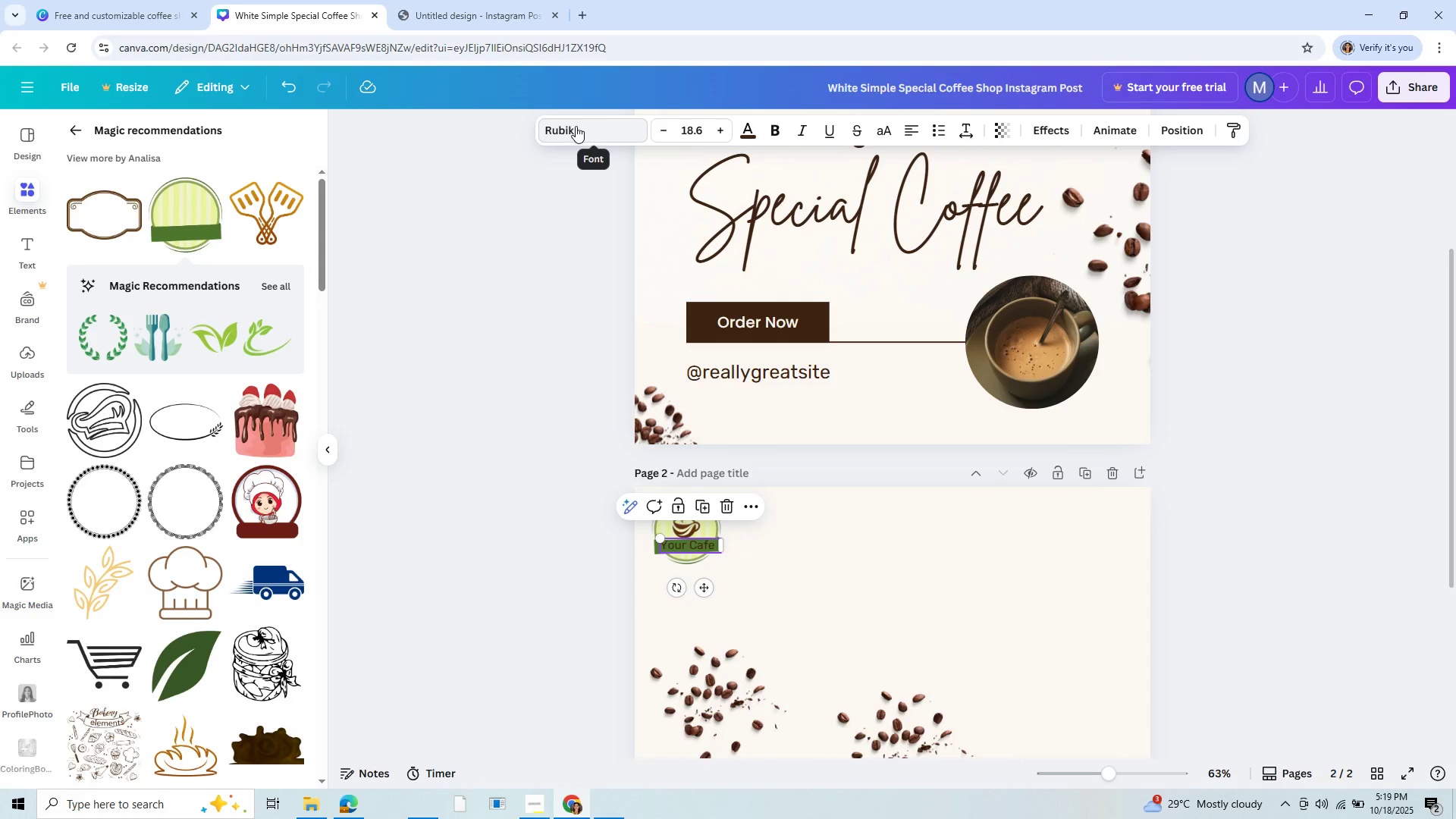 
double_click([583, 126])
 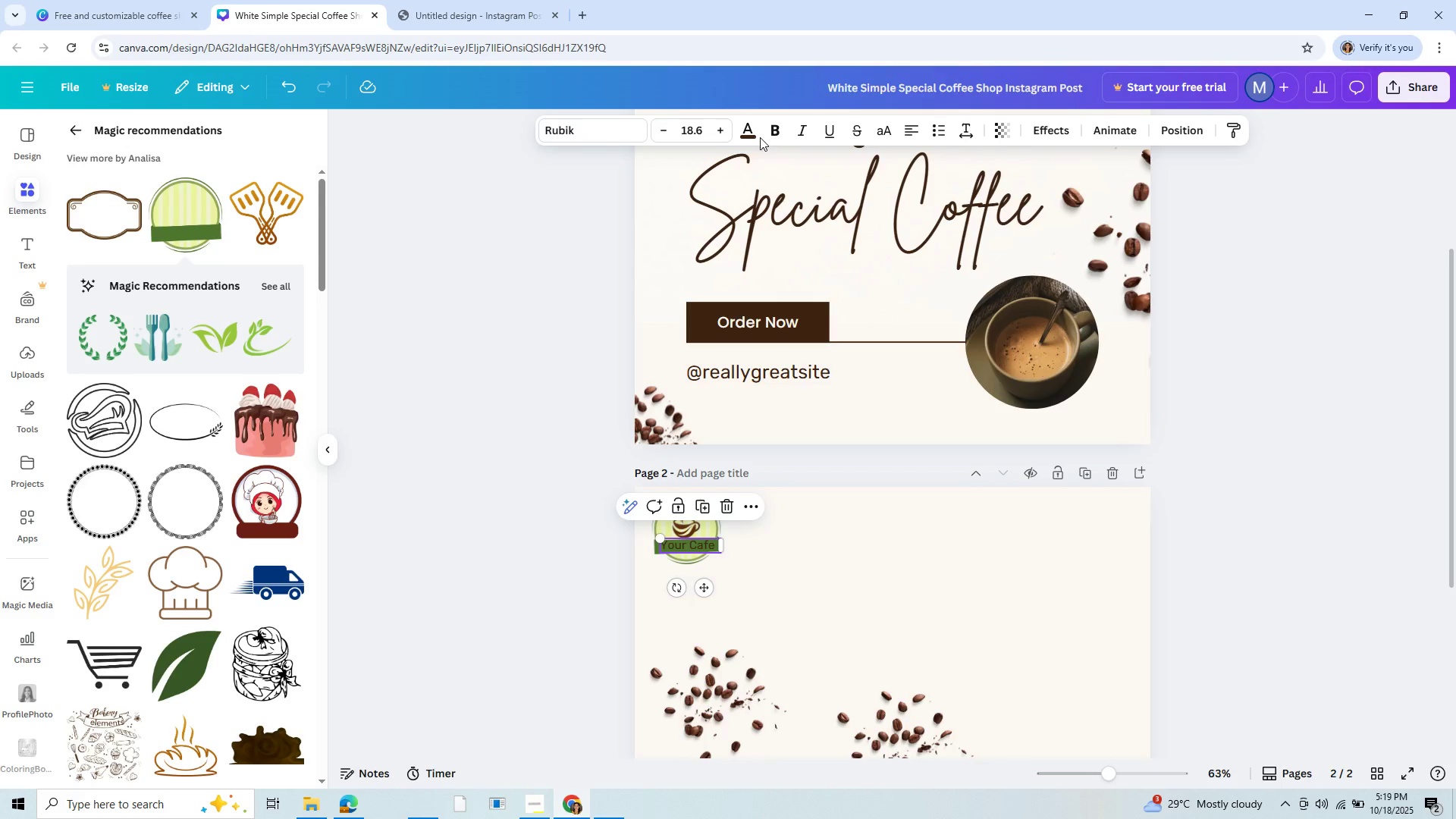 
left_click([751, 136])
 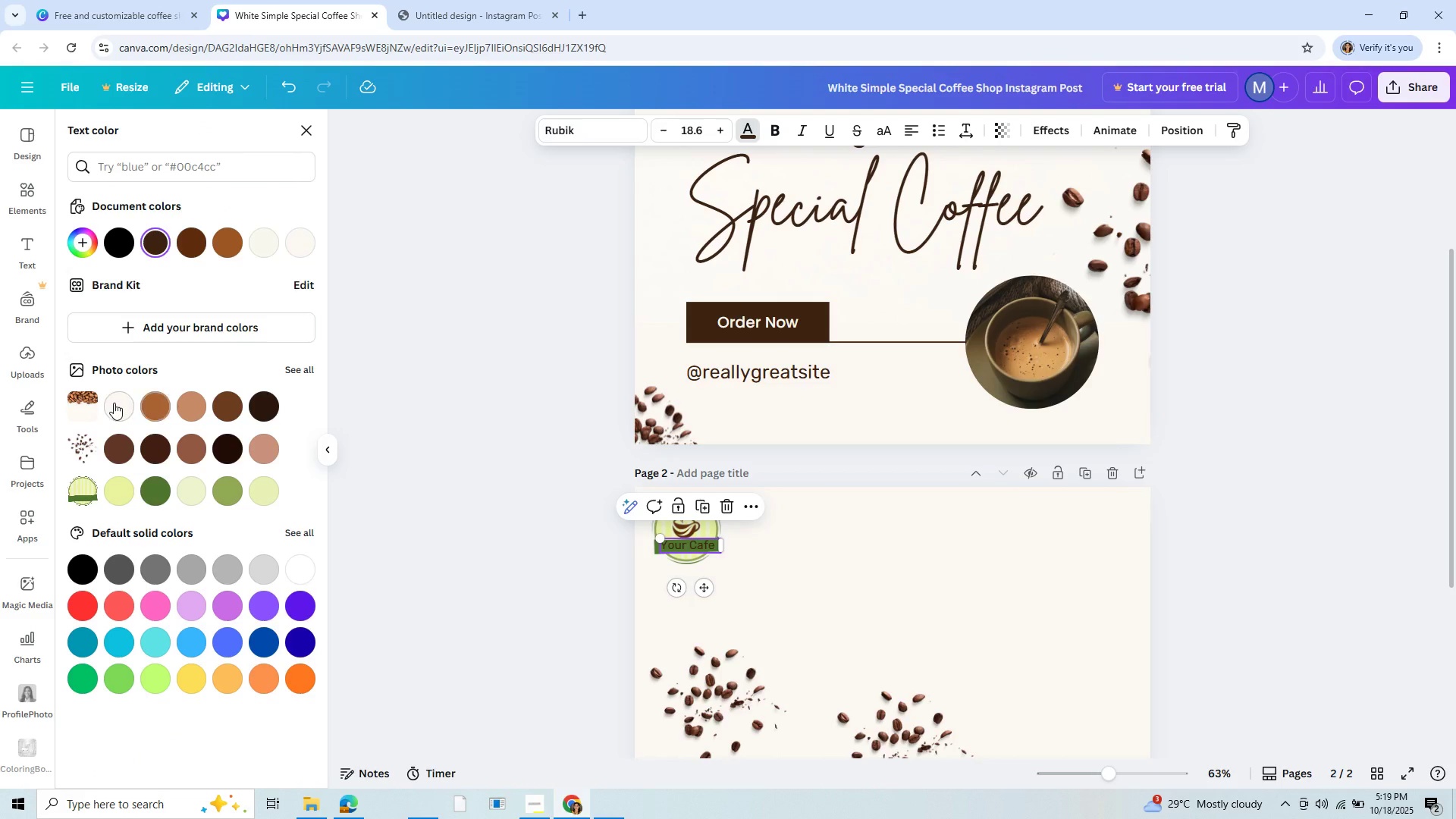 
left_click([114, 403])
 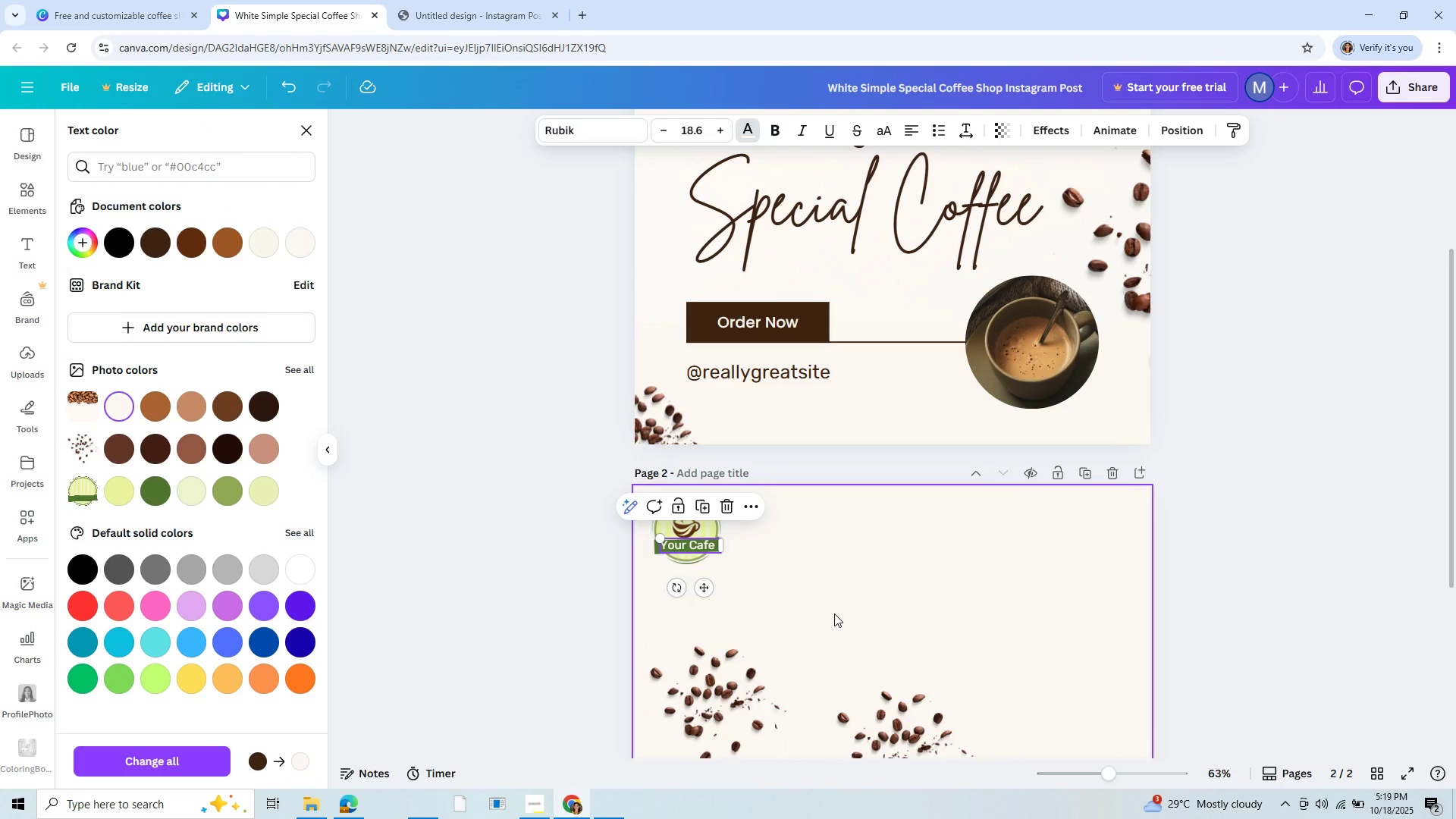 
left_click([845, 607])
 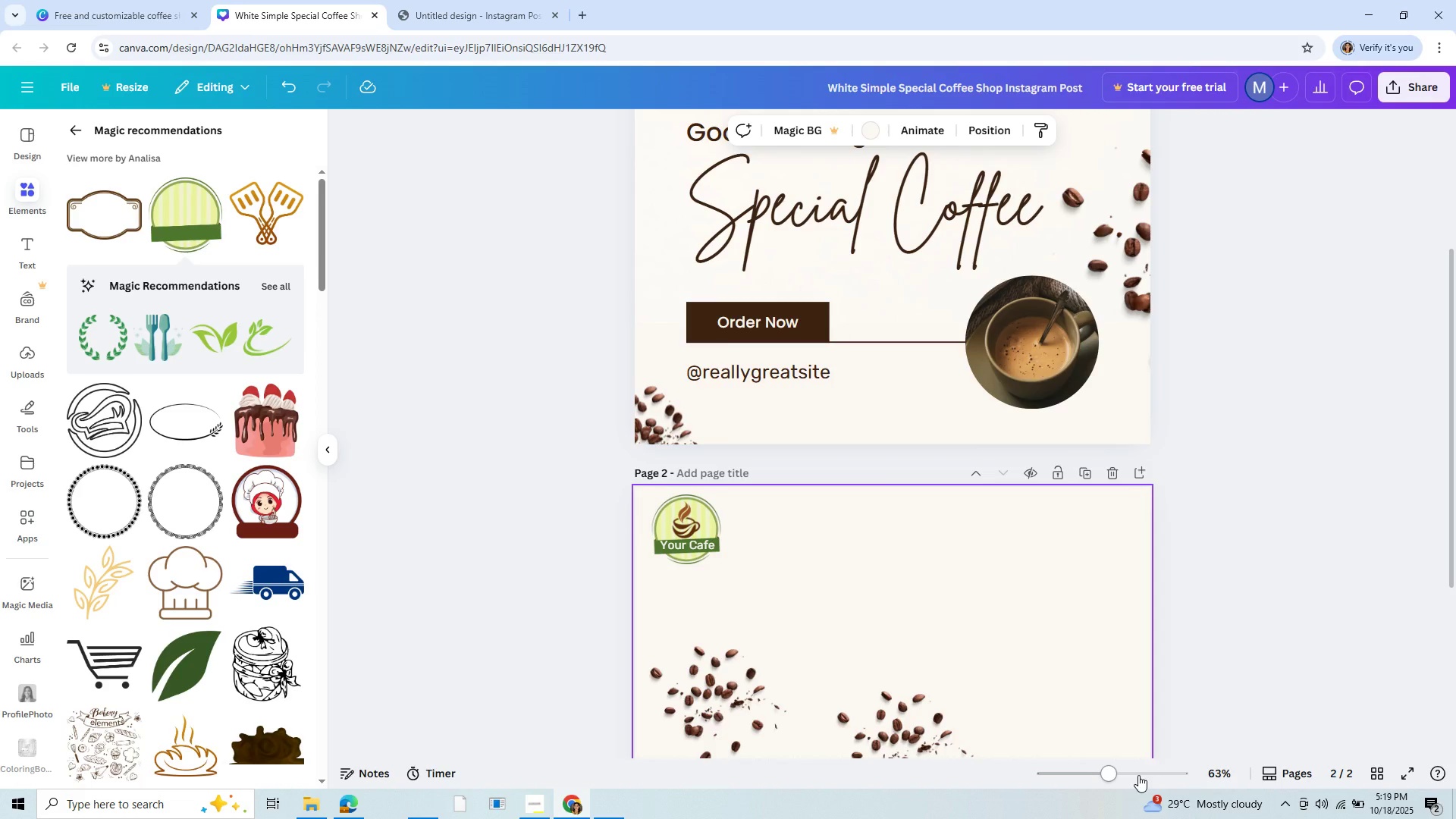 
left_click([1144, 772])
 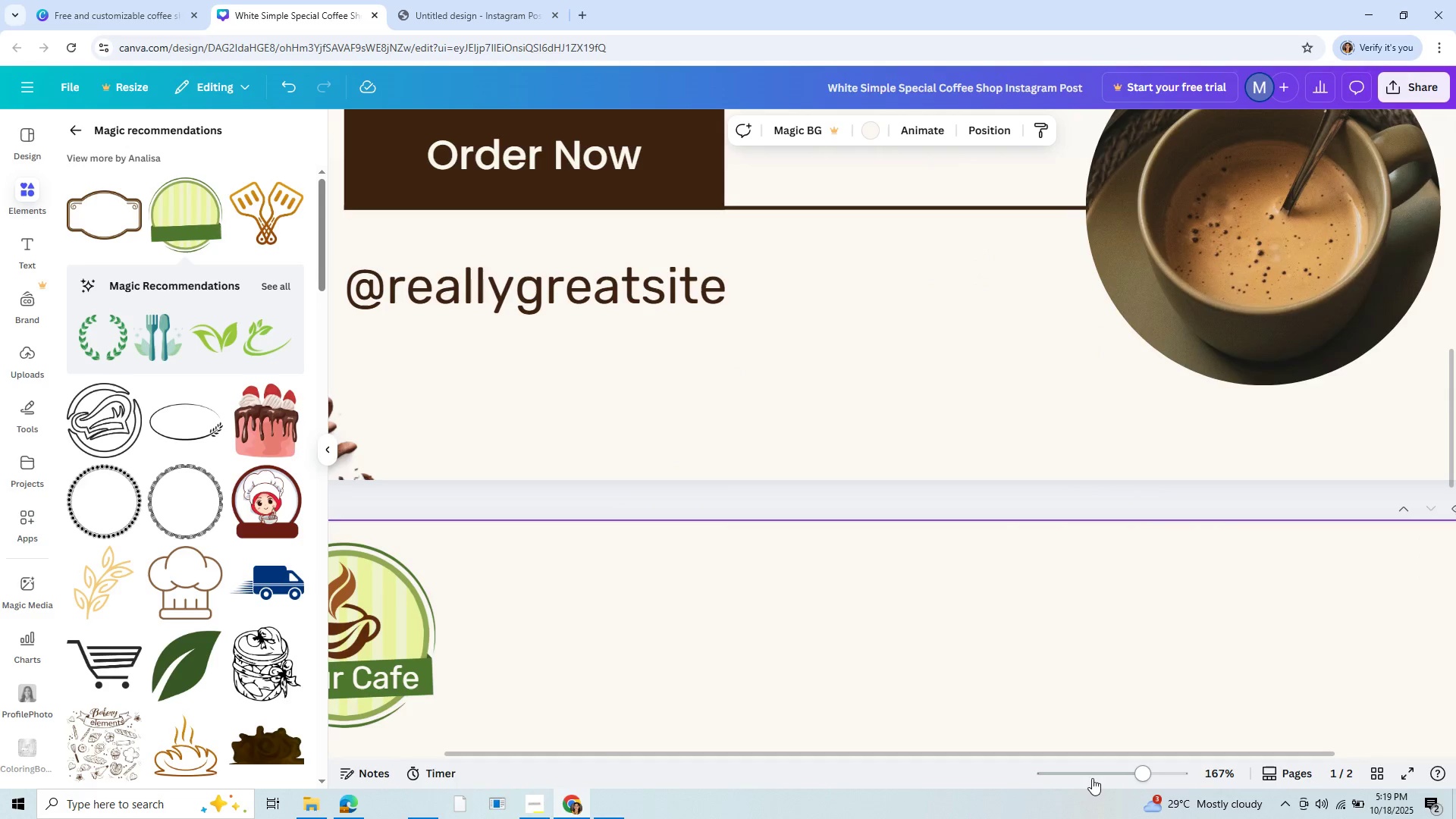 
left_click([1100, 774])
 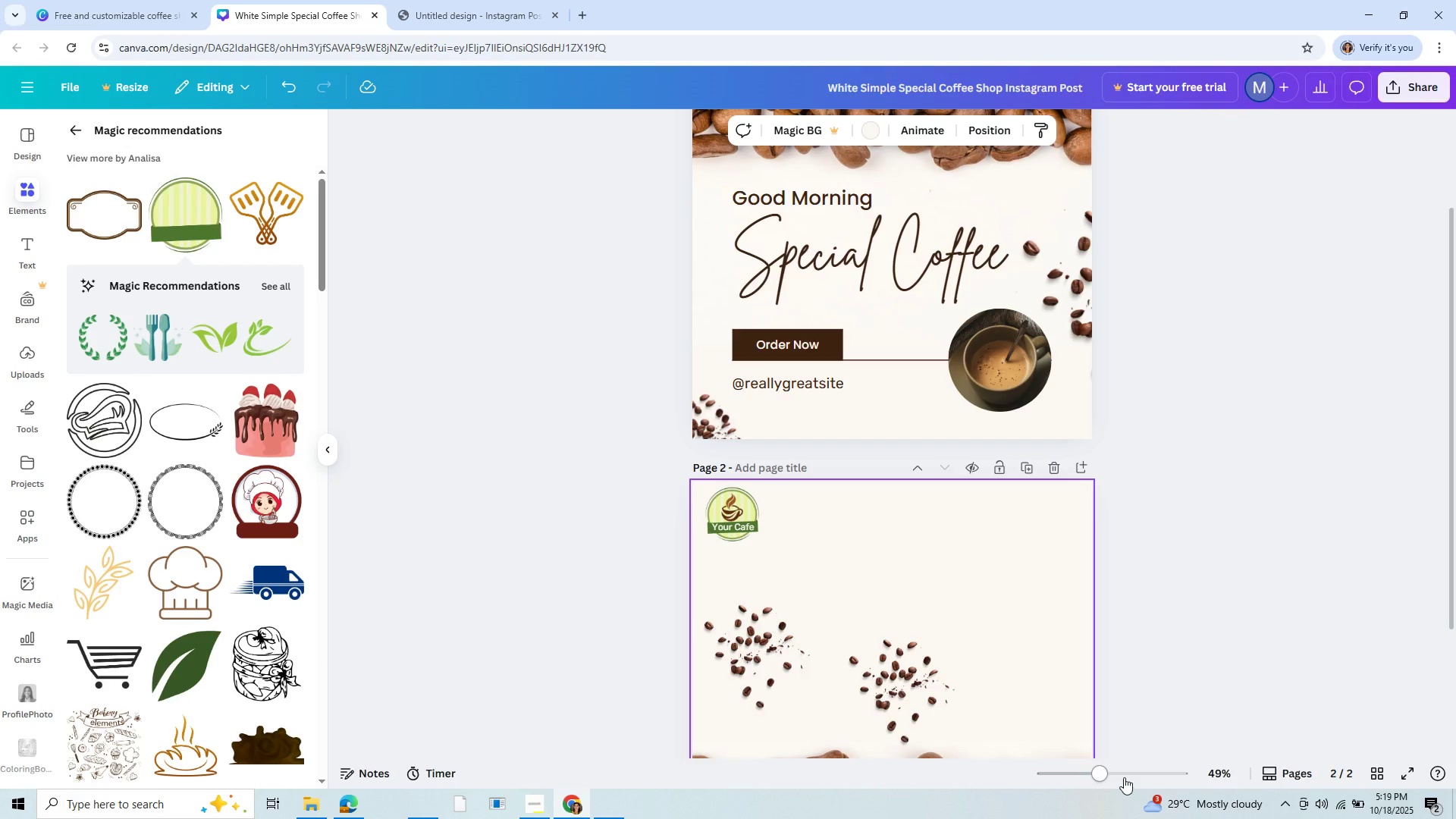 
left_click([1124, 777])
 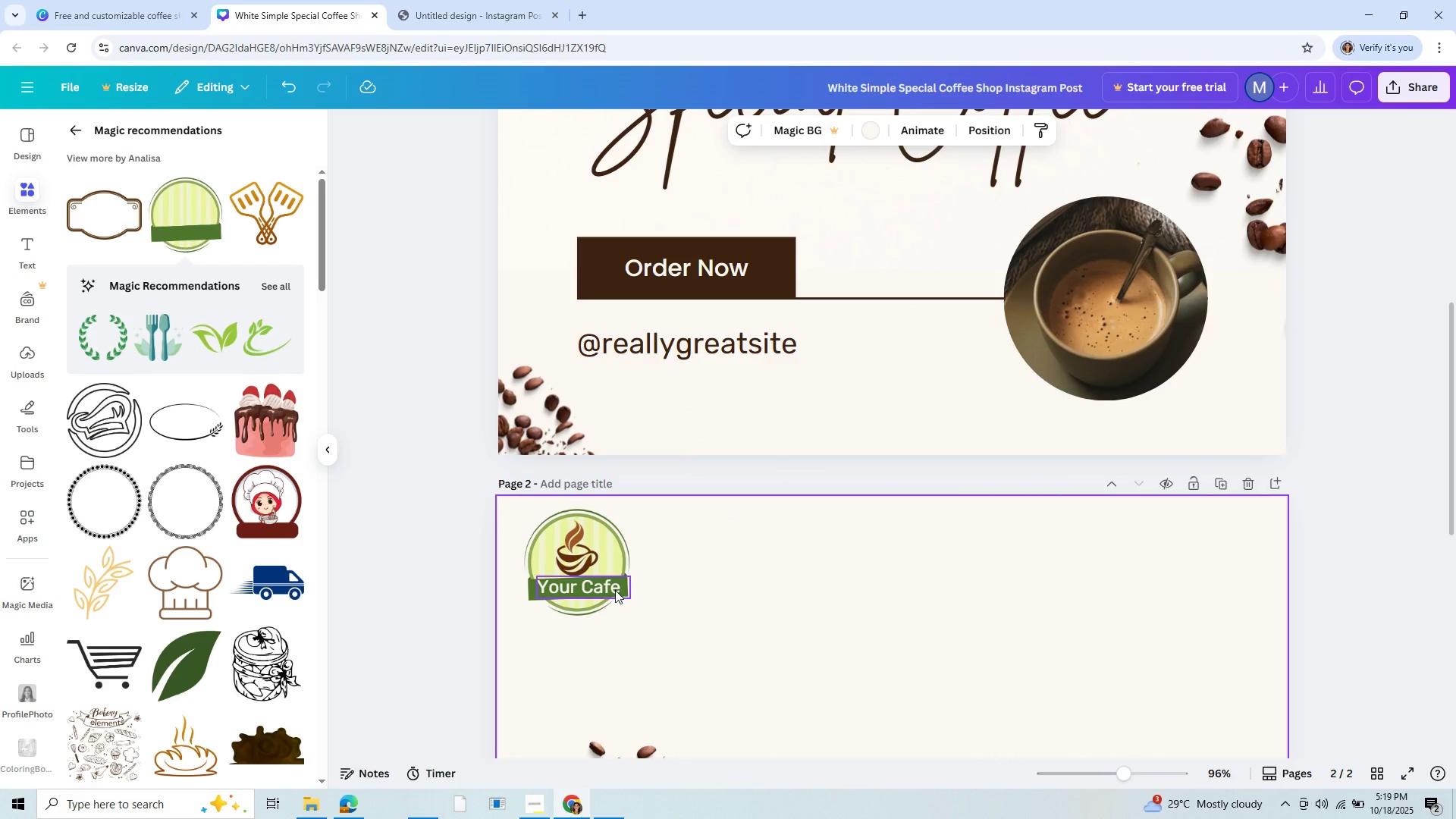 
left_click([617, 588])
 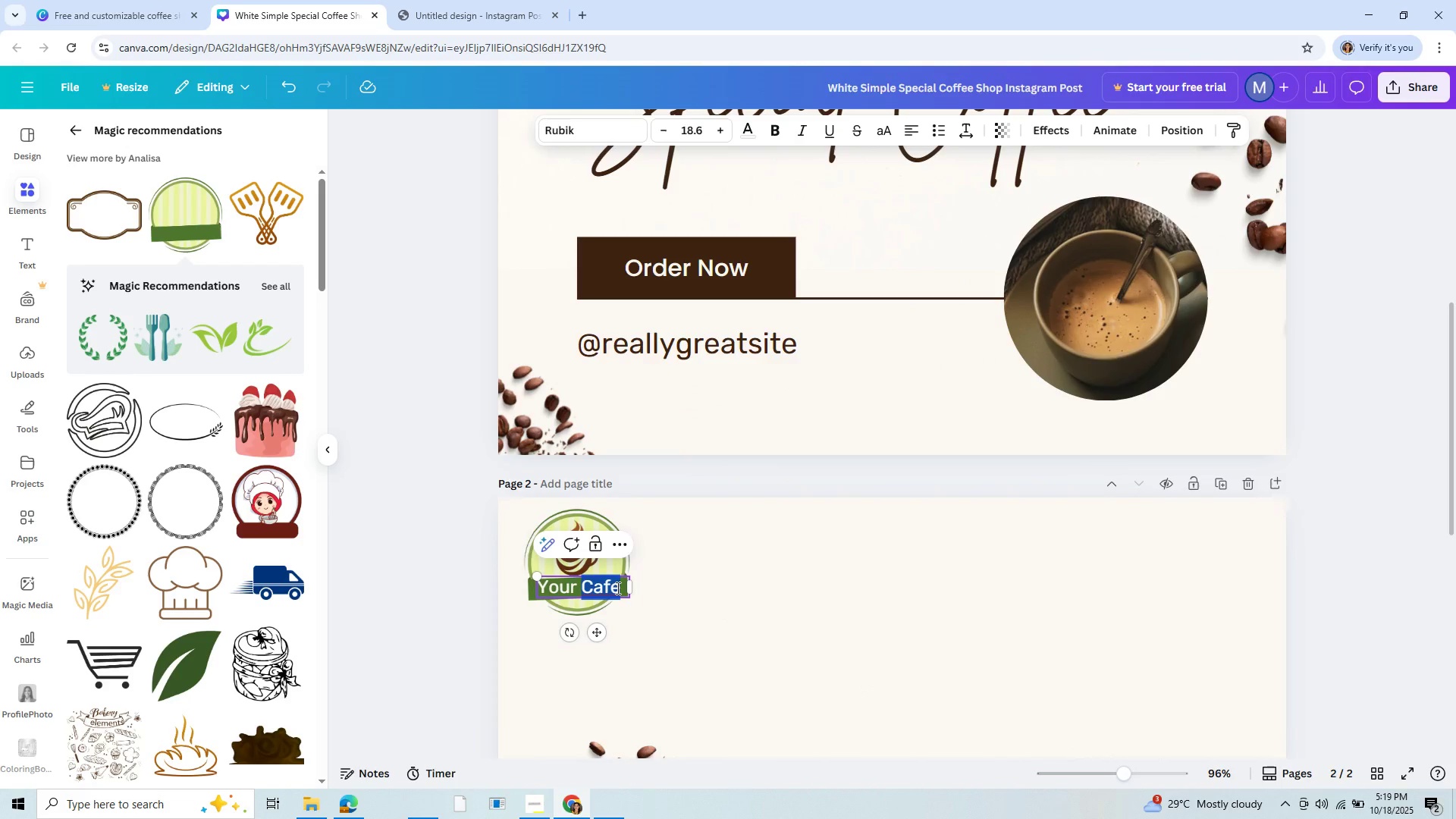 
double_click([617, 588])
 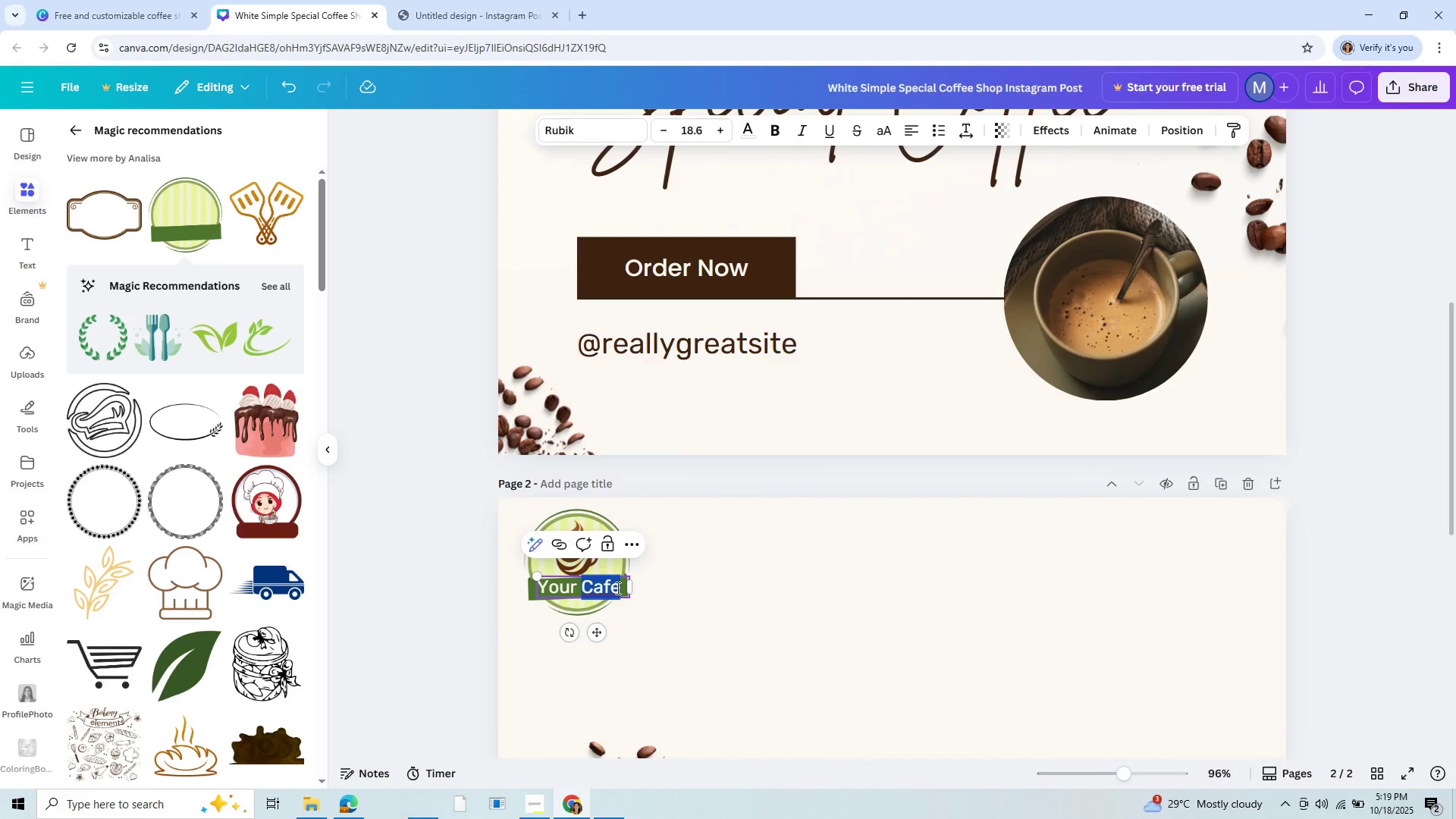 
key(Control+A)
 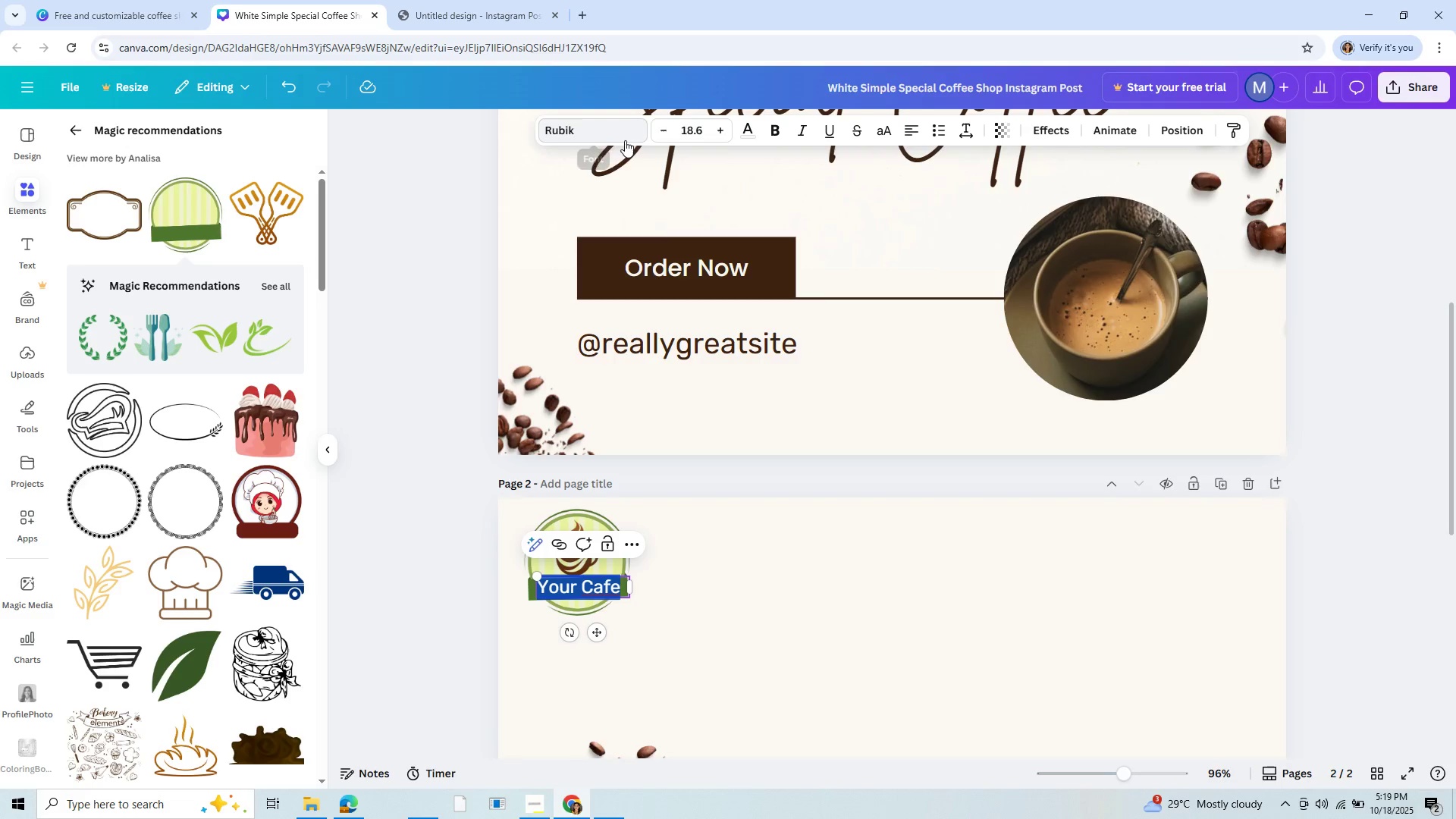 
left_click([623, 136])
 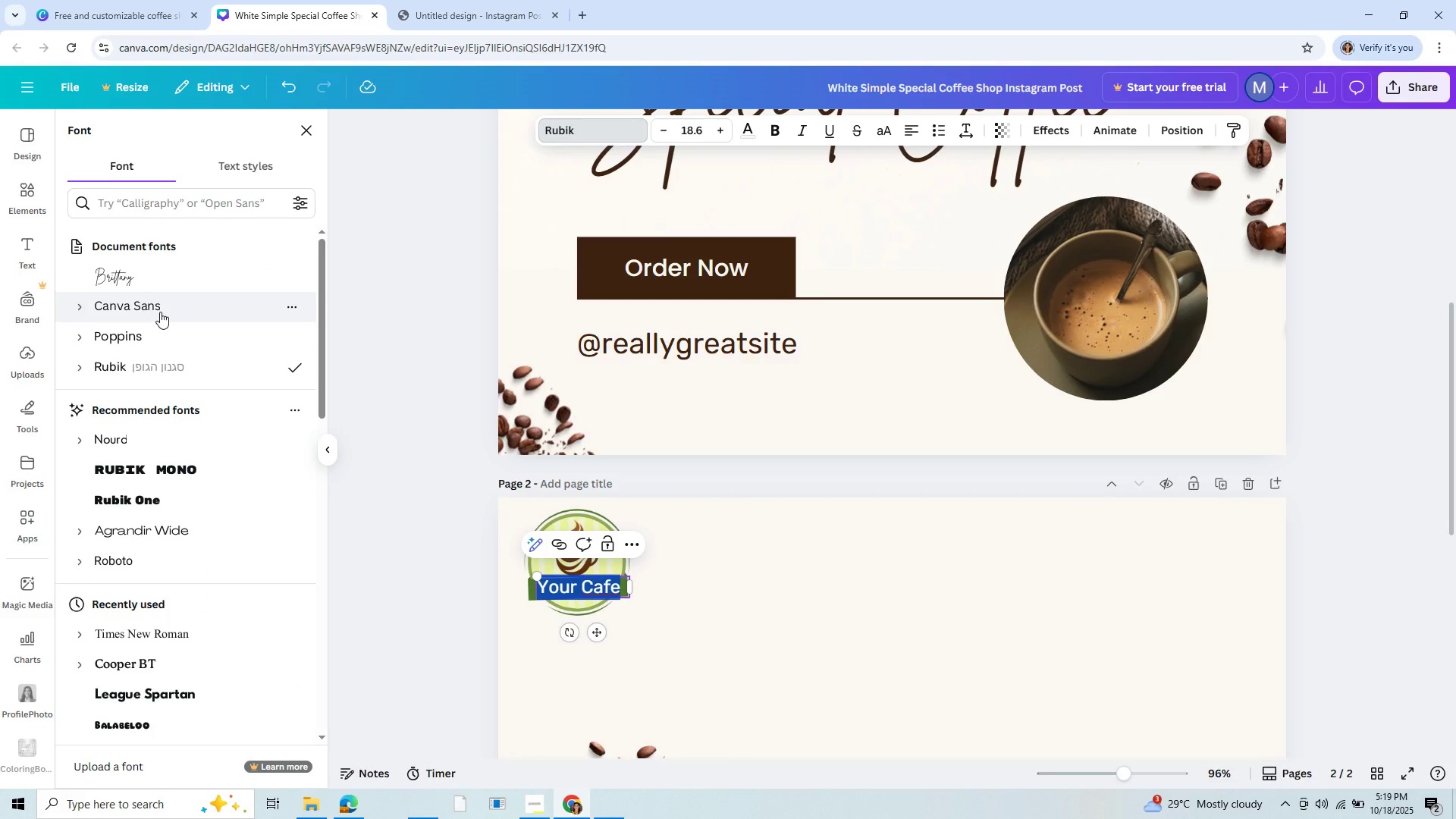 
left_click([160, 312])
 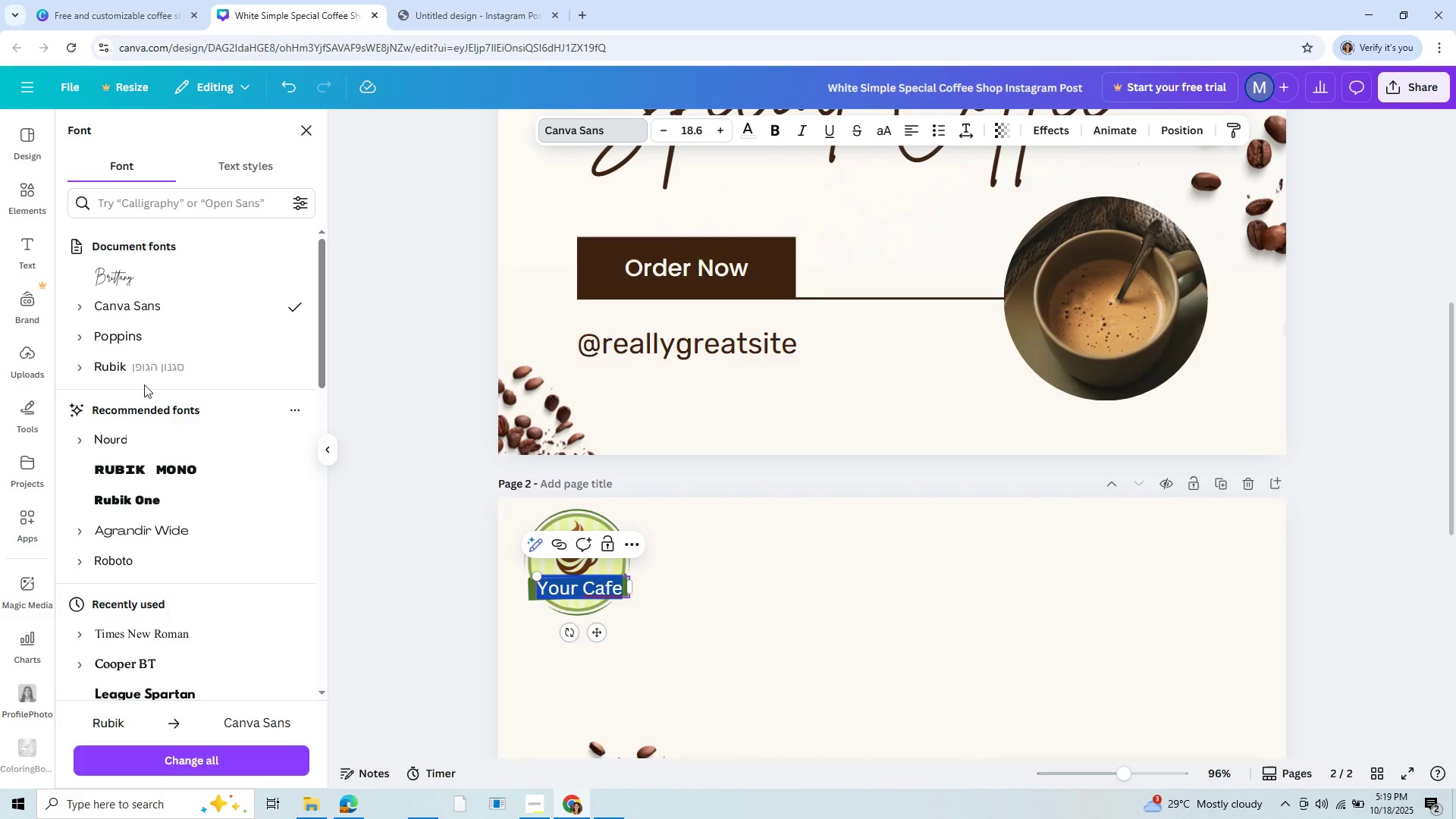 
left_click([134, 337])
 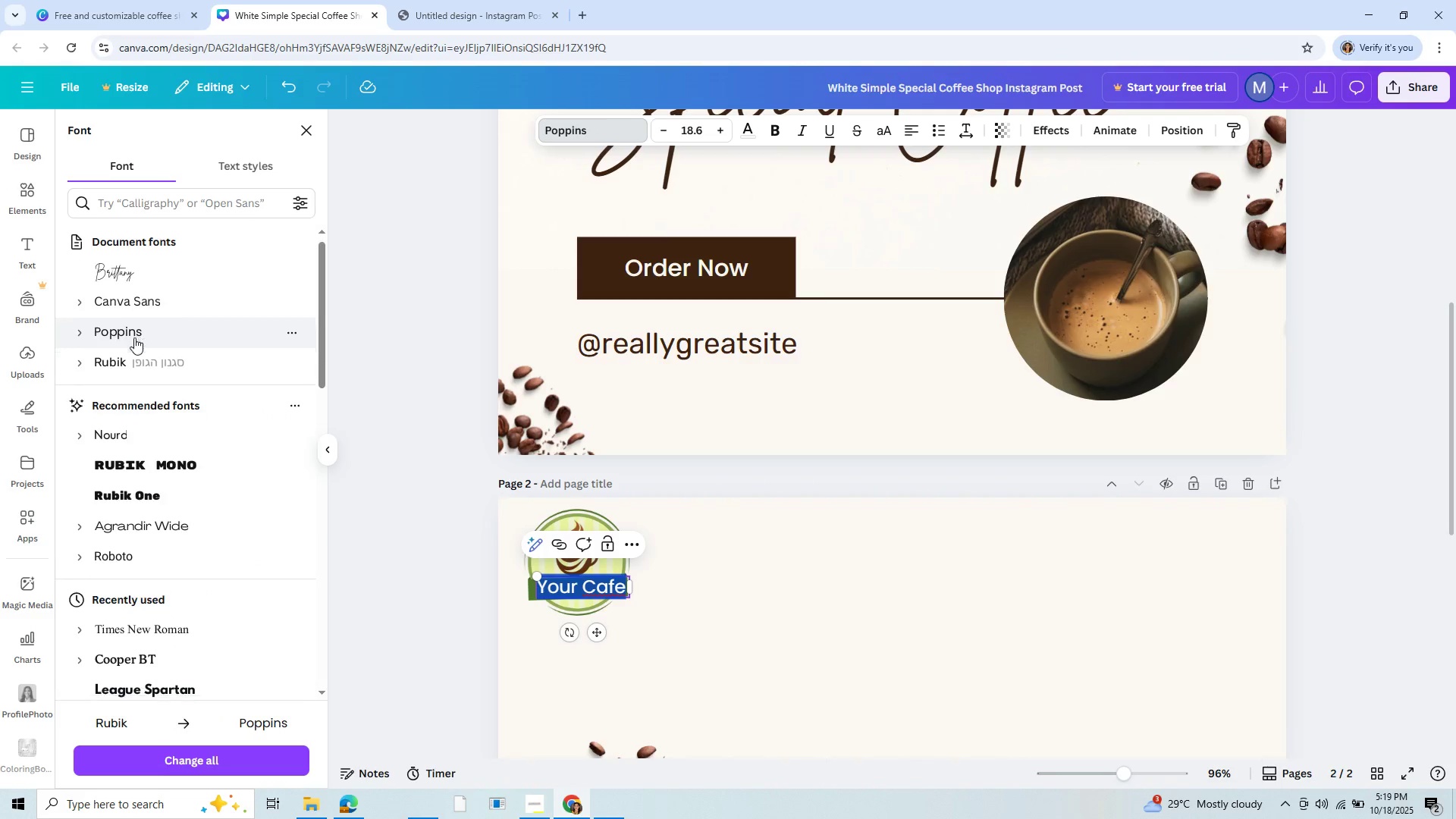 
scroll: coordinate [134, 337], scroll_direction: down, amount: 3.0
 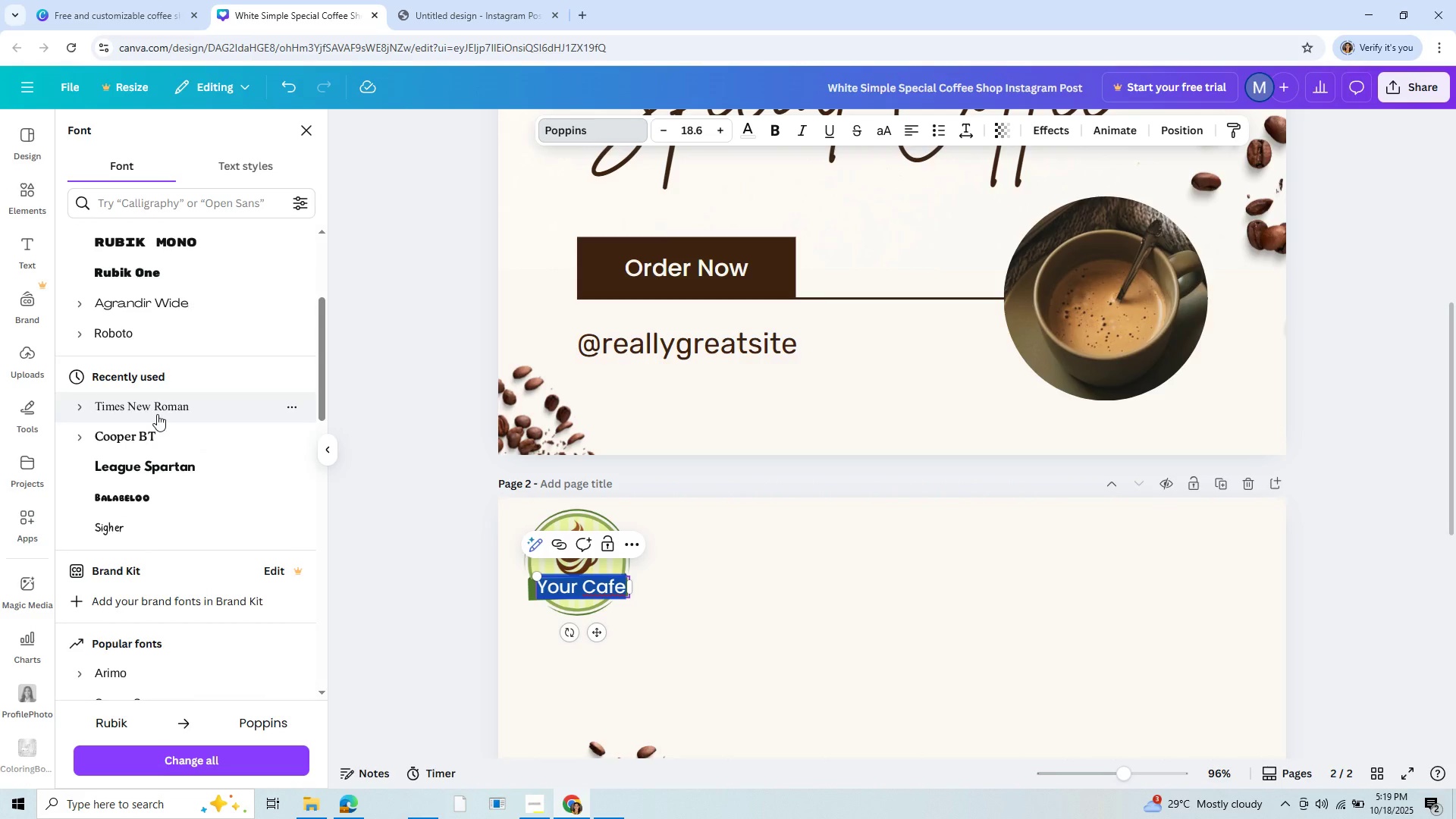 
left_click([147, 427])
 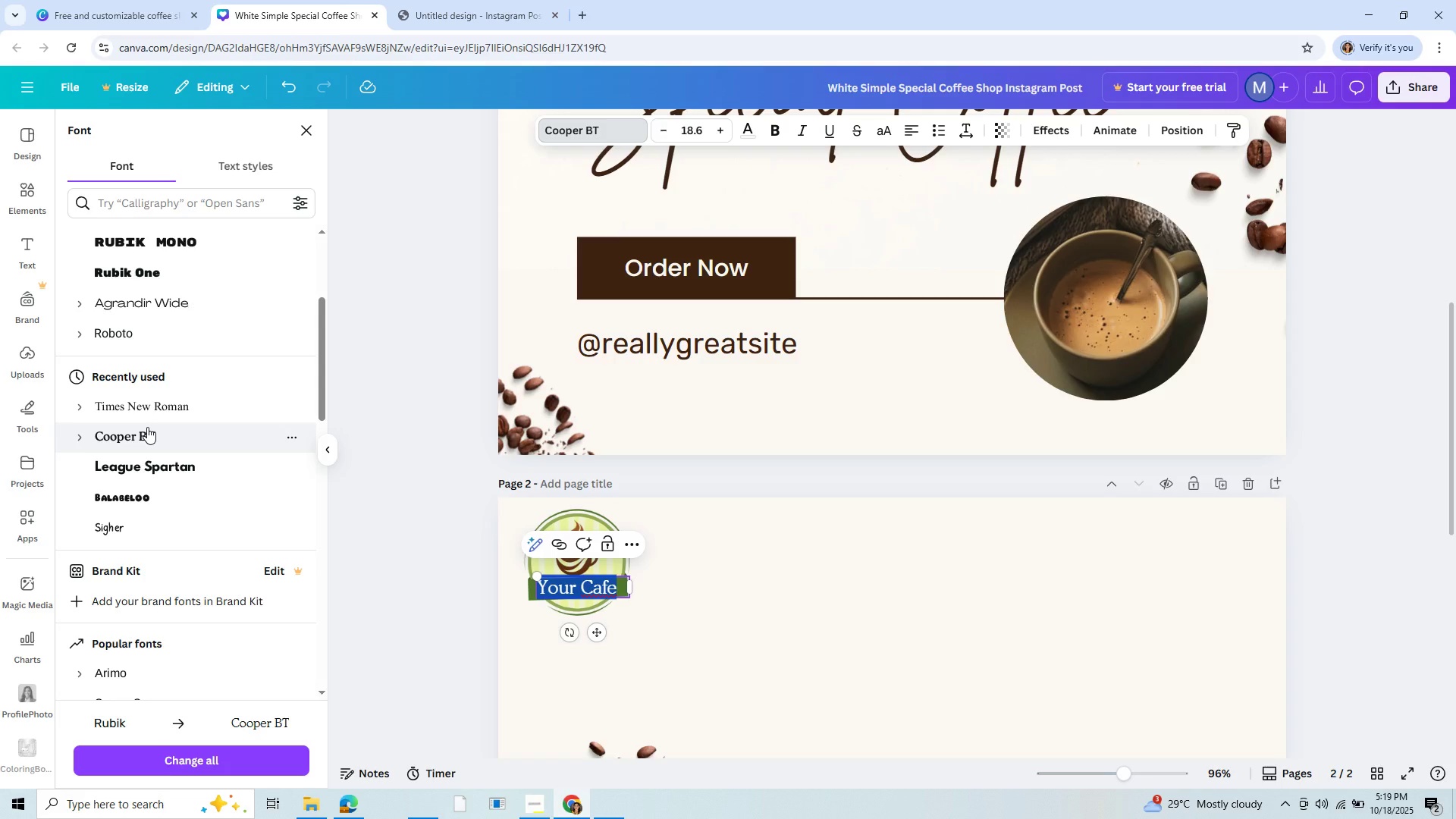 
scroll: coordinate [142, 436], scroll_direction: down, amount: 4.0
 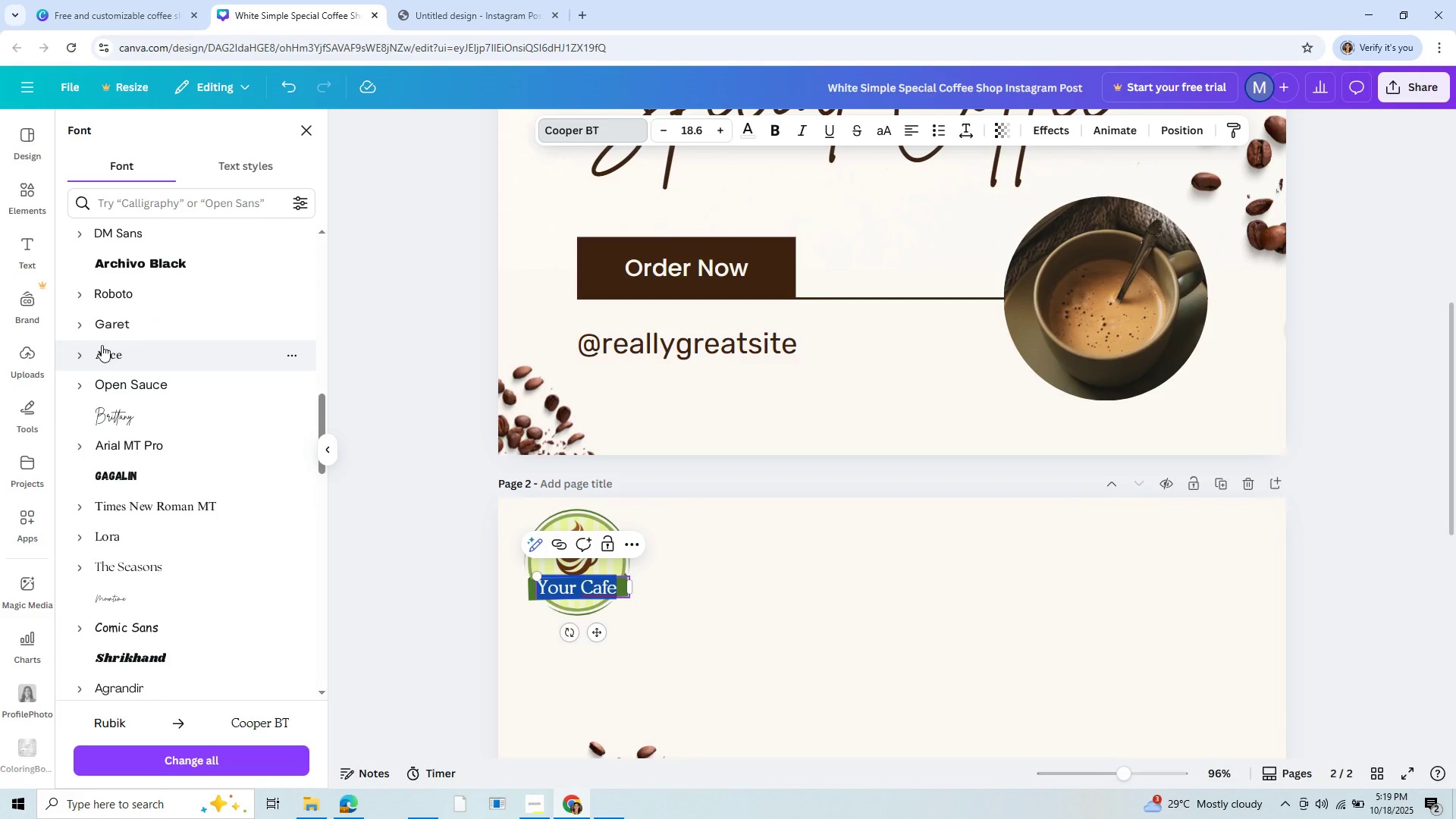 
left_click([102, 345])
 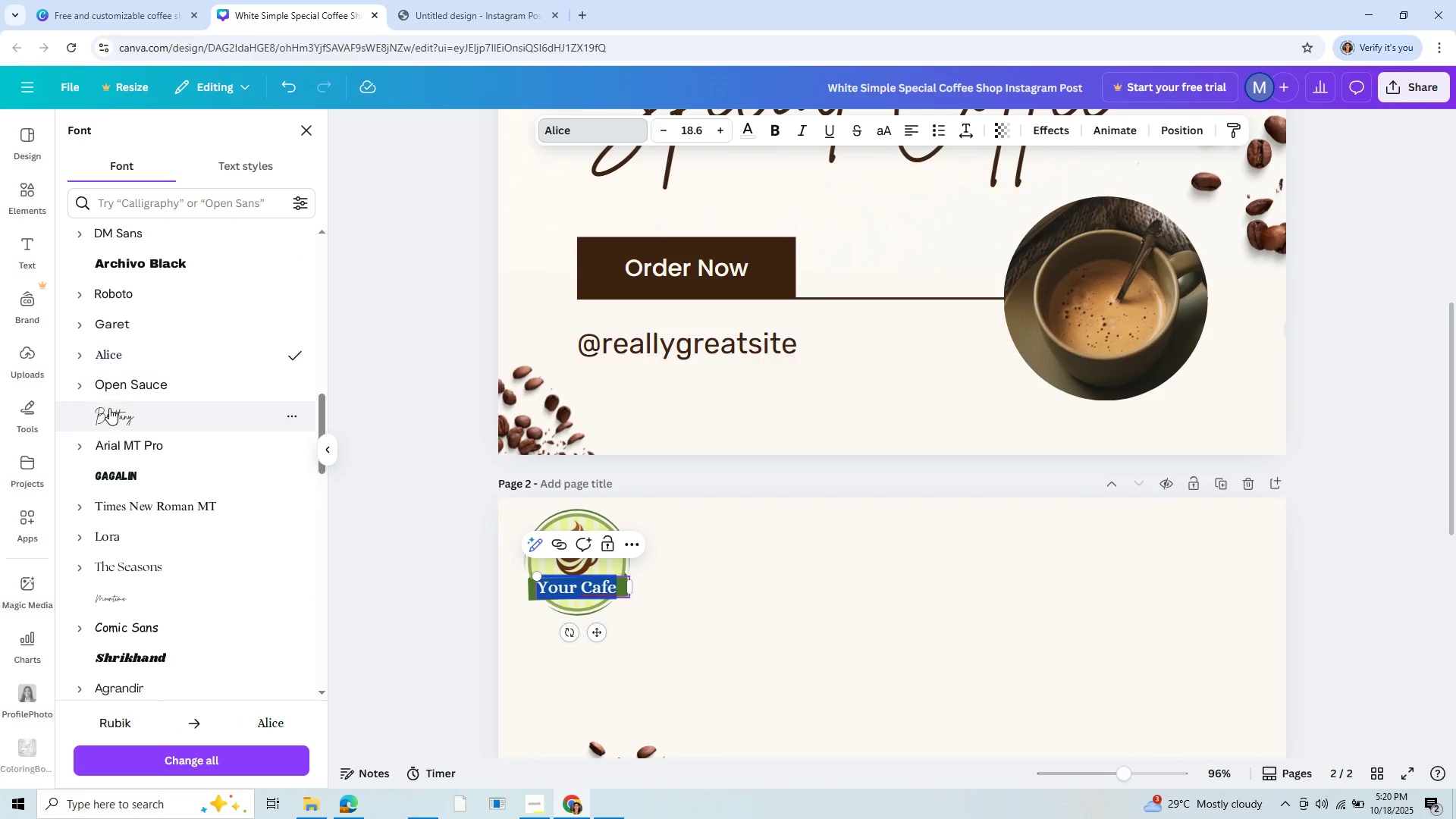 
scroll: coordinate [193, 566], scroll_direction: down, amount: 5.0
 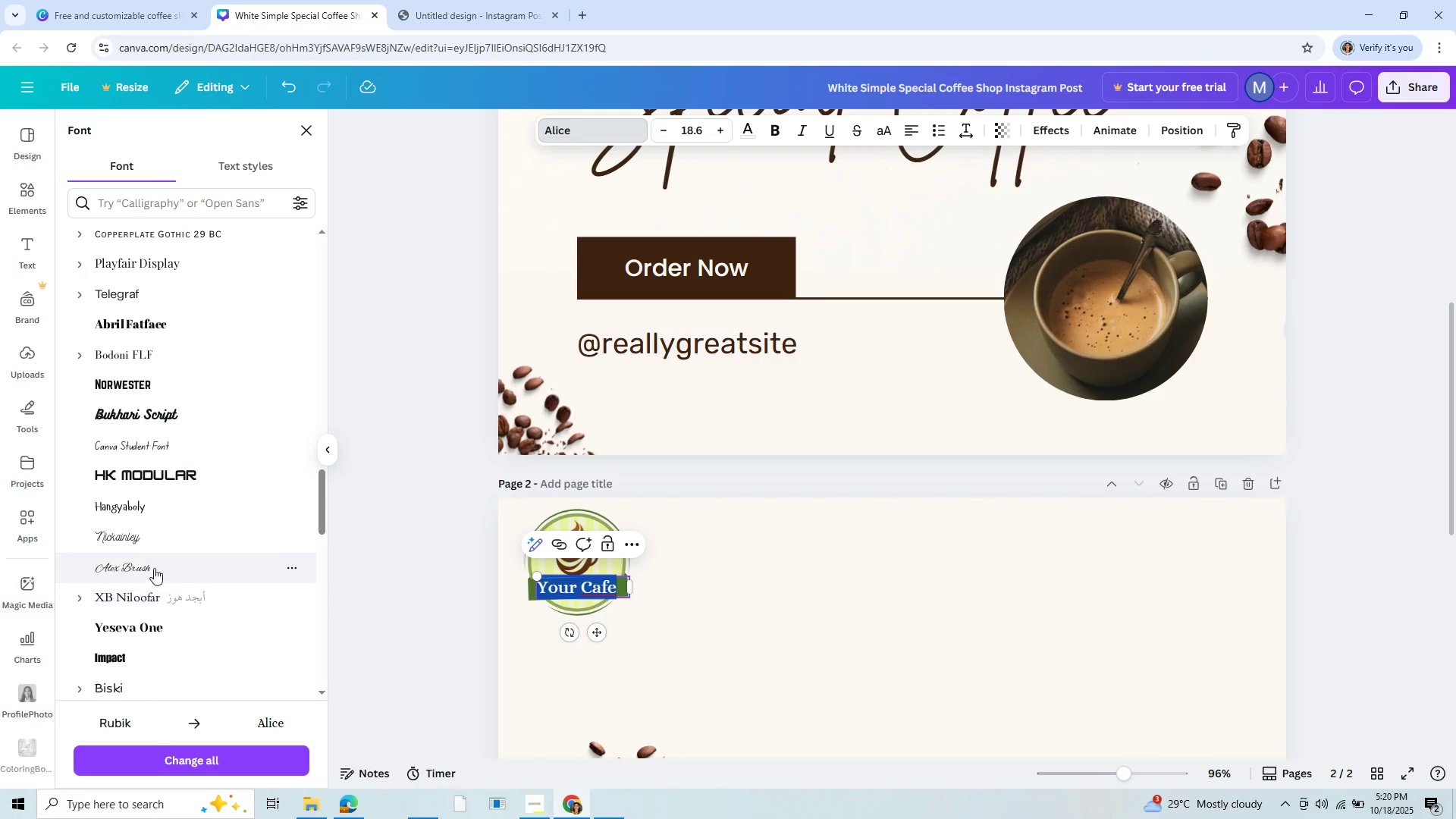 
left_click([155, 566])
 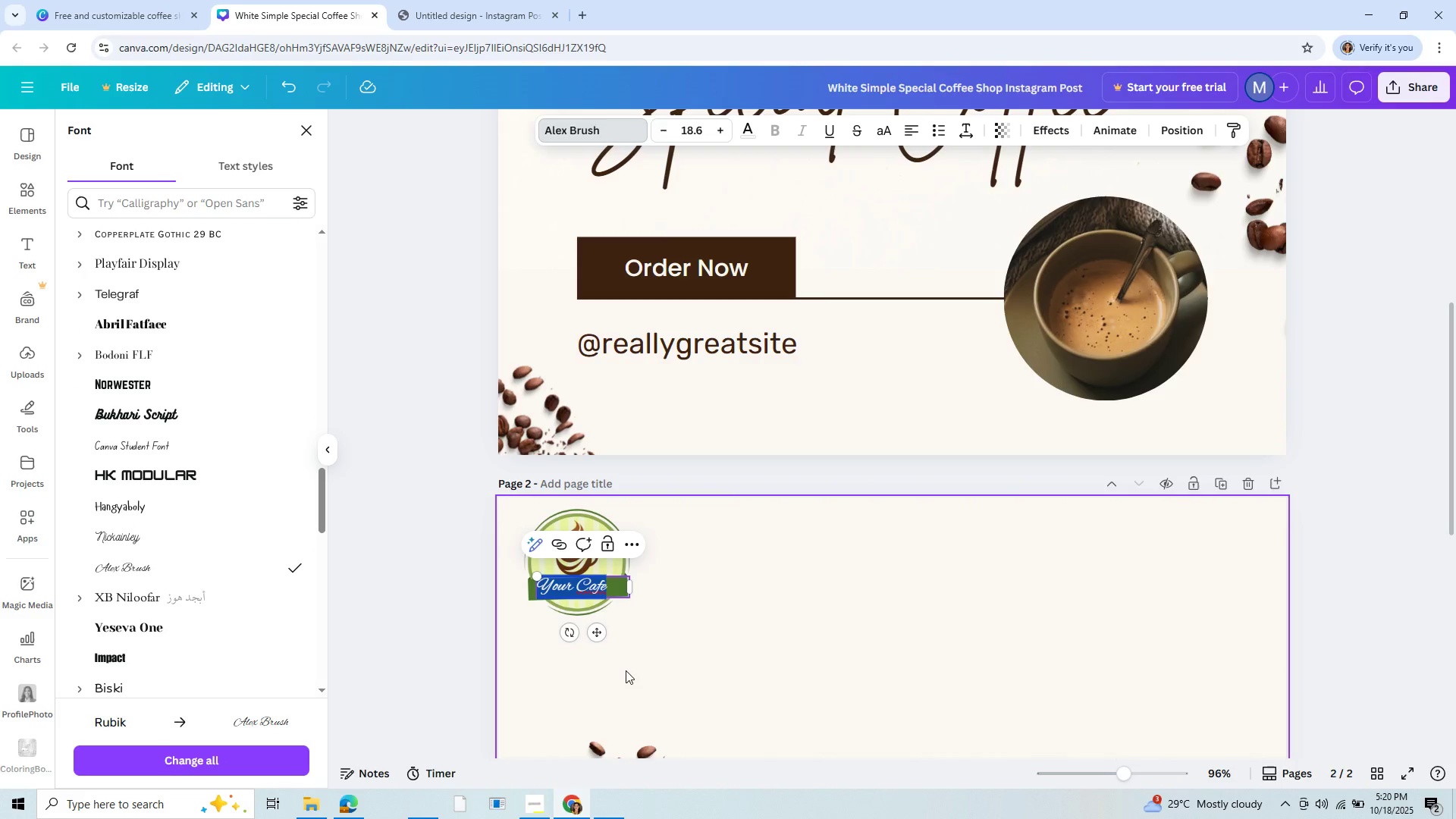 
left_click([652, 628])
 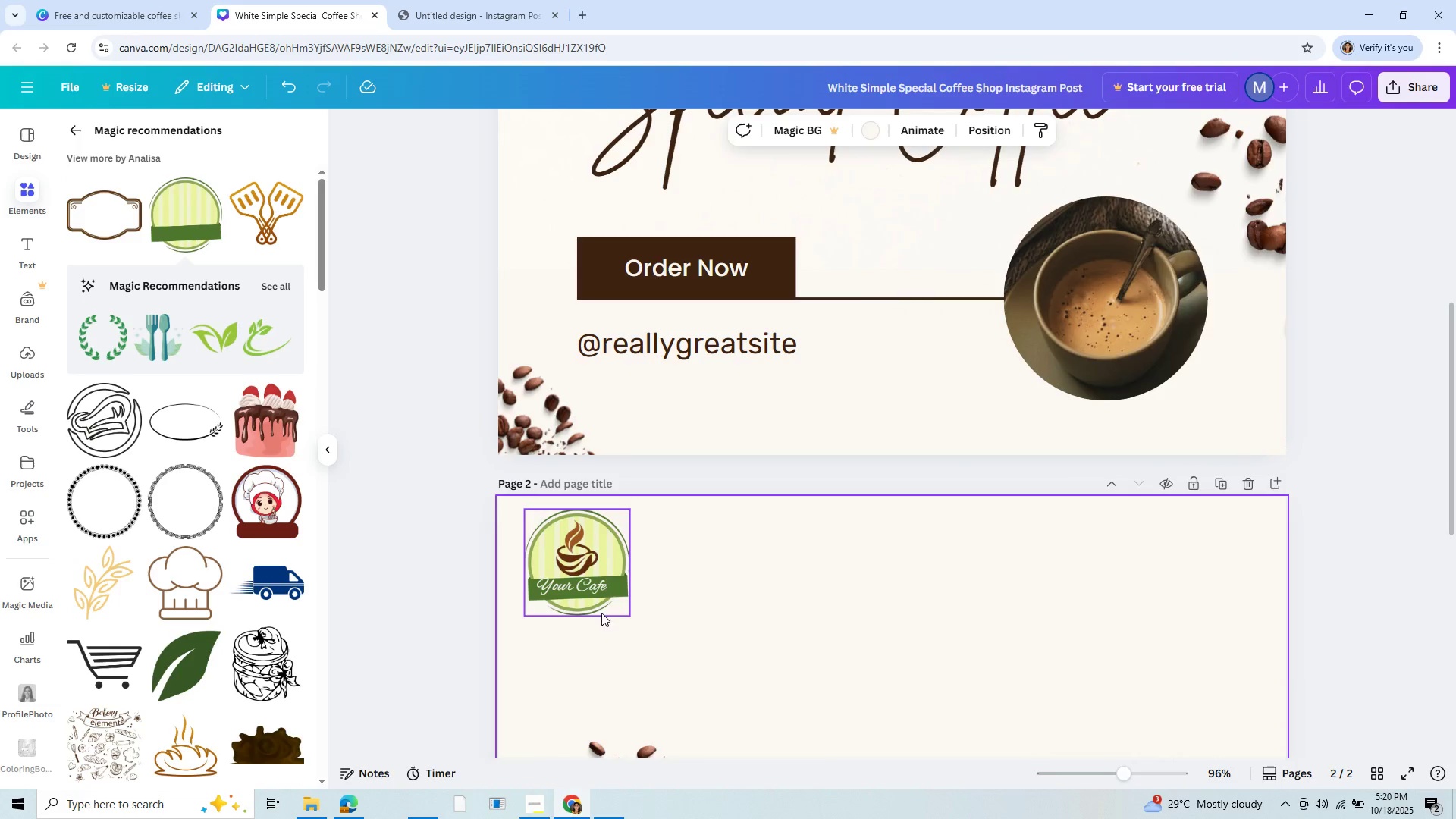 
left_click([592, 585])
 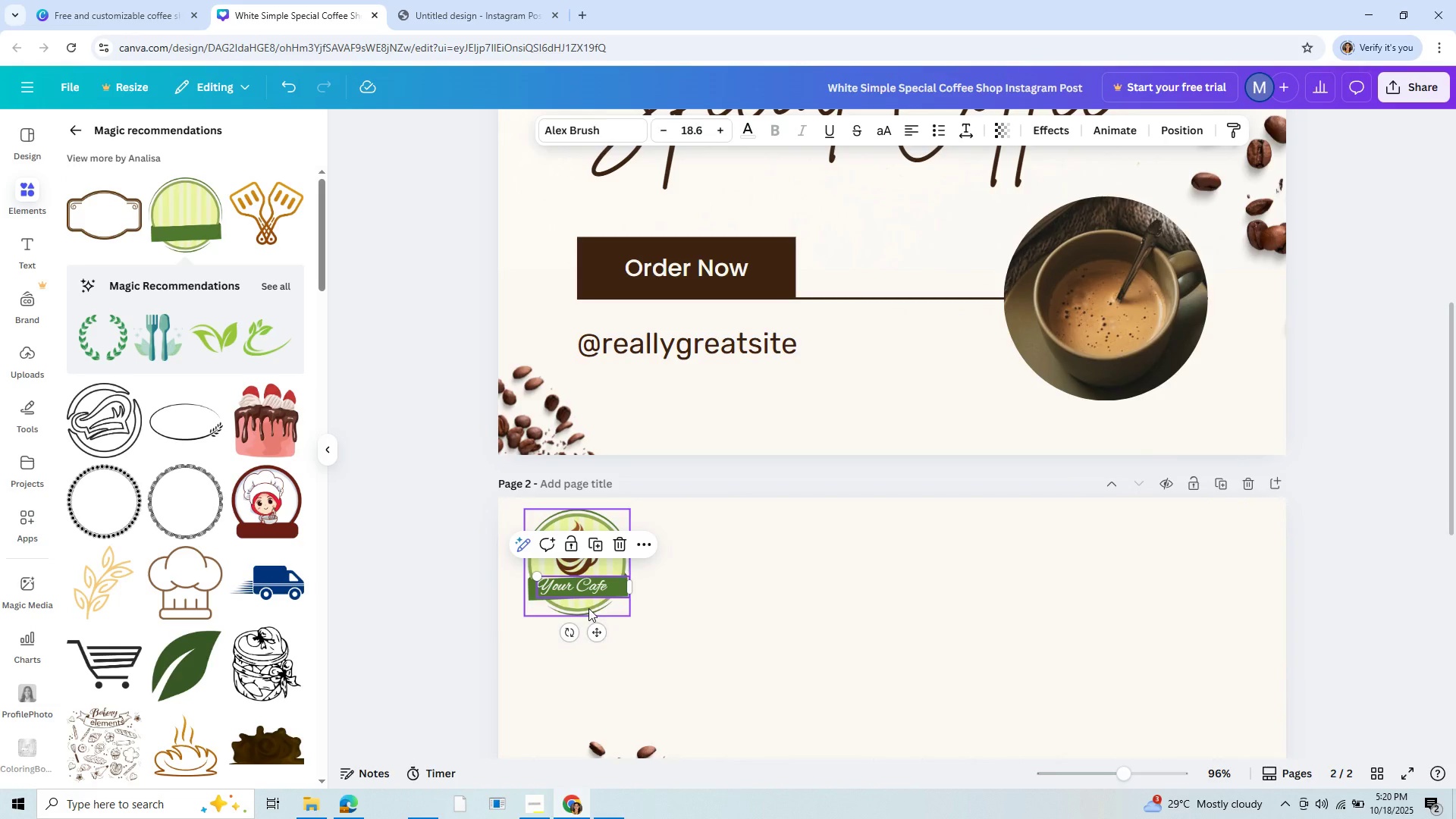 
left_click_drag(start_coordinate=[594, 636], to_coordinate=[598, 635])
 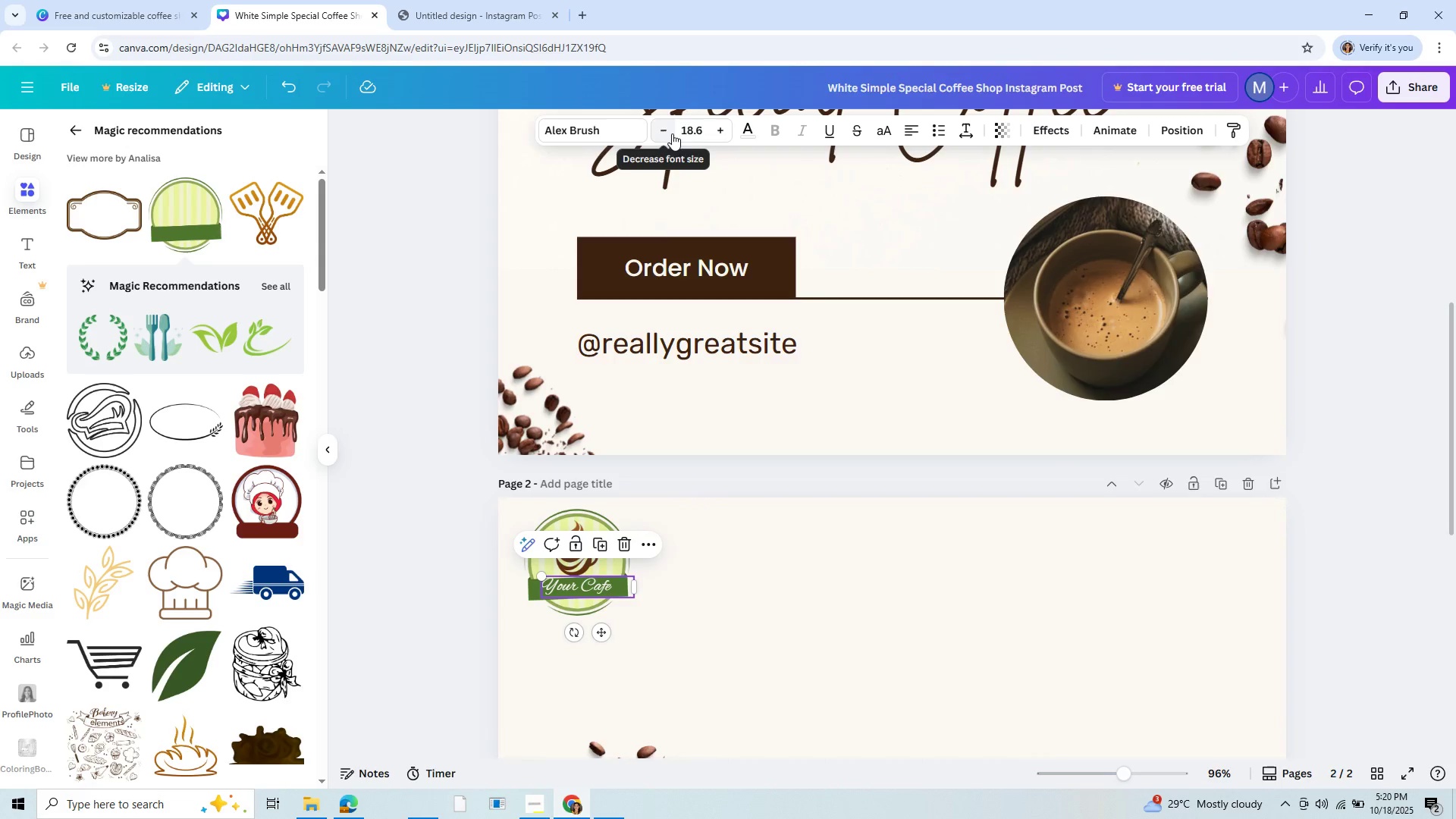 
wait(5.68)
 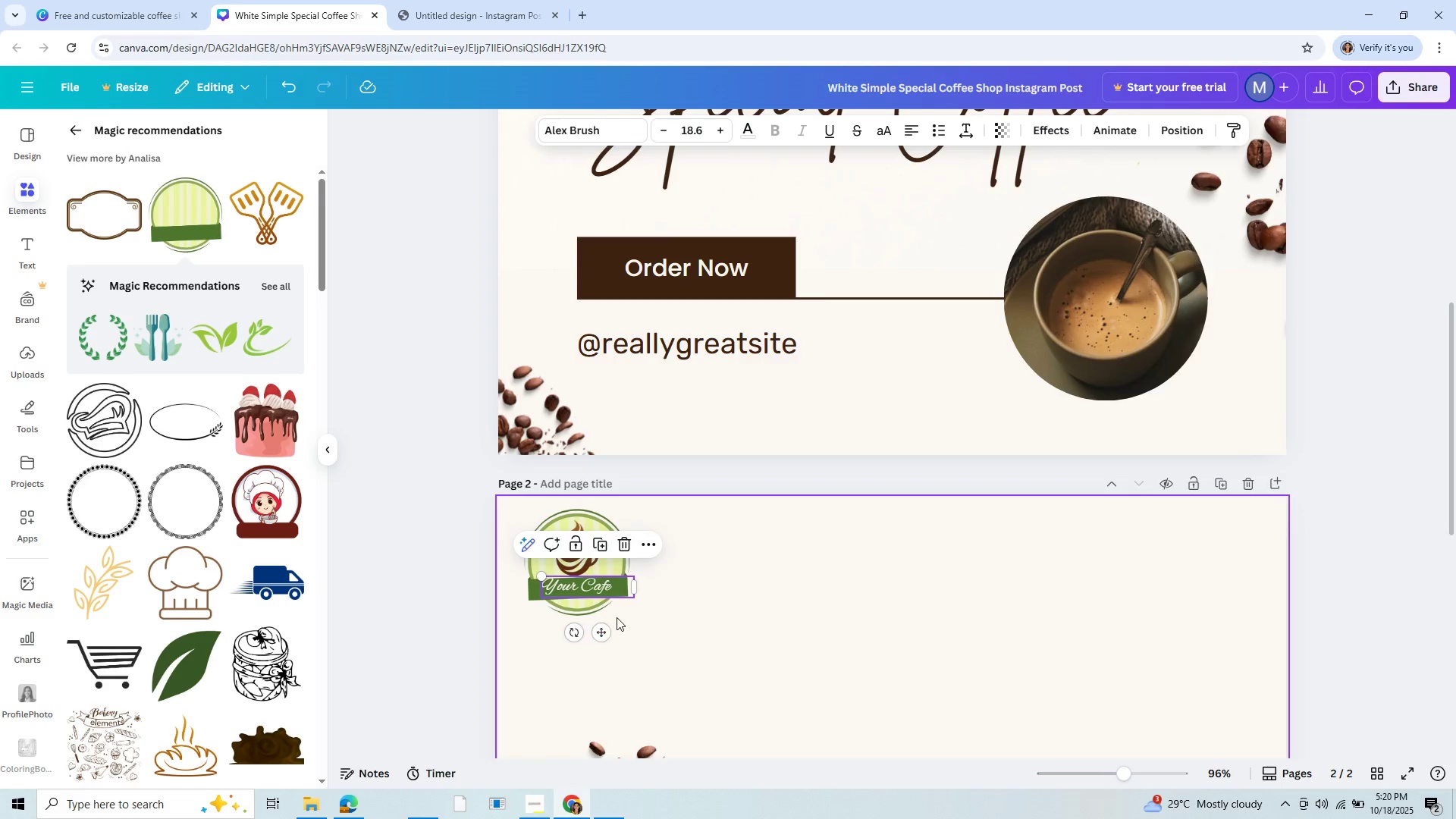 
left_click([661, 130])
 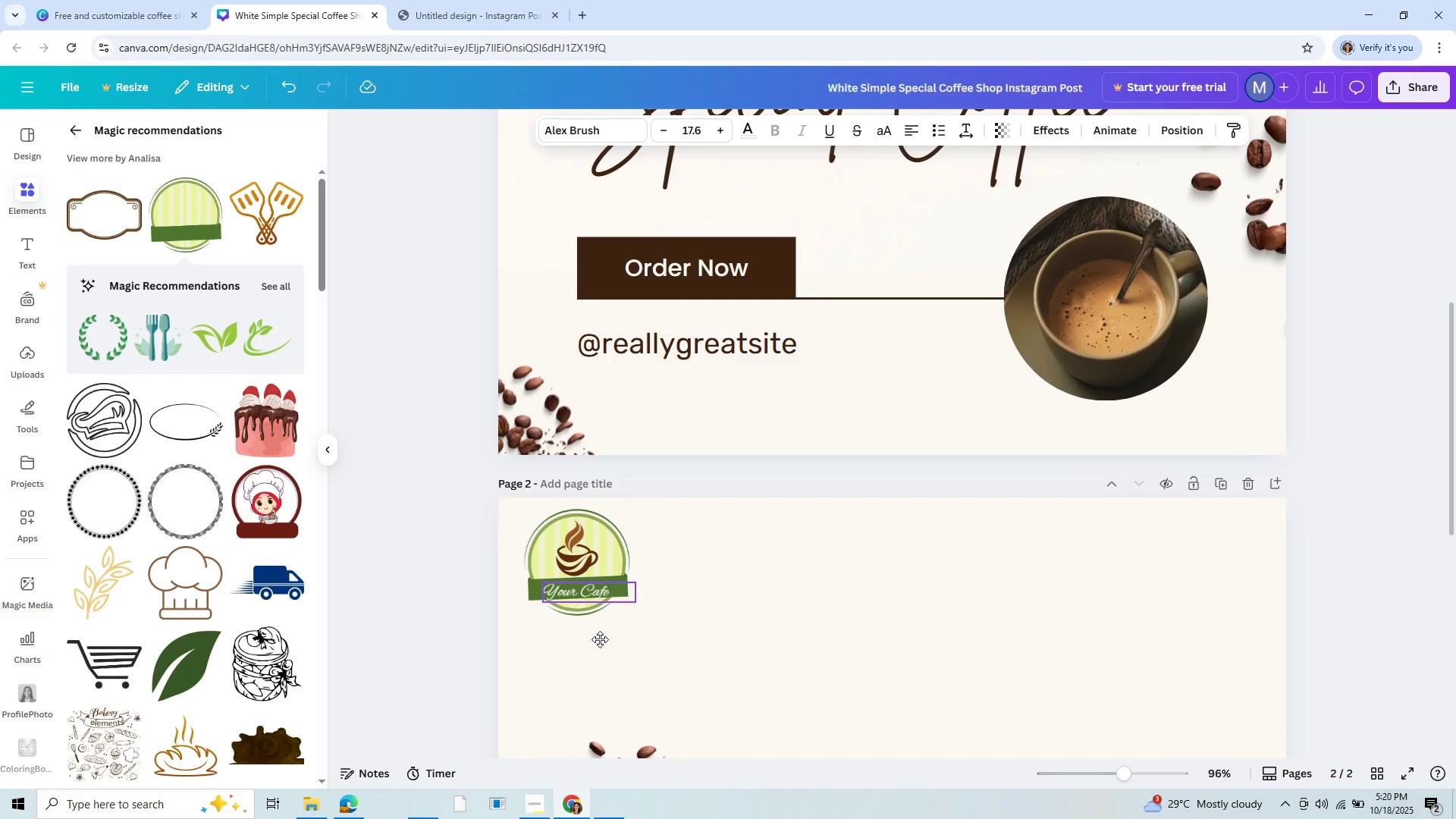 
wait(11.72)
 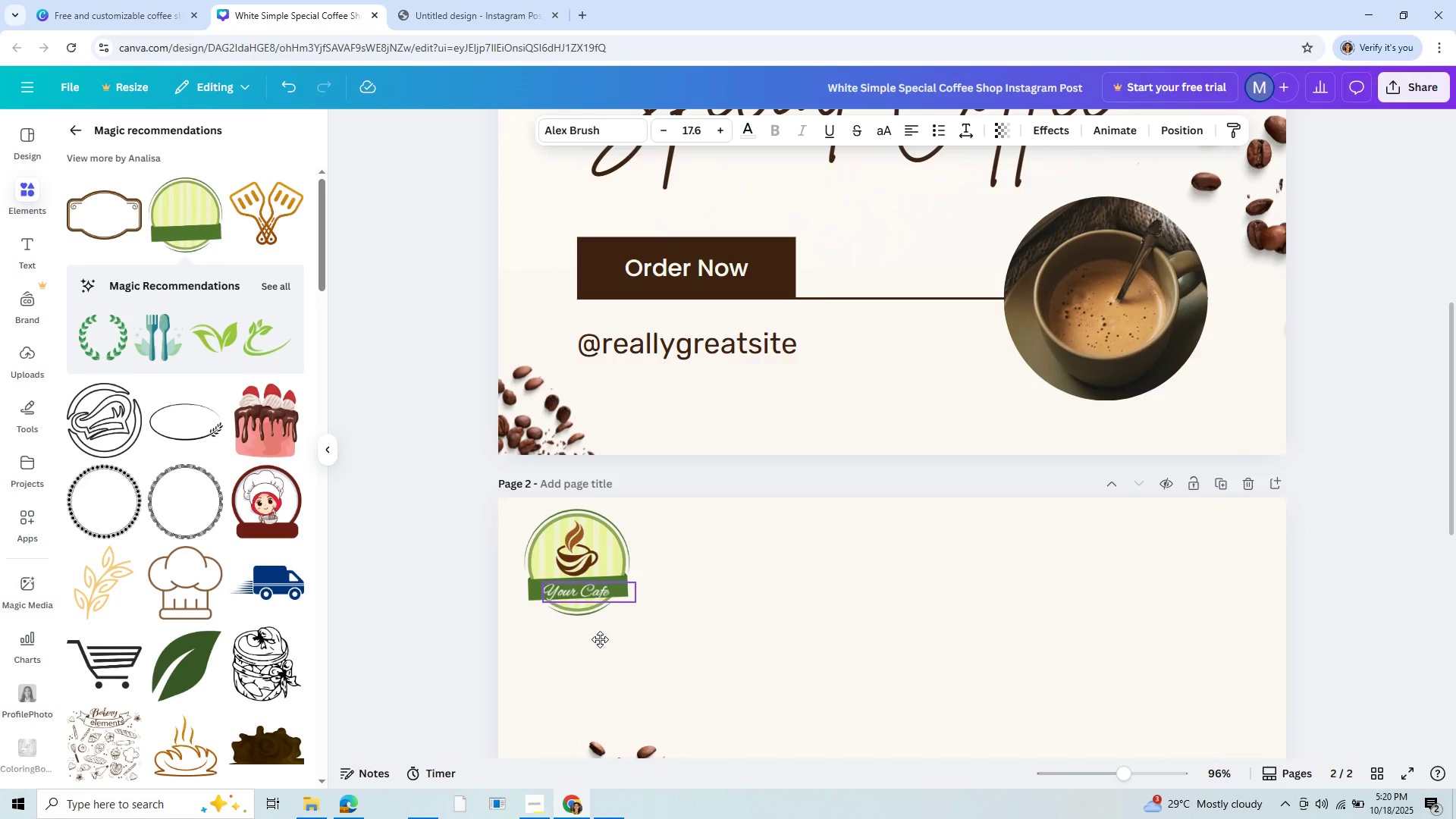 
left_click([750, 124])
 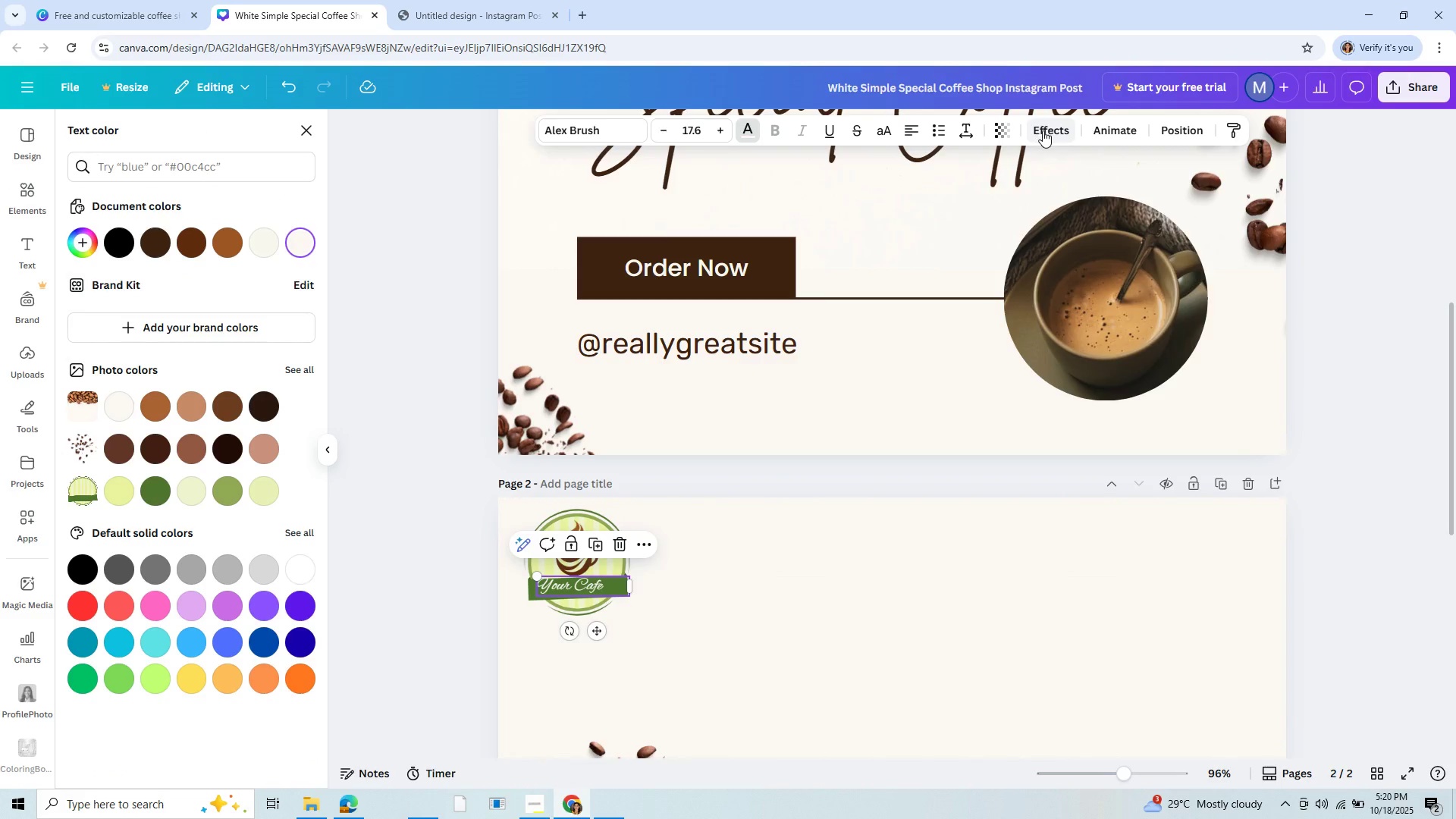 
left_click([1043, 130])
 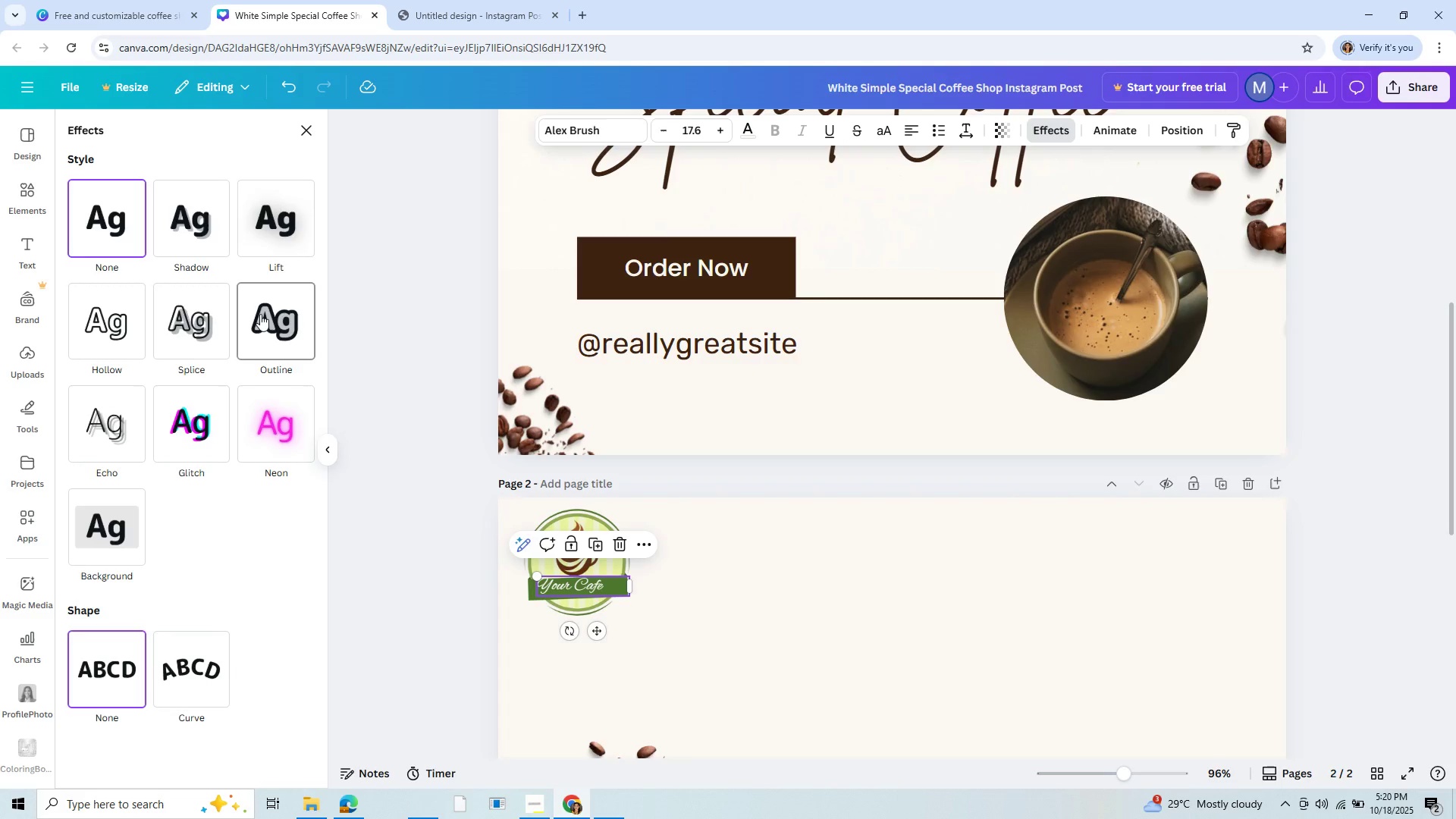 
left_click([260, 314])
 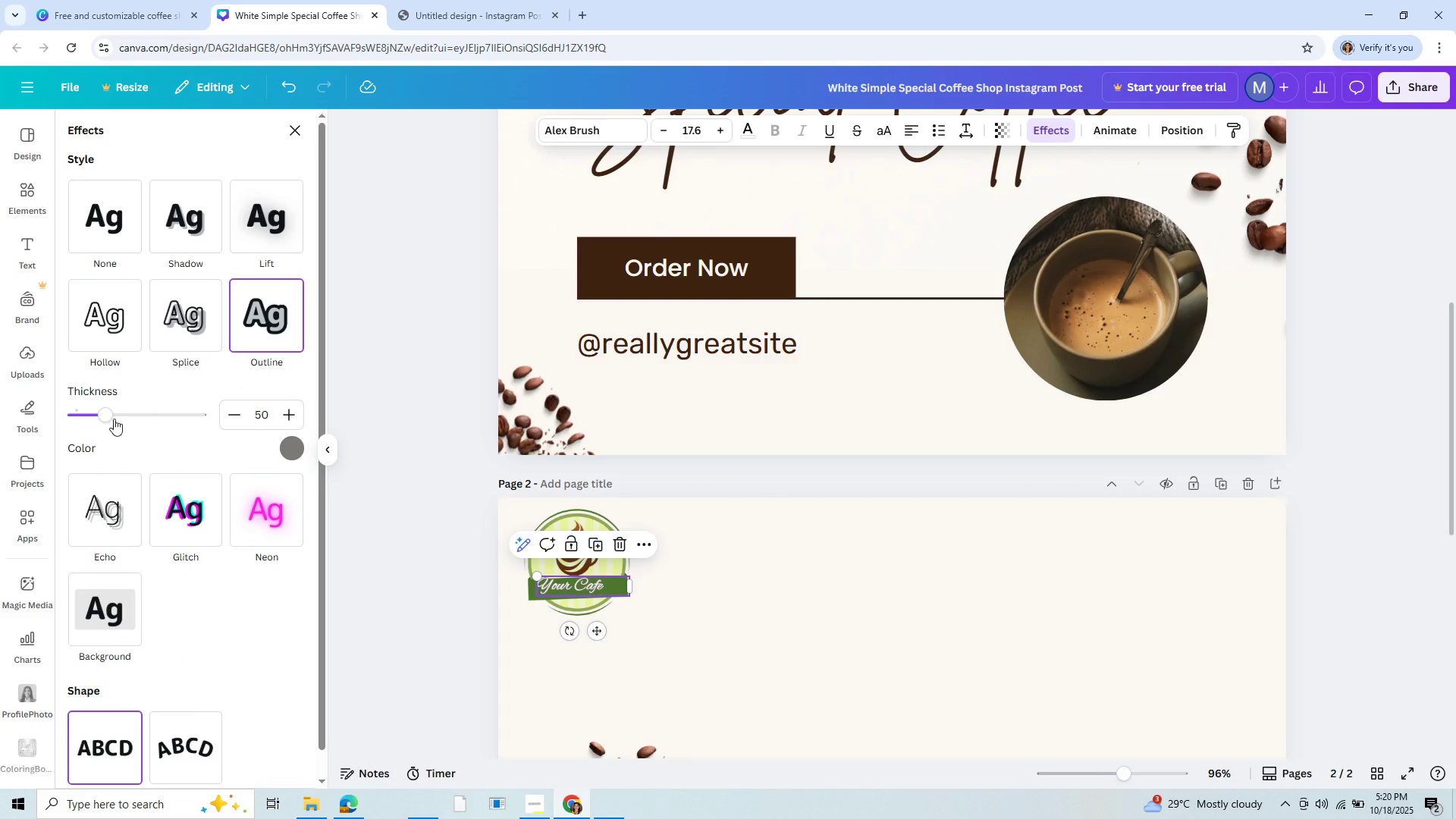 
left_click_drag(start_coordinate=[103, 413], to_coordinate=[142, 416])
 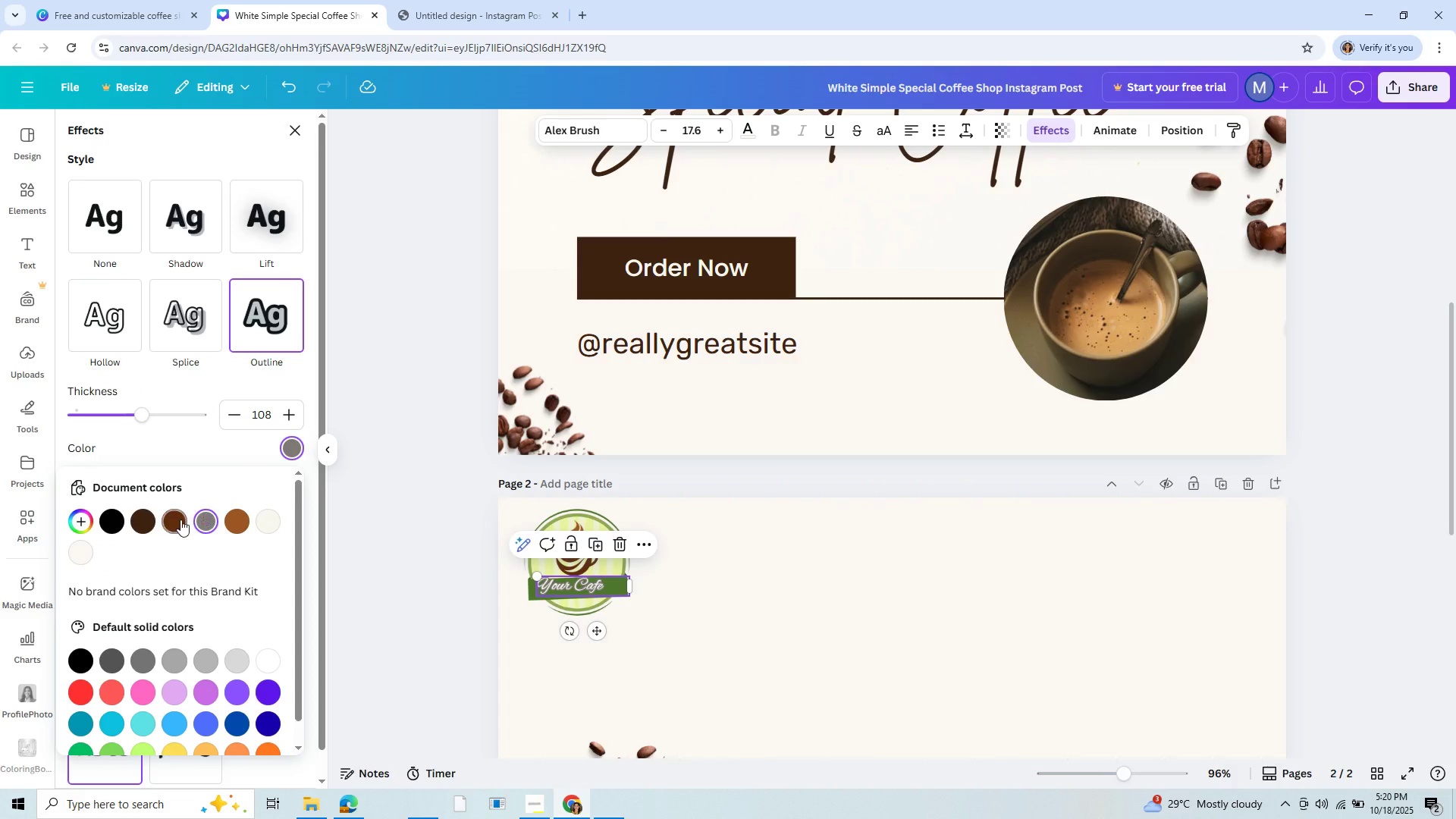 
left_click([180, 519])
 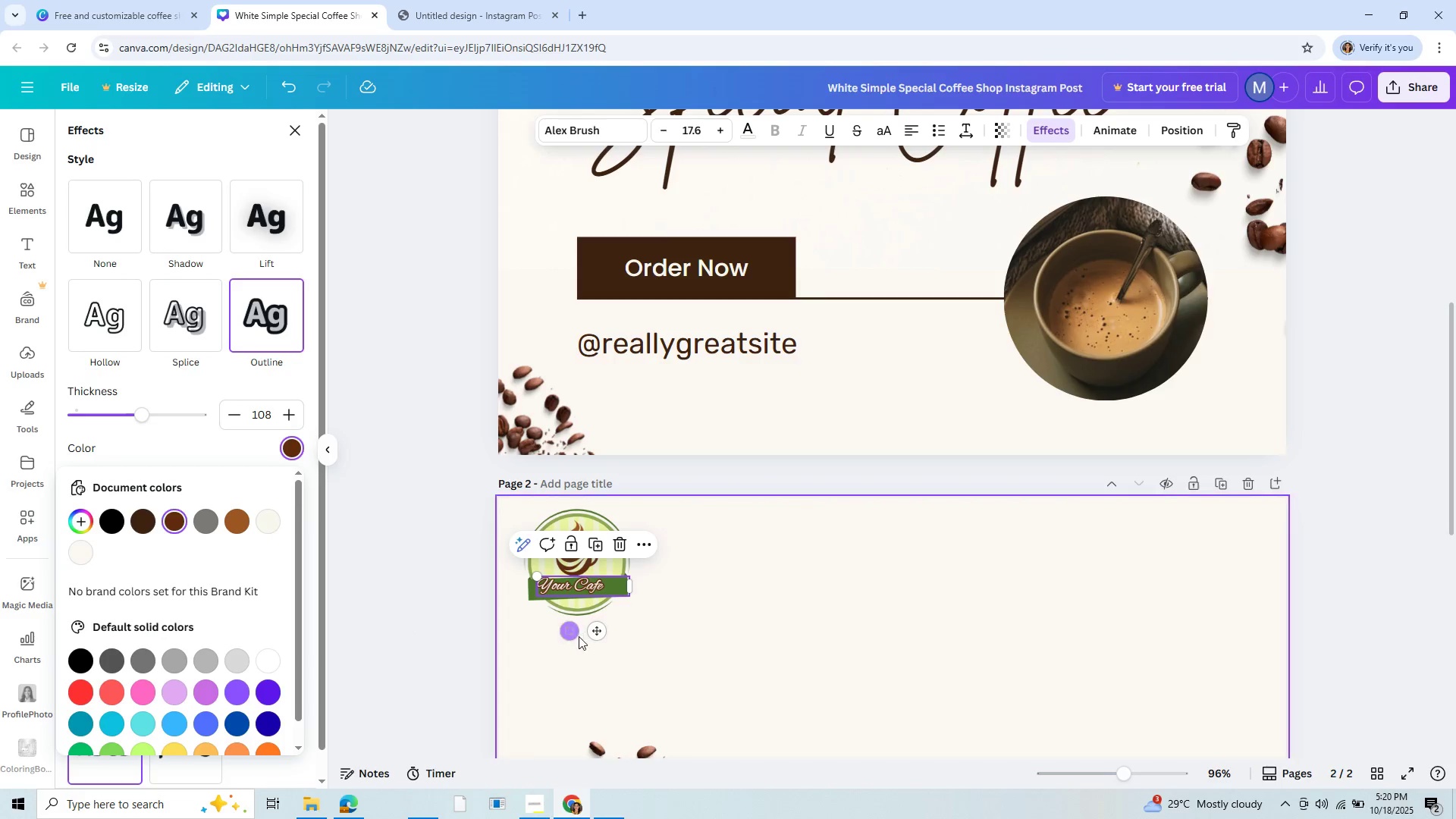 
left_click_drag(start_coordinate=[595, 631], to_coordinate=[600, 635])
 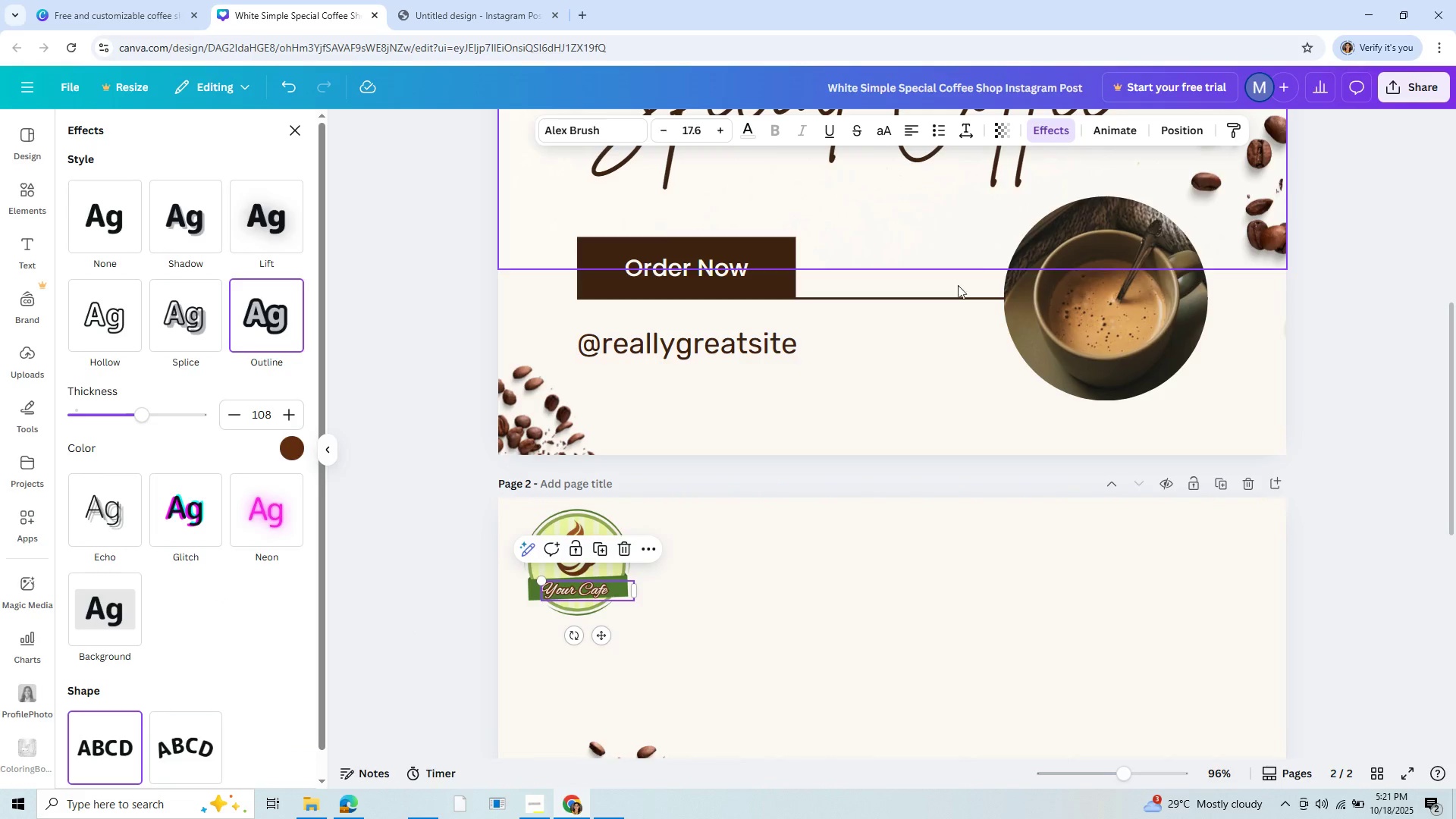 
left_click([836, 637])
 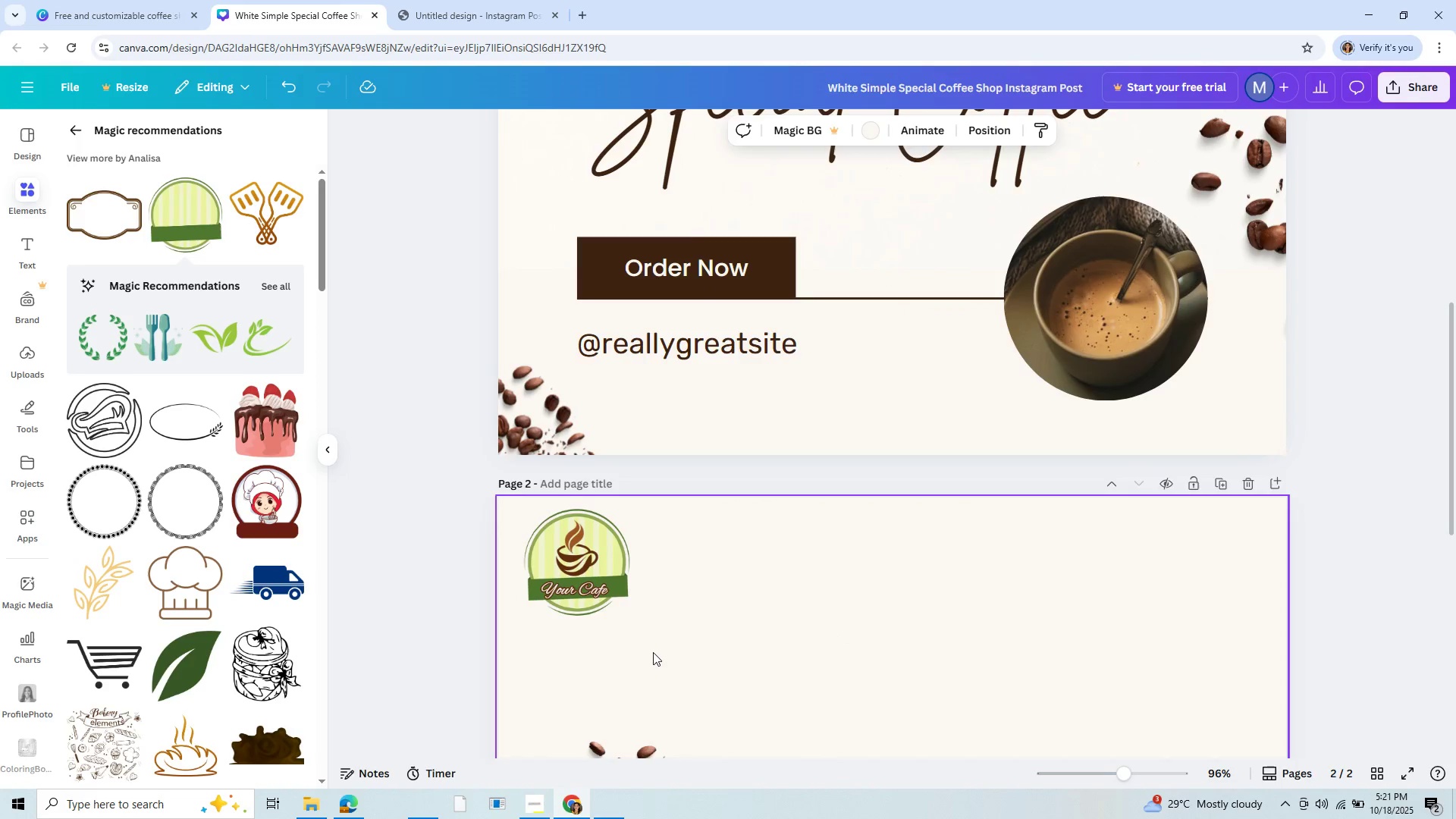 
scroll: coordinate [379, 579], scroll_direction: down, amount: 6.0
 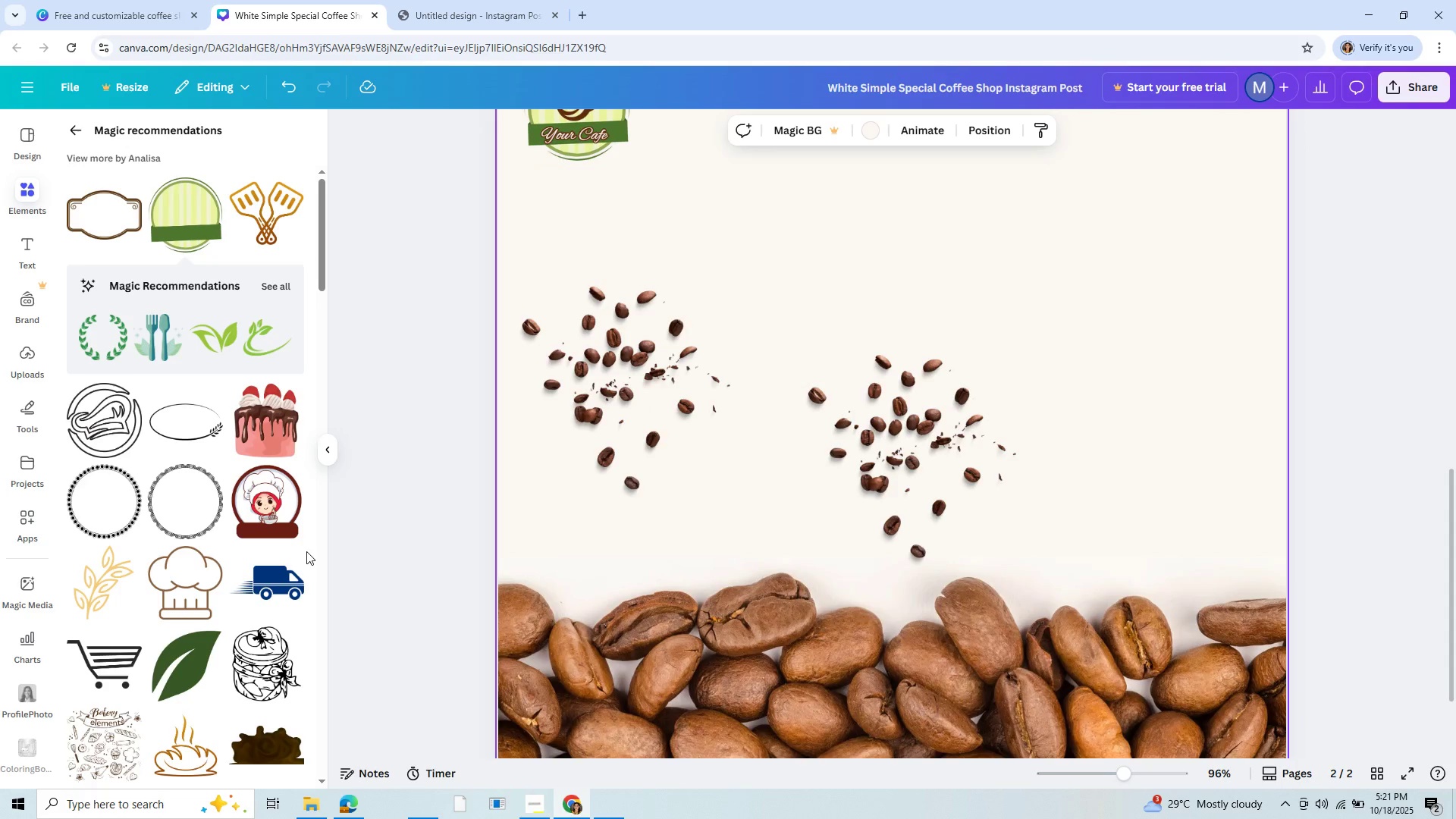 
scroll: coordinate [306, 548], scroll_direction: up, amount: 21.0
 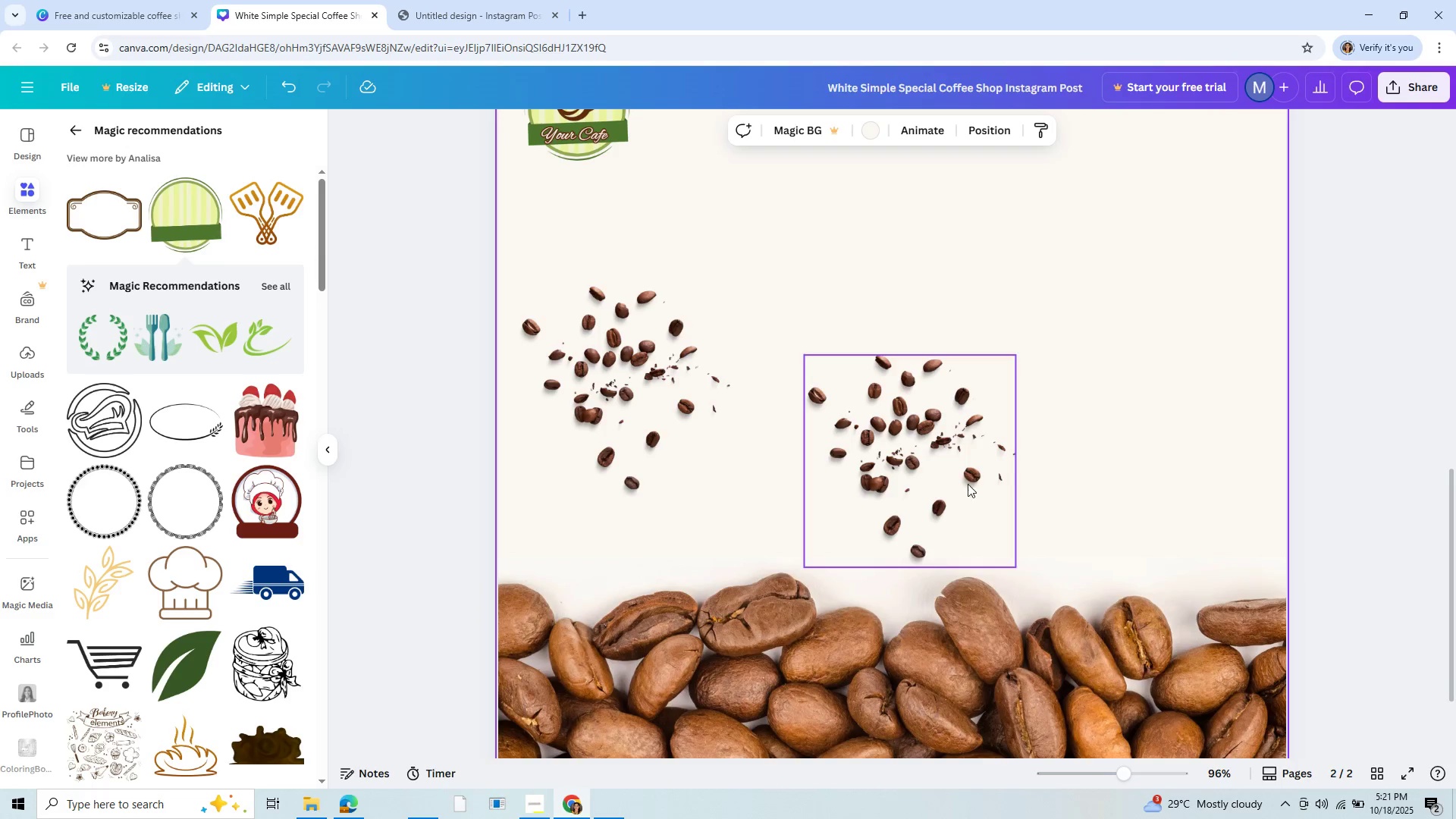 
left_click([888, 481])
 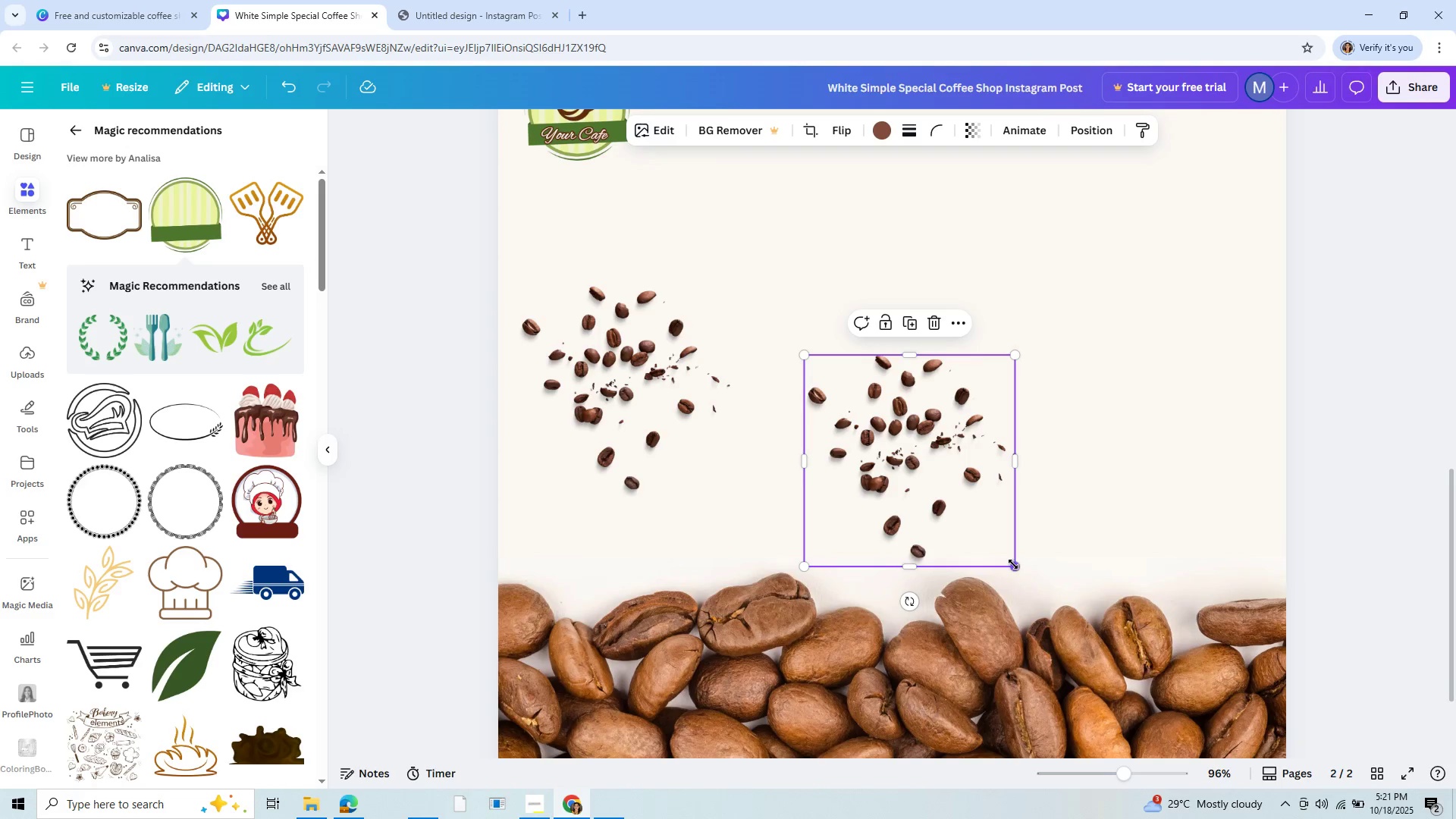 
left_click_drag(start_coordinate=[1013, 564], to_coordinate=[884, 535])
 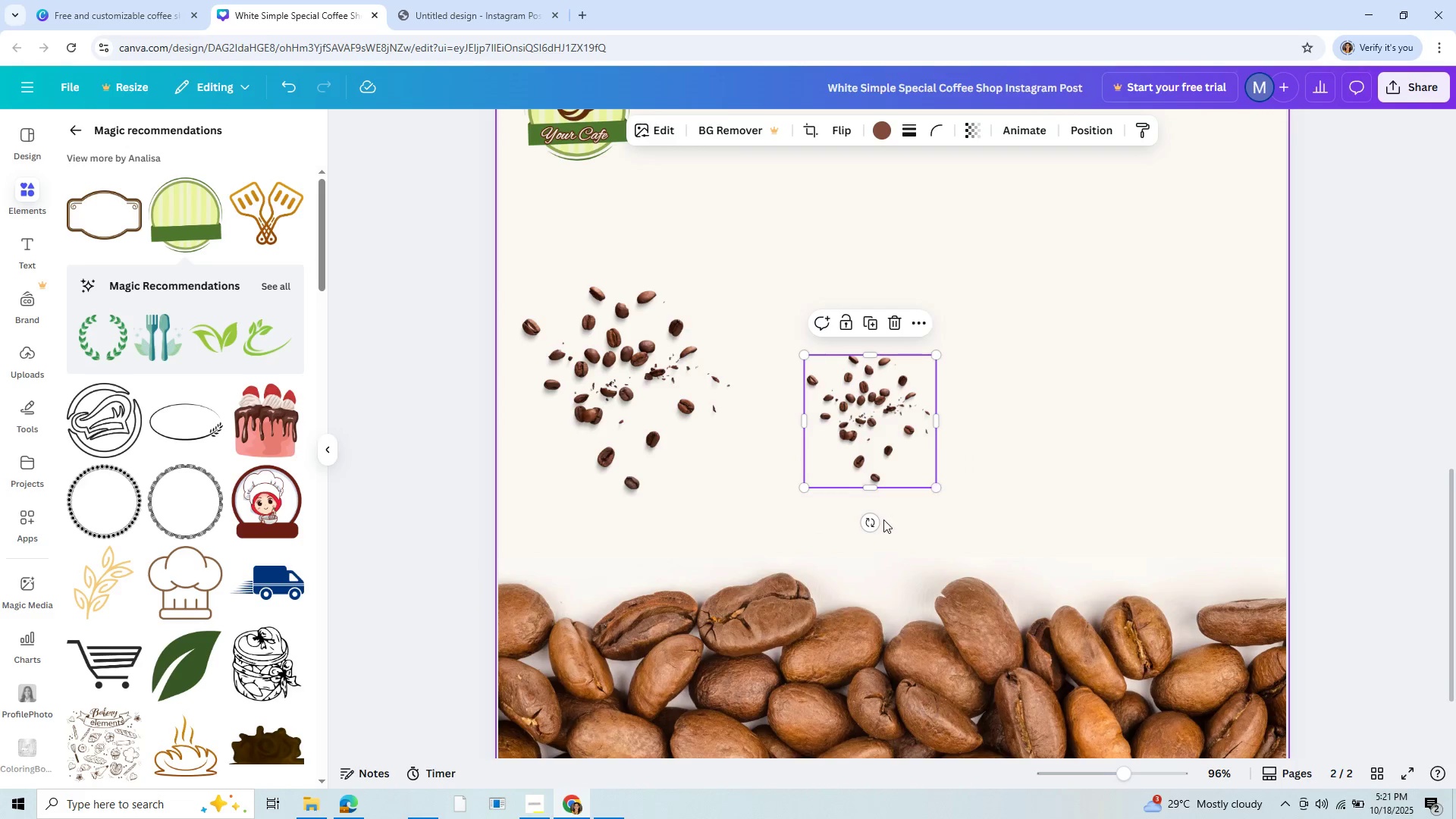 
scroll: coordinate [883, 519], scroll_direction: up, amount: 5.0
 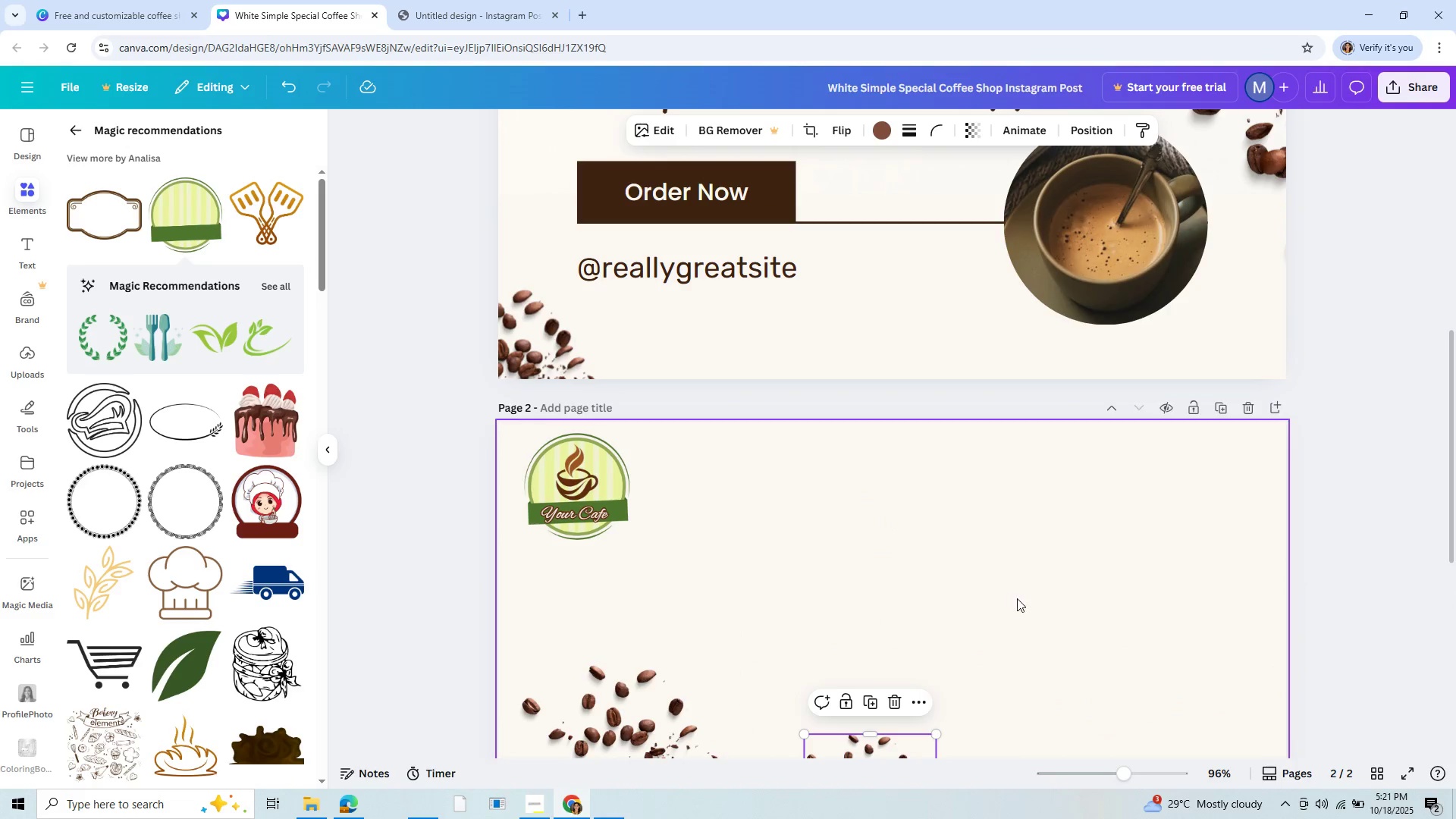 
left_click([1017, 598])
 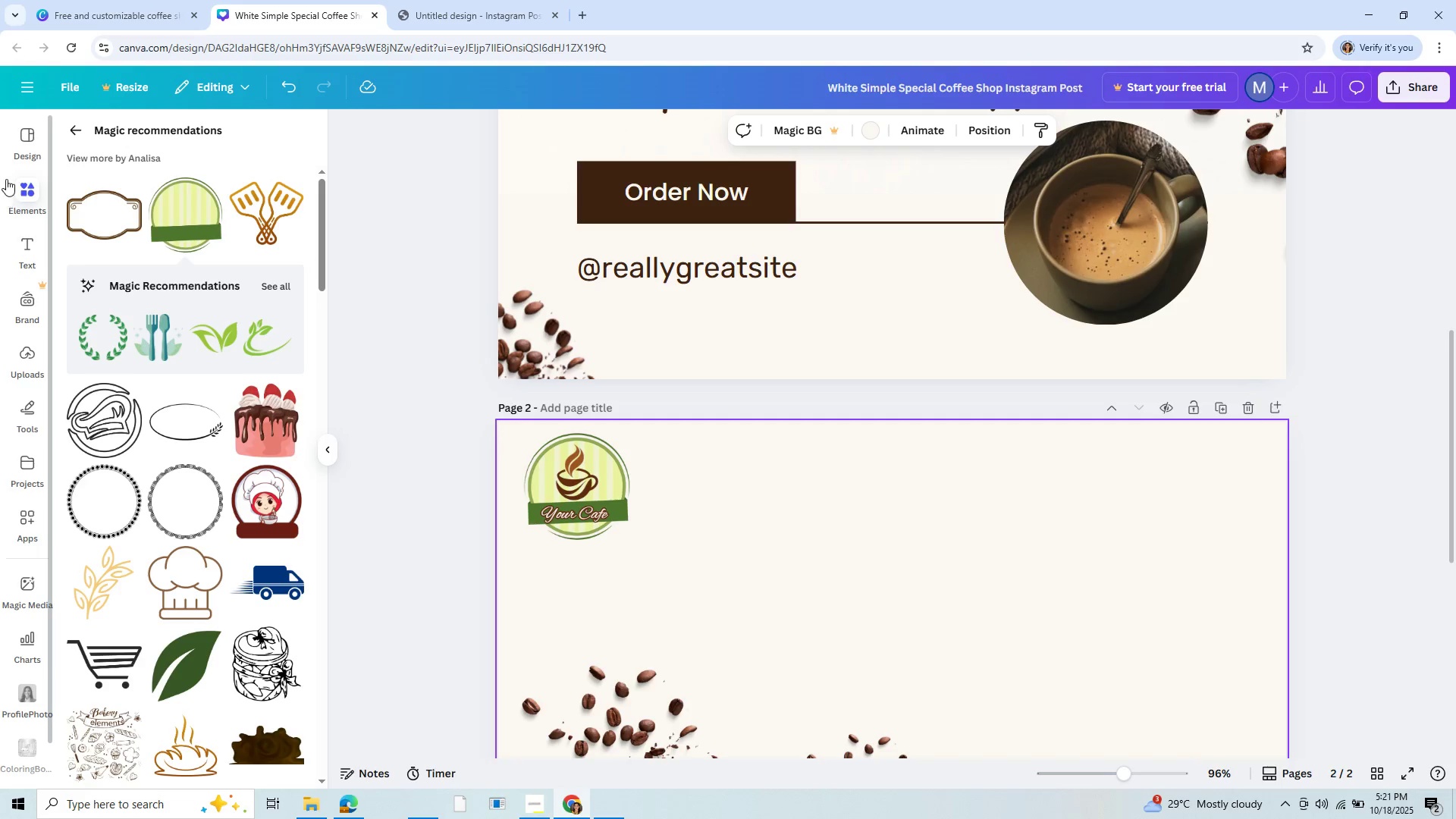 
left_click([21, 192])
 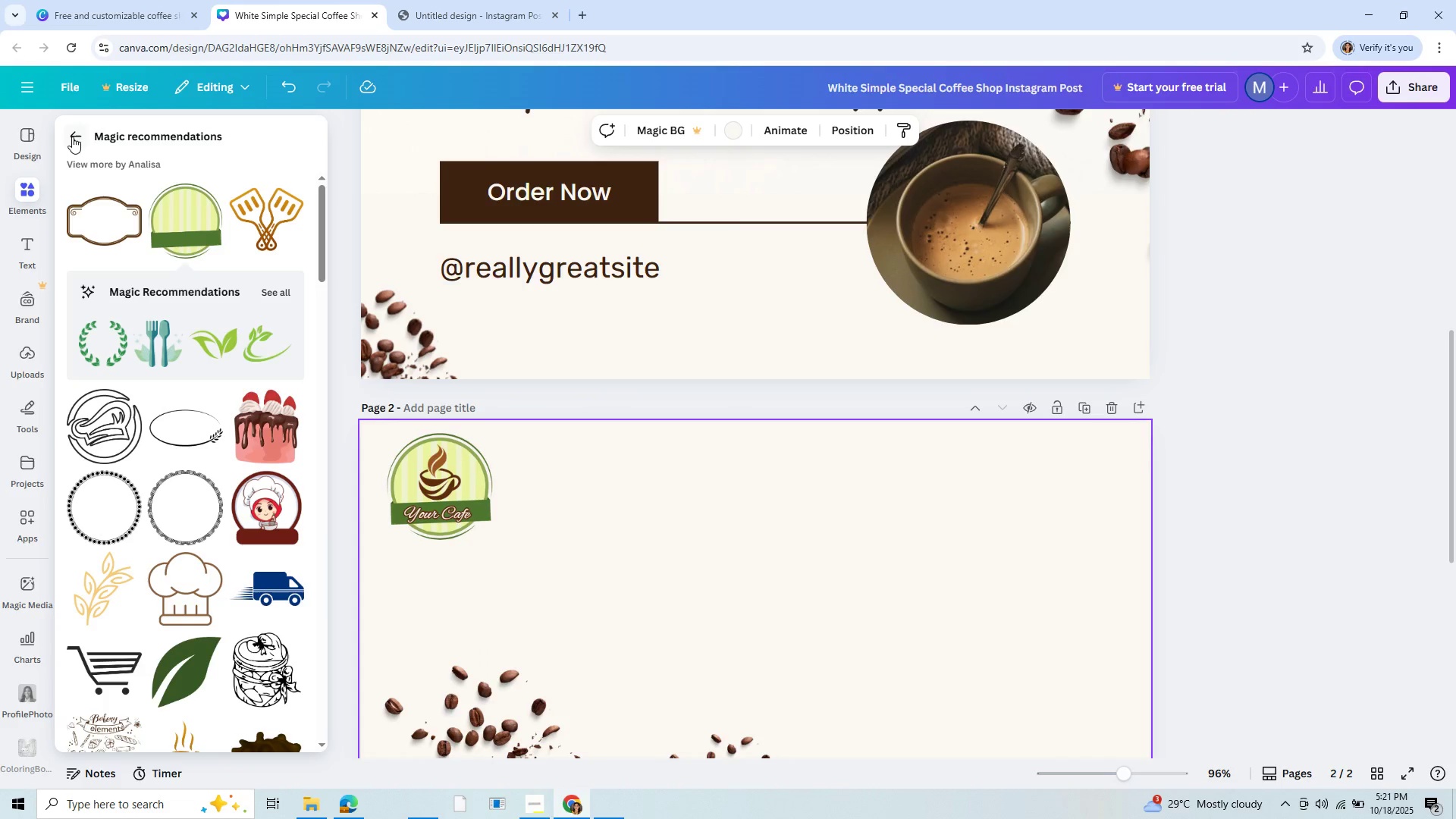 
left_click([71, 140])
 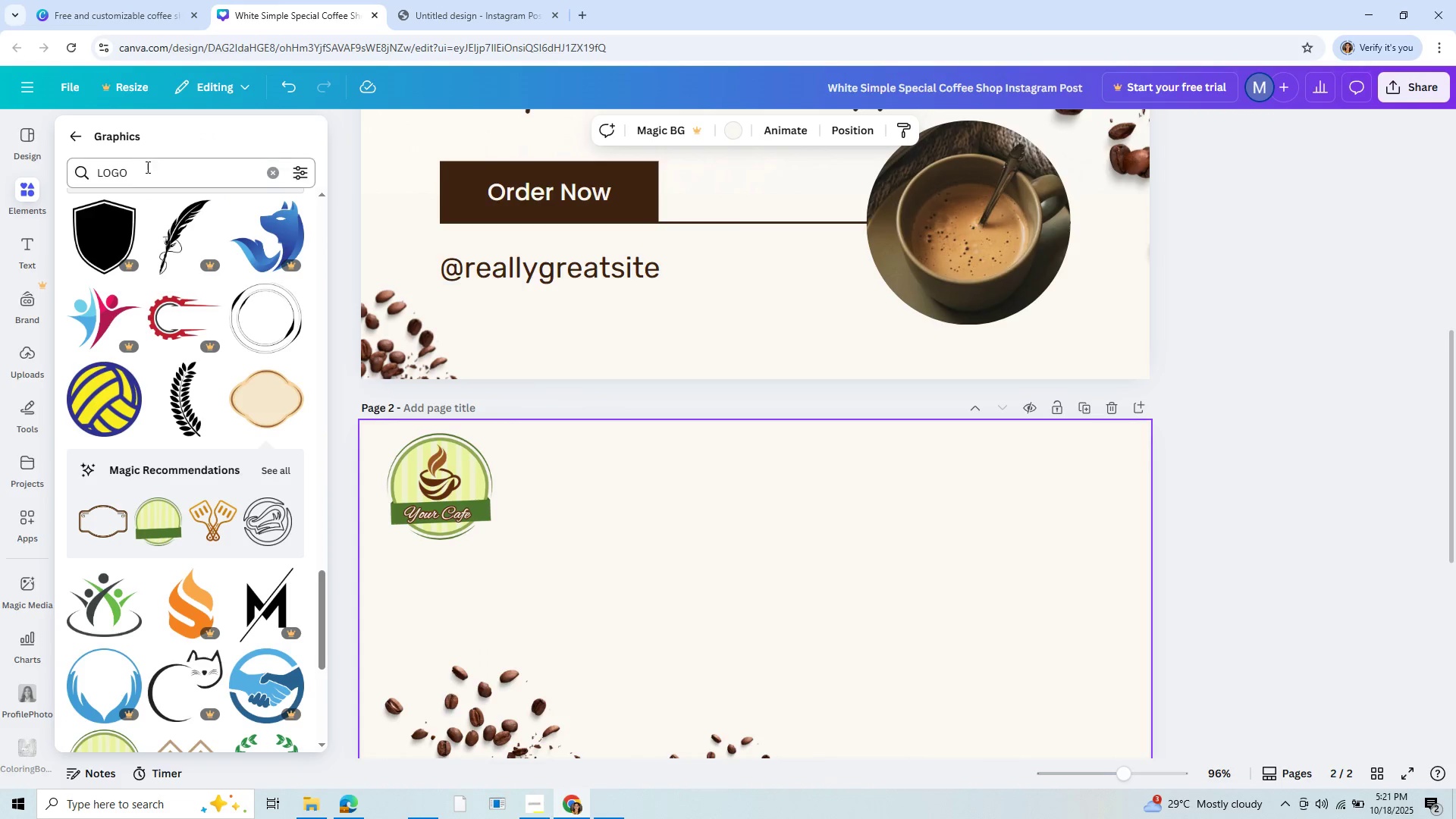 
left_click([145, 178])
 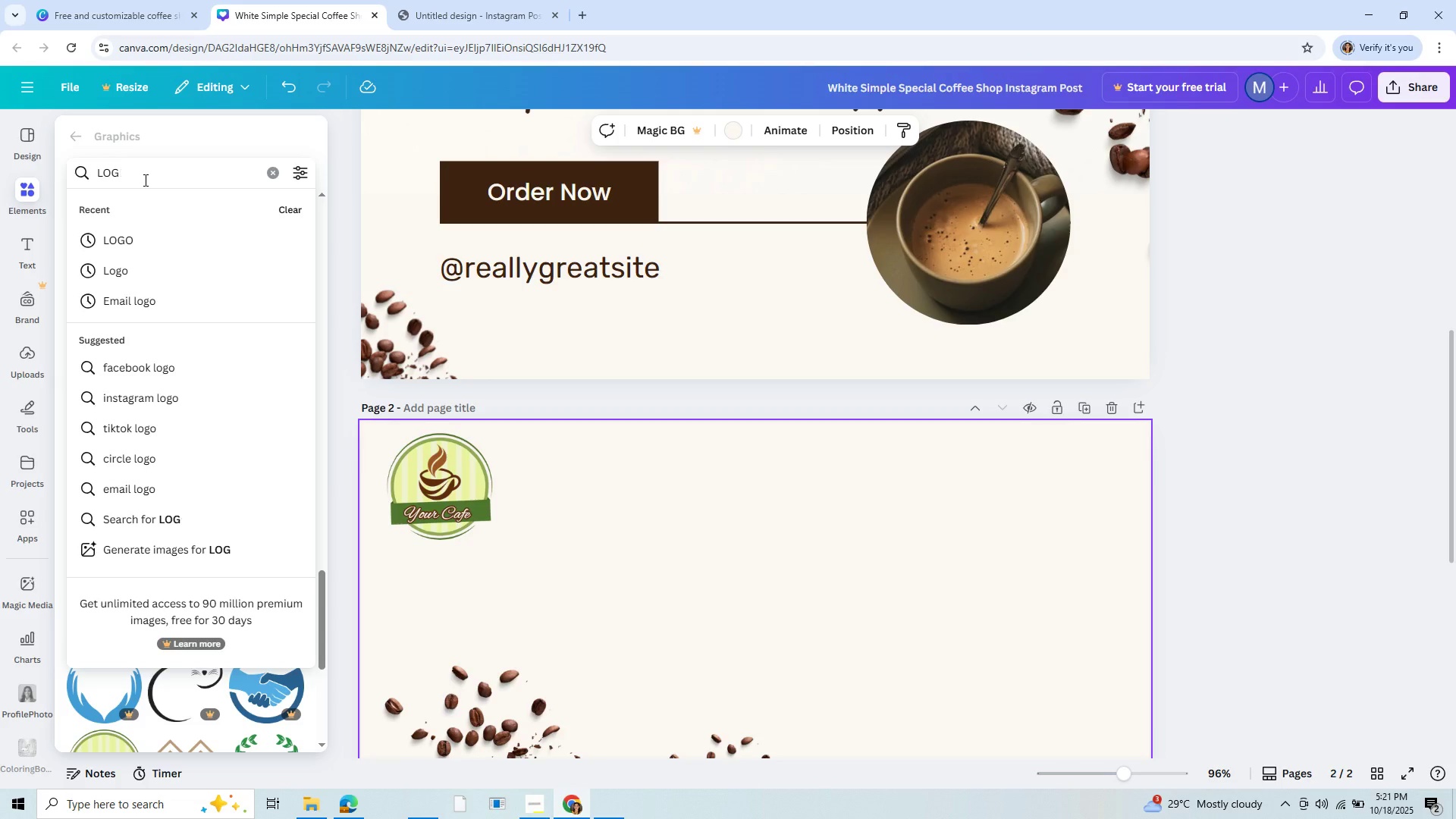 
key(Backspace)
key(Backspace)
key(Backspace)
key(Backspace)
type(bacgroun)
 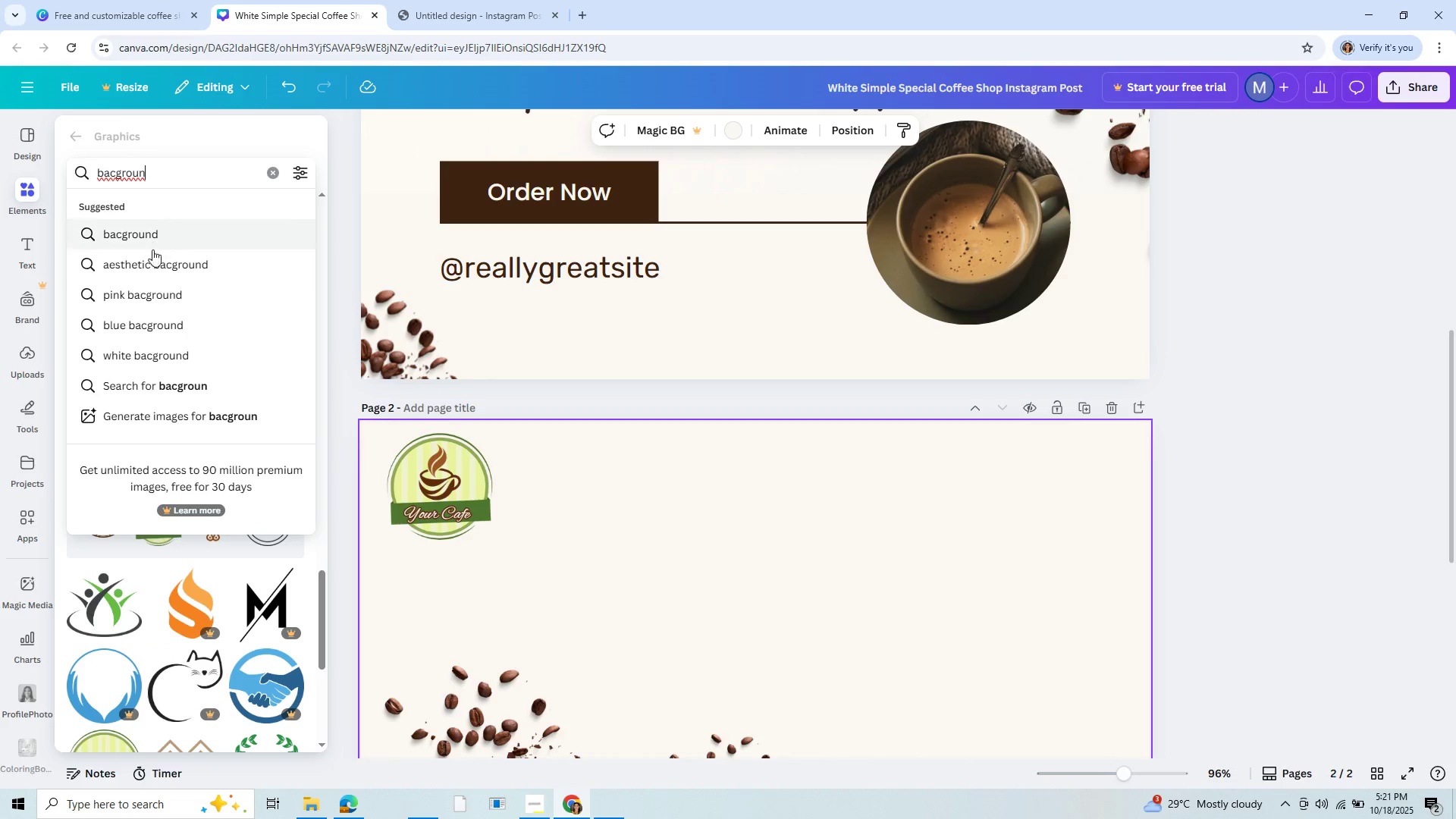 
left_click([155, 266])
 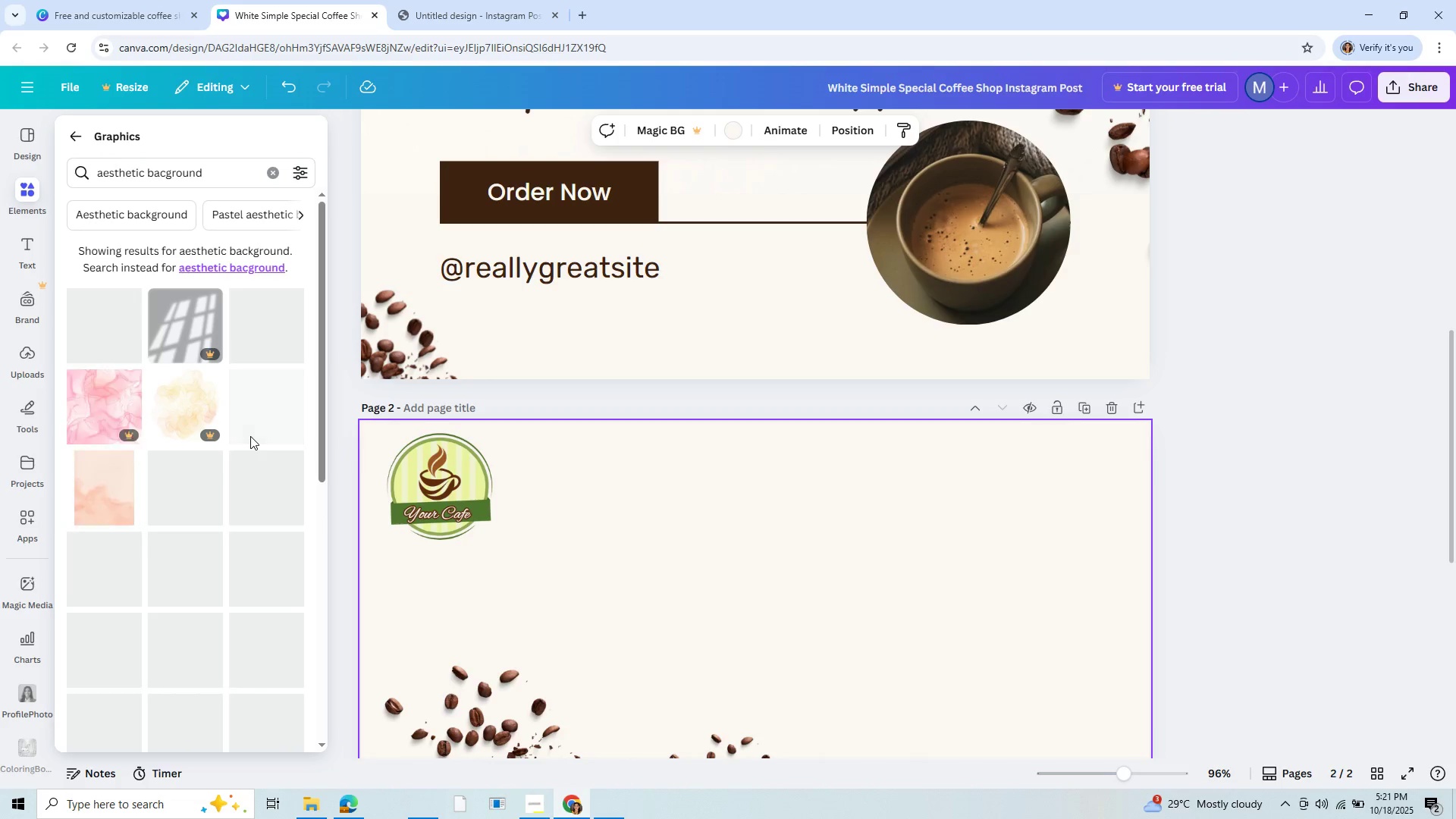 
scroll: coordinate [248, 437], scroll_direction: down, amount: 4.0
 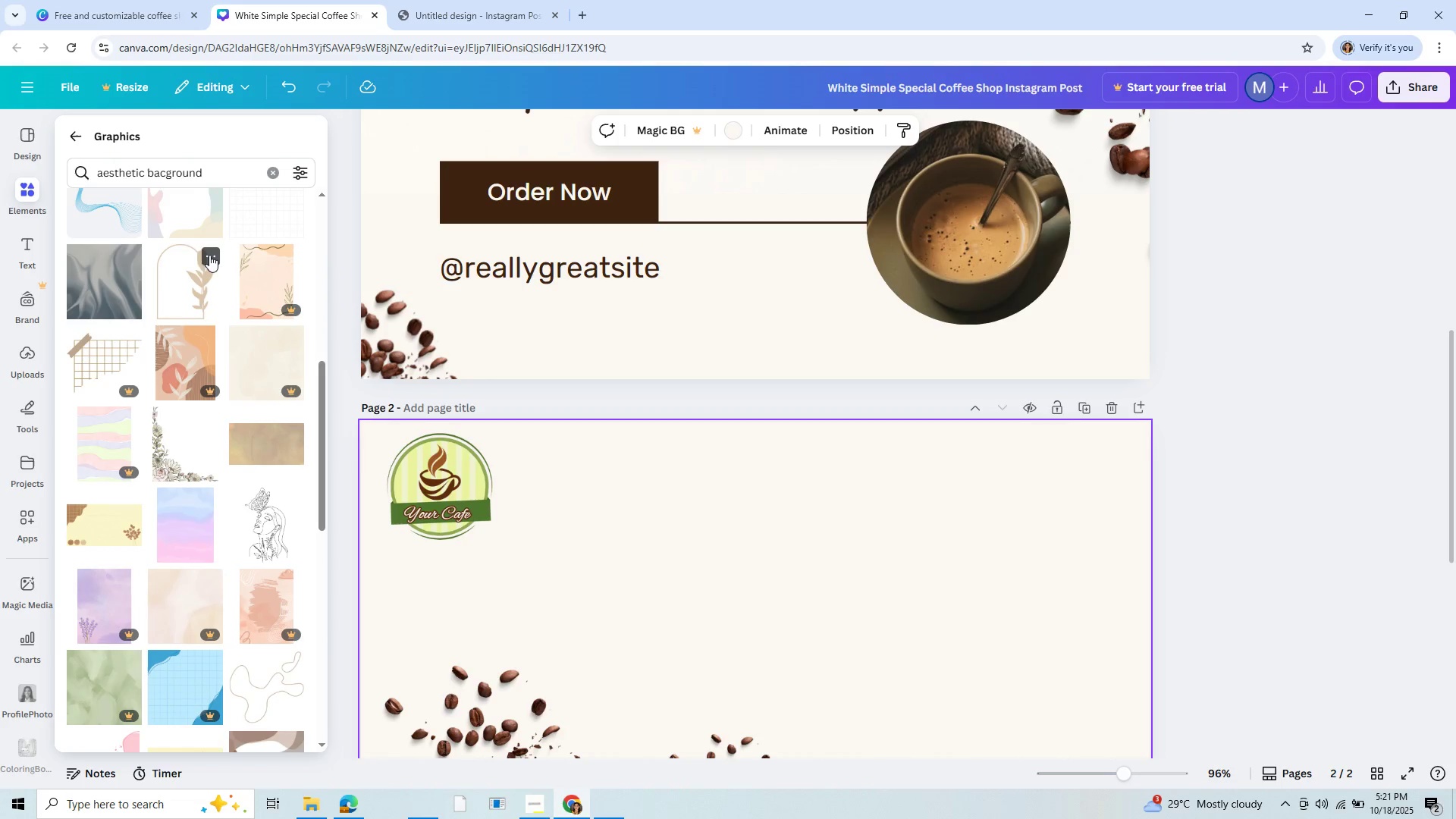 
left_click([190, 267])
 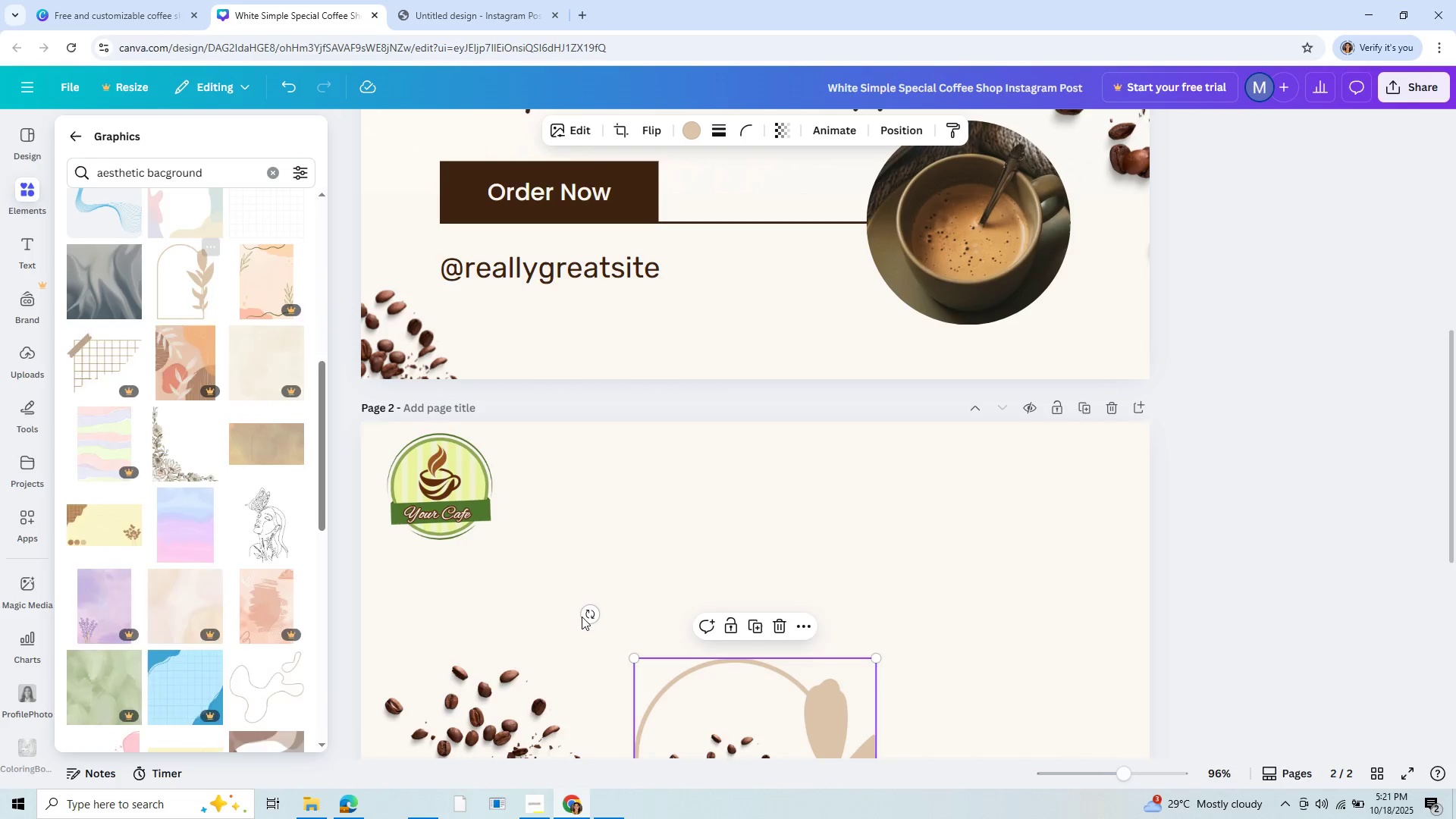 
scroll: coordinate [851, 624], scroll_direction: down, amount: 6.0
 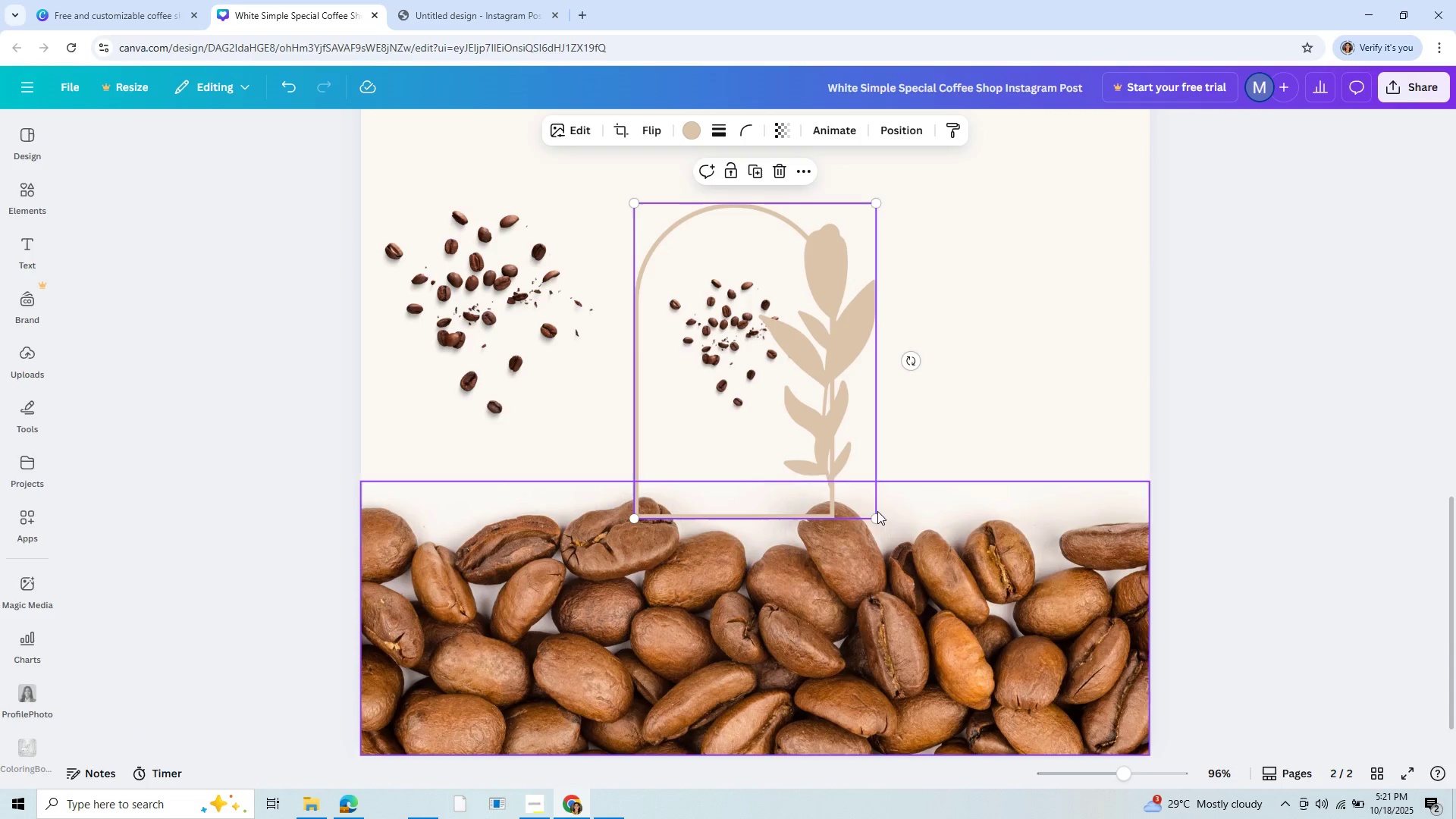 
left_click_drag(start_coordinate=[877, 517], to_coordinate=[1291, 722])
 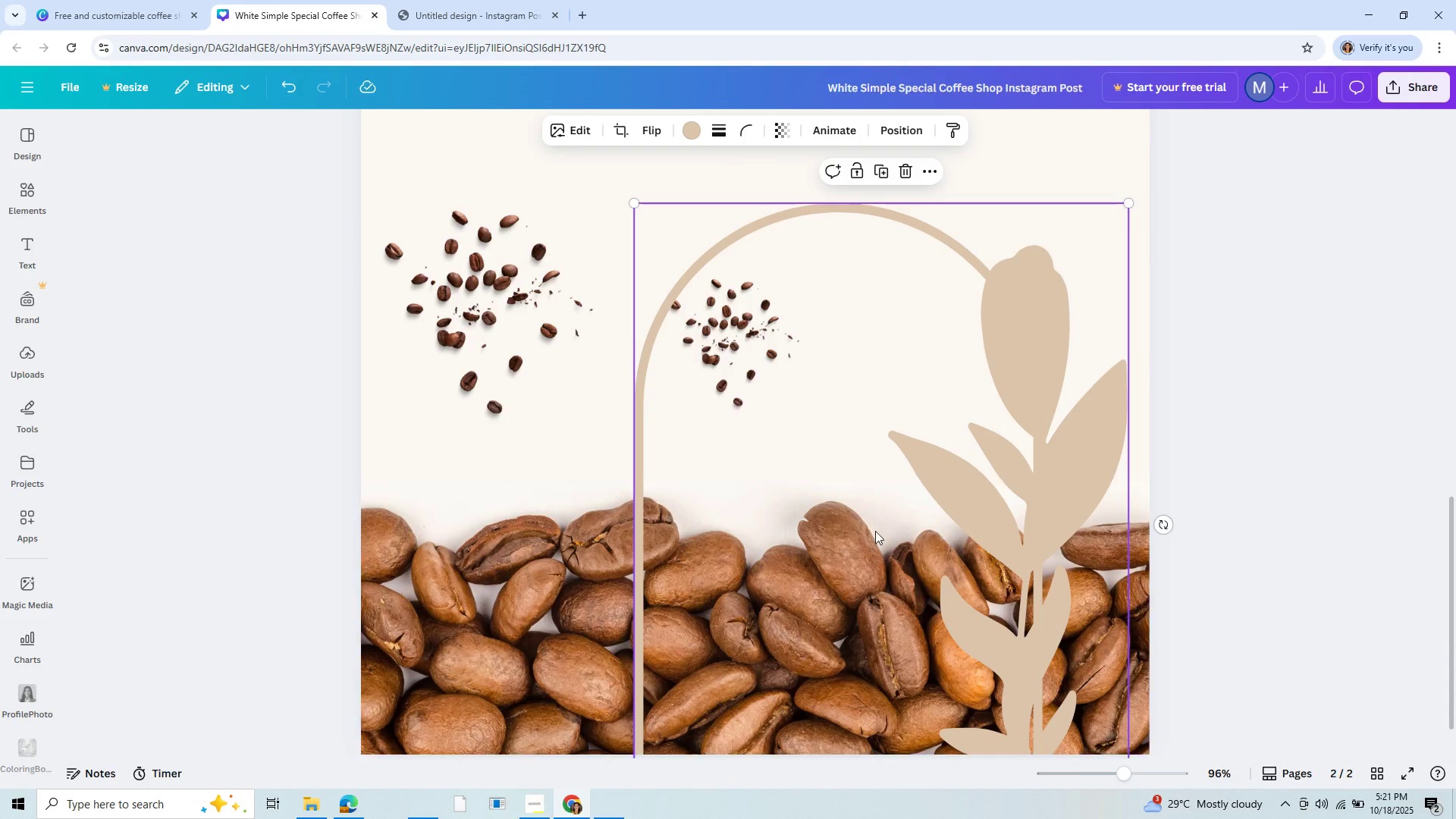 
left_click_drag(start_coordinate=[875, 531], to_coordinate=[708, 221])
 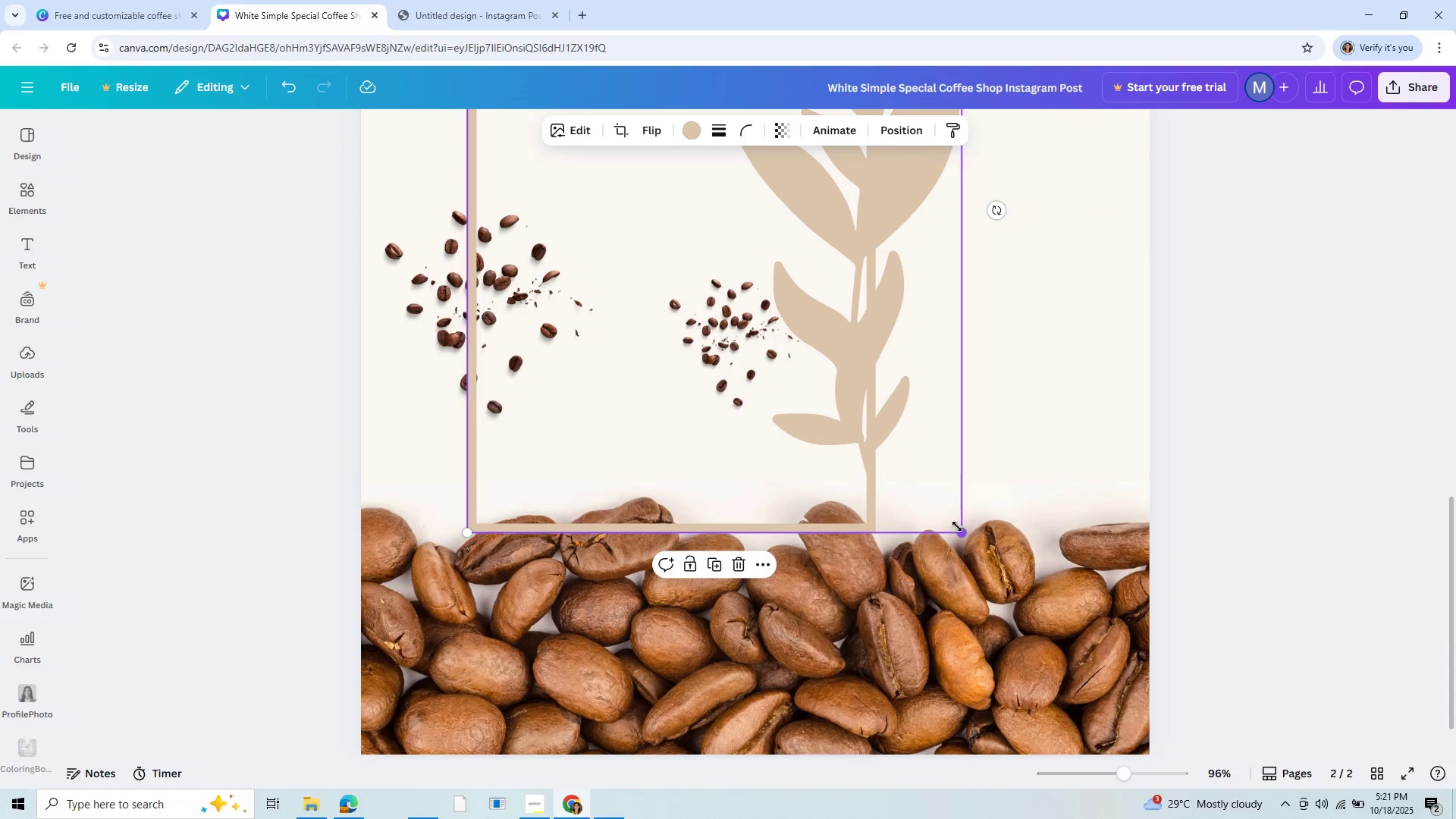 
left_click_drag(start_coordinate=[958, 528], to_coordinate=[731, 312])
 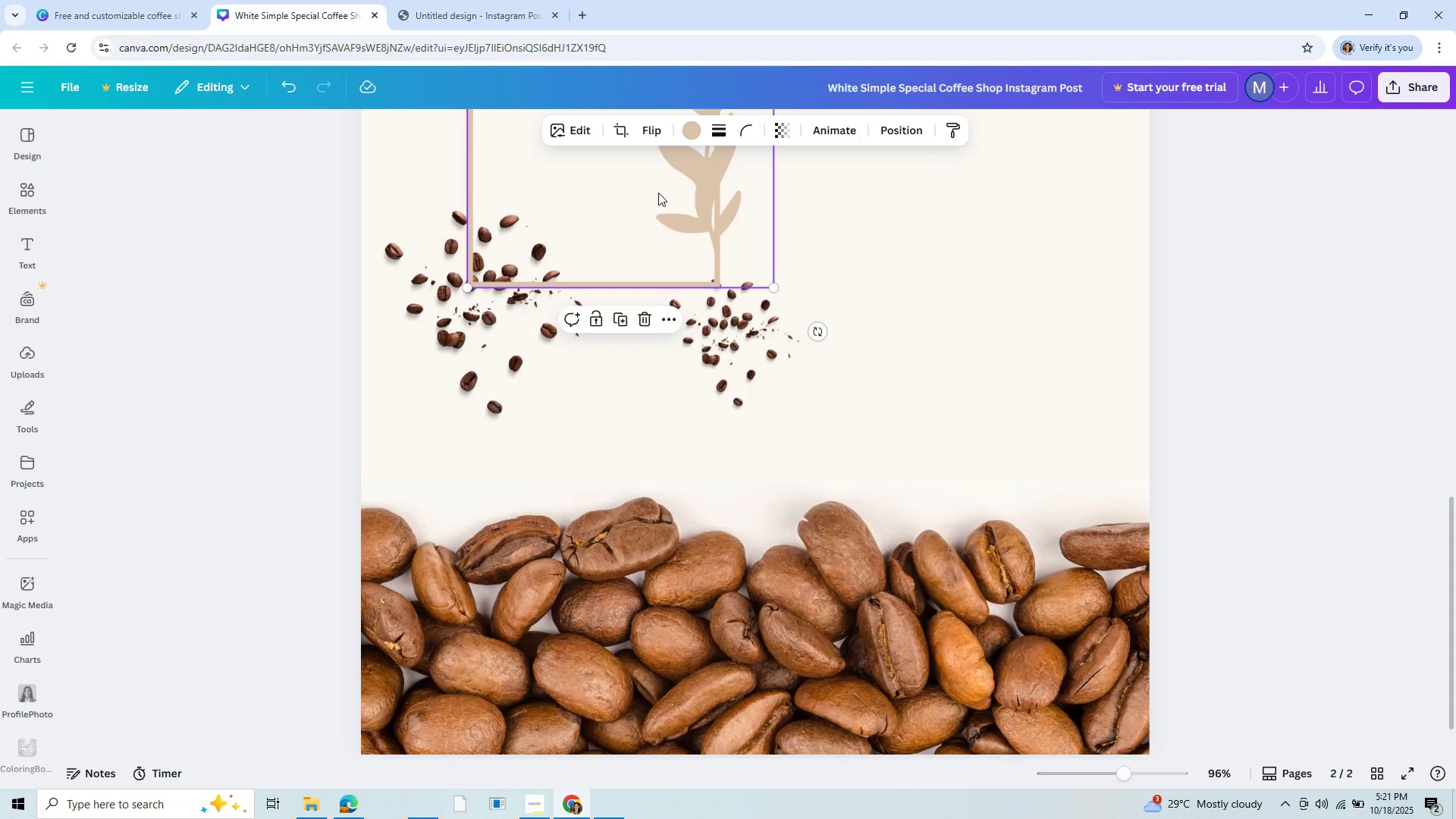 
left_click_drag(start_coordinate=[658, 193], to_coordinate=[596, 411])
 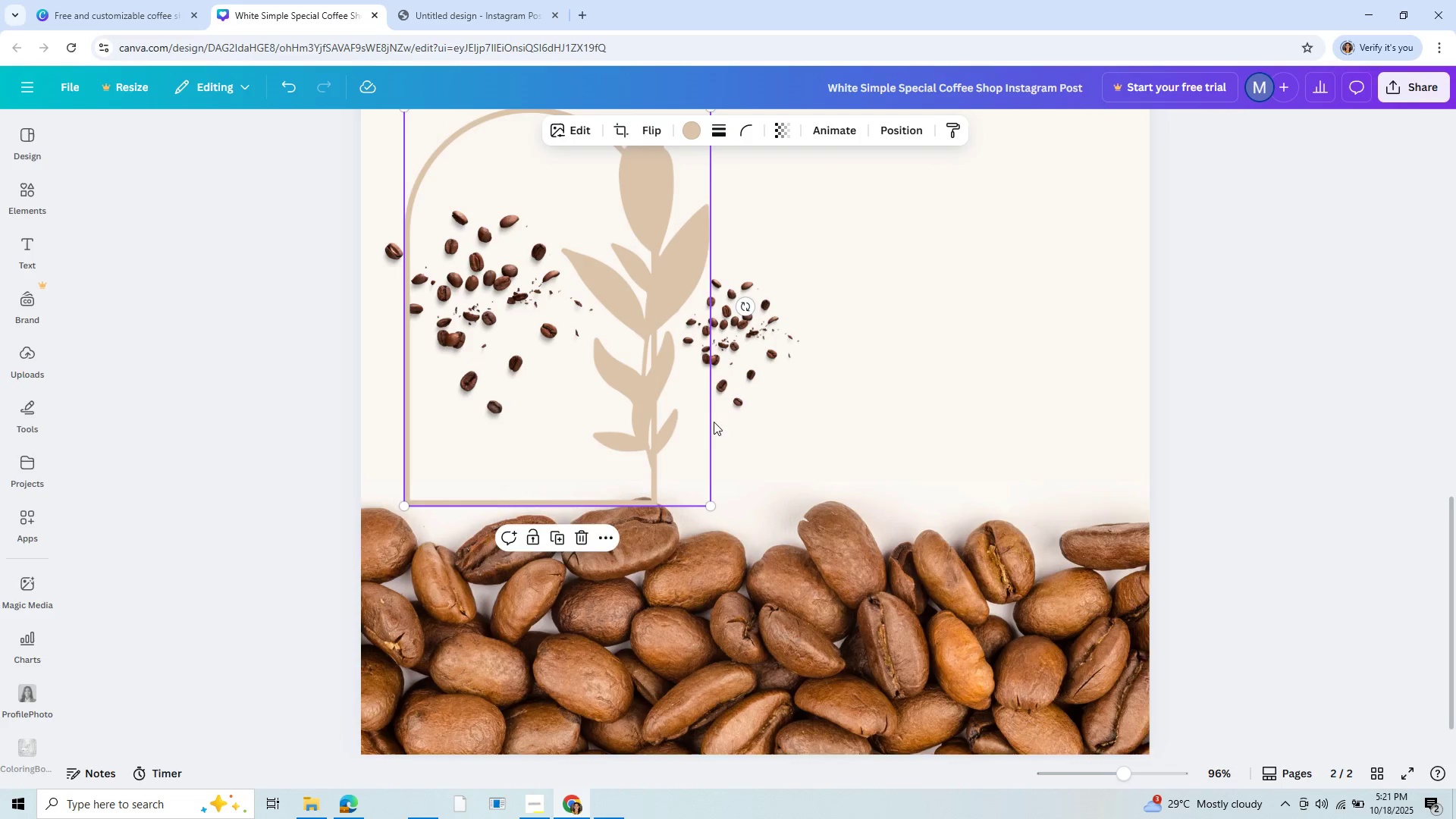 
scroll: coordinate [720, 416], scroll_direction: up, amount: 4.0
 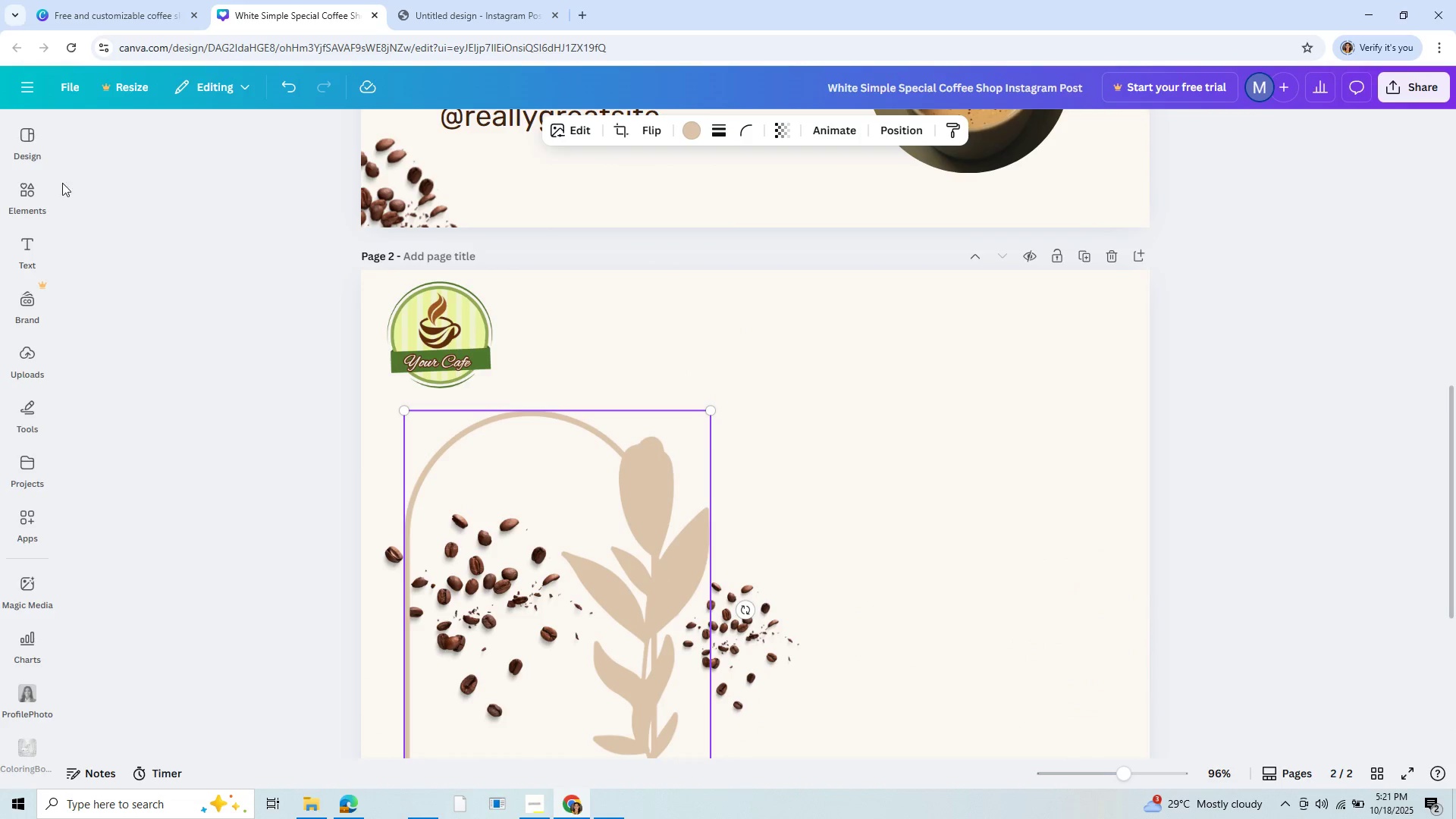 
left_click([36, 197])
 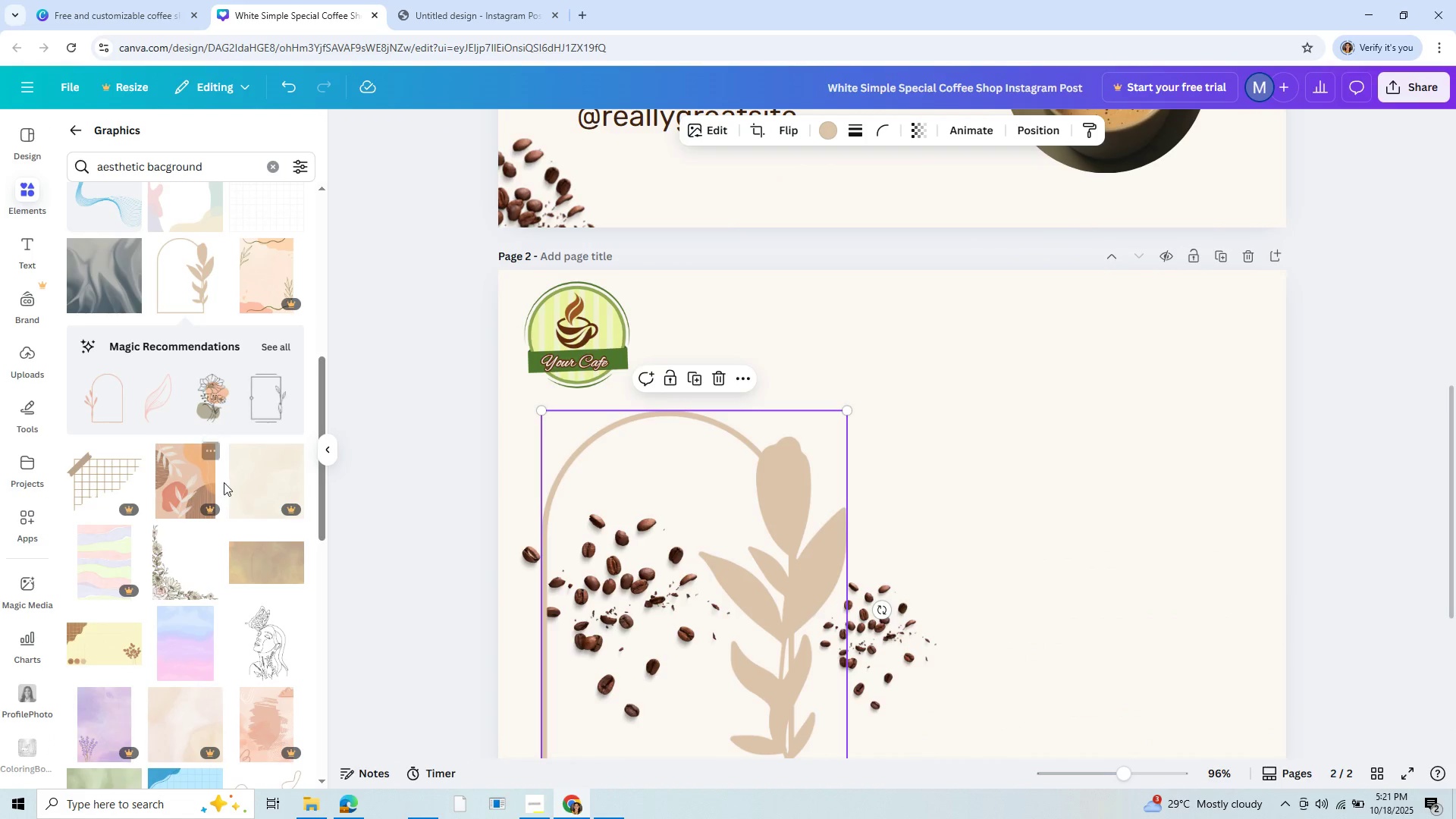 
scroll: coordinate [231, 493], scroll_direction: down, amount: 6.0
 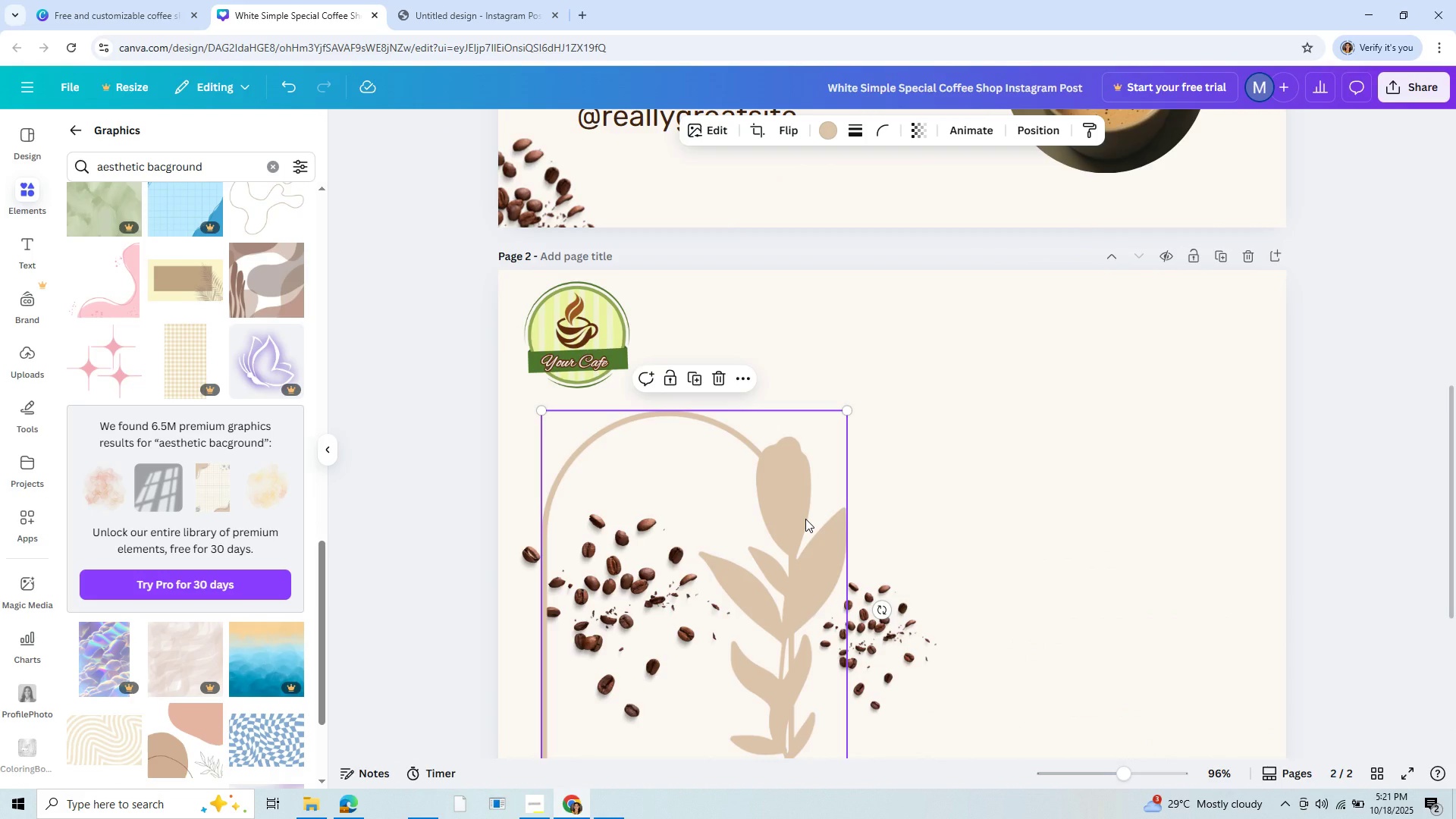 
key(Backspace)
 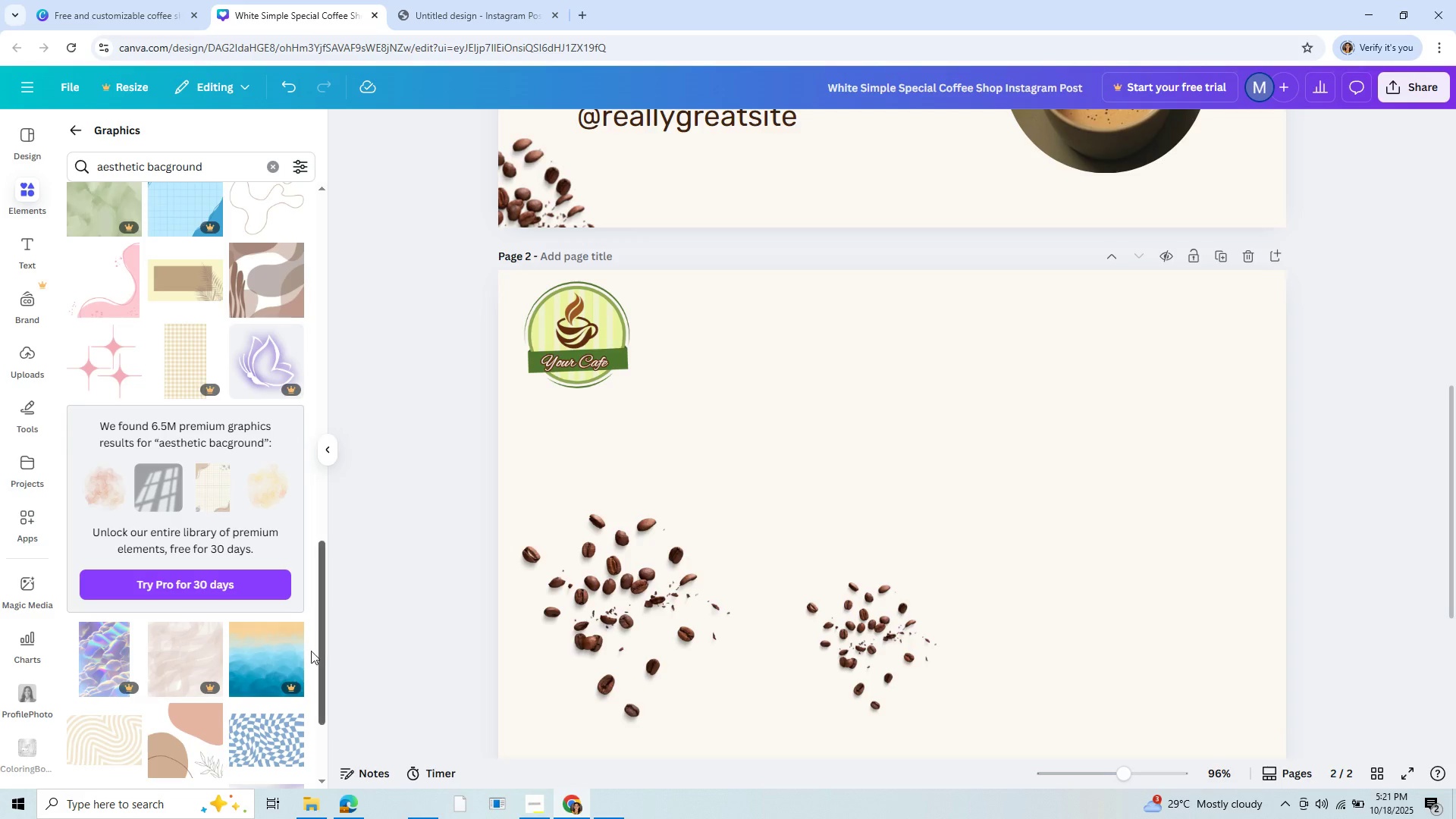 
scroll: coordinate [155, 657], scroll_direction: down, amount: 13.0
 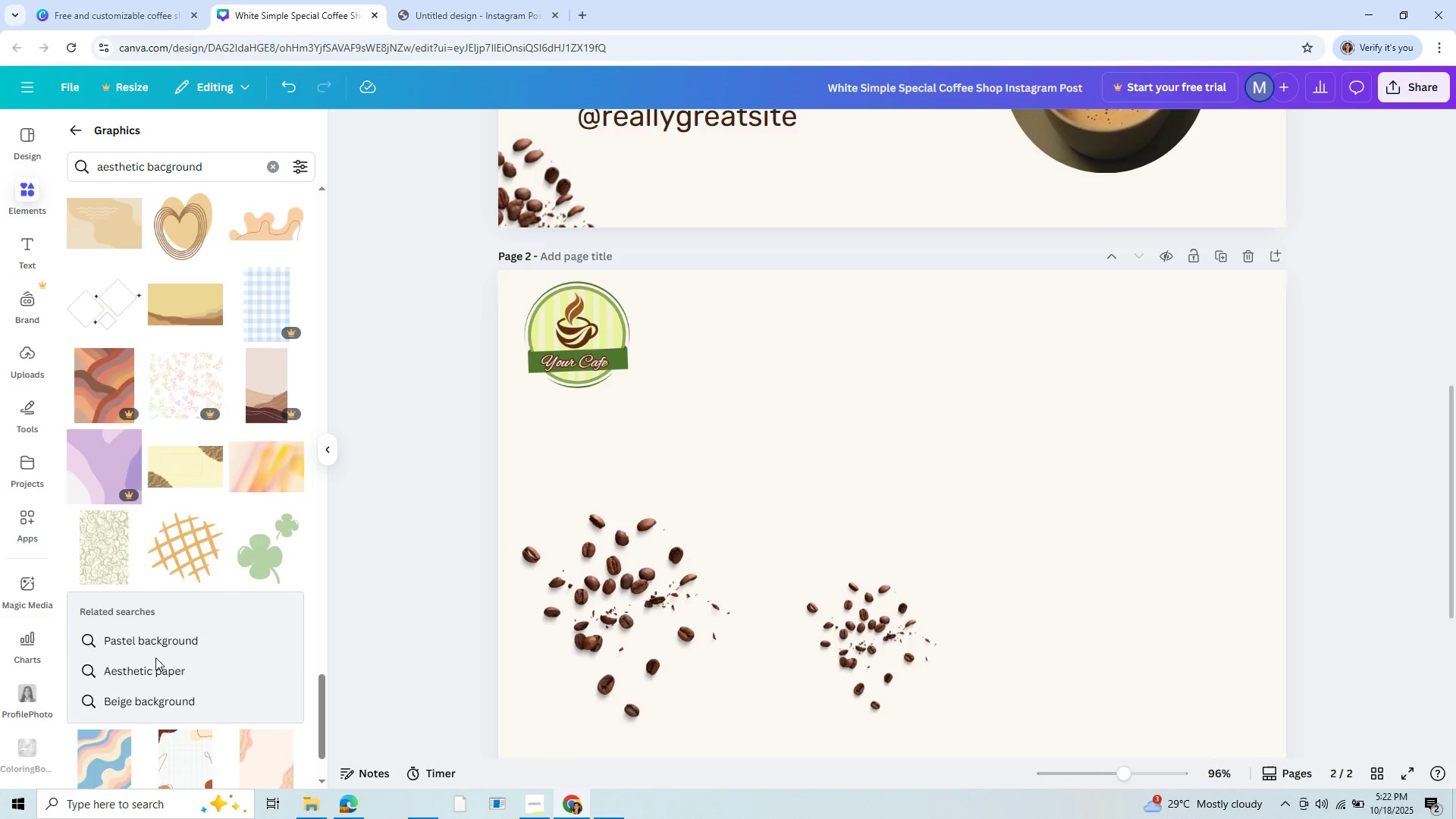 
left_click([265, 369])
 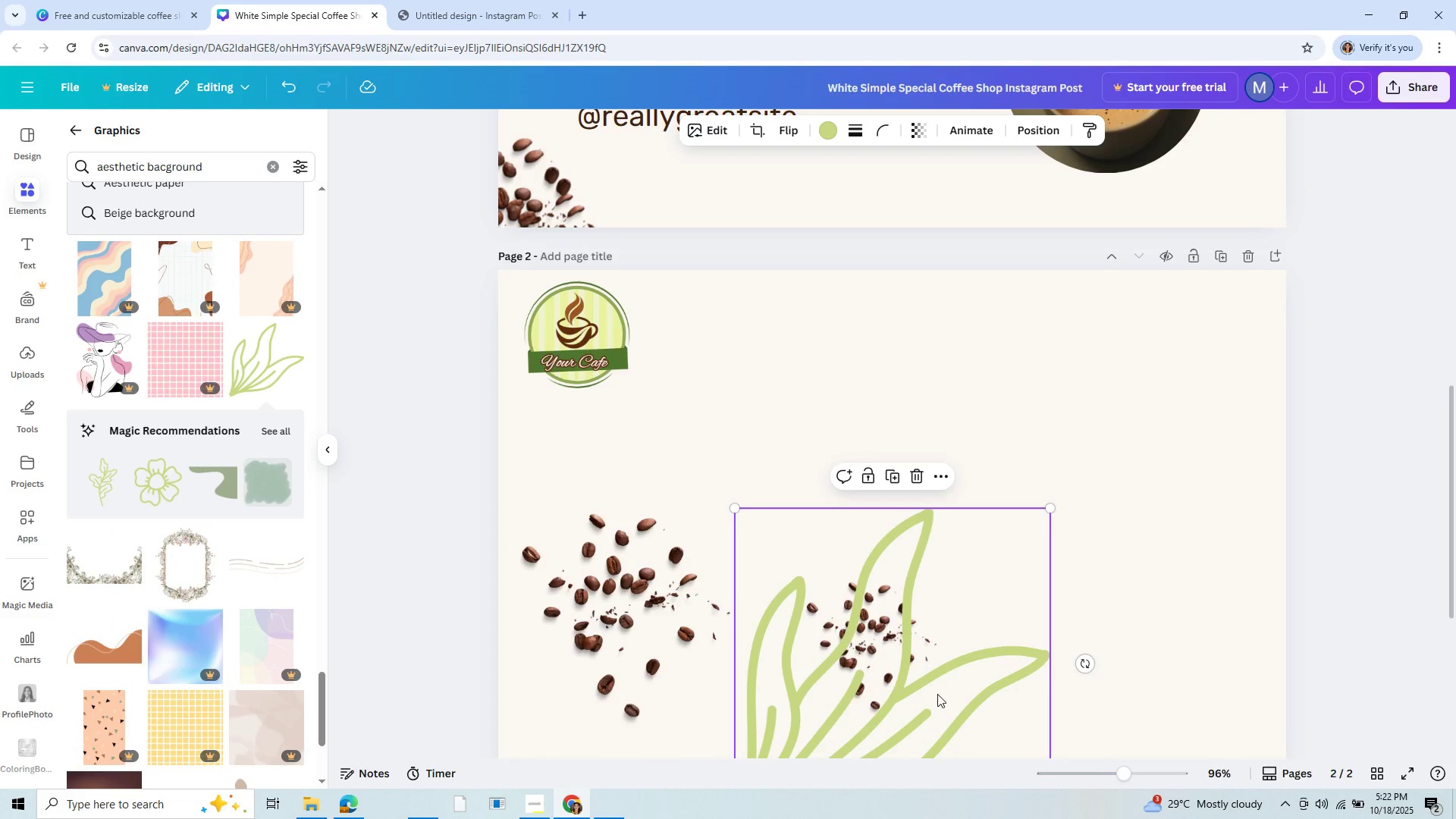 
scroll: coordinate [937, 694], scroll_direction: down, amount: 5.0
 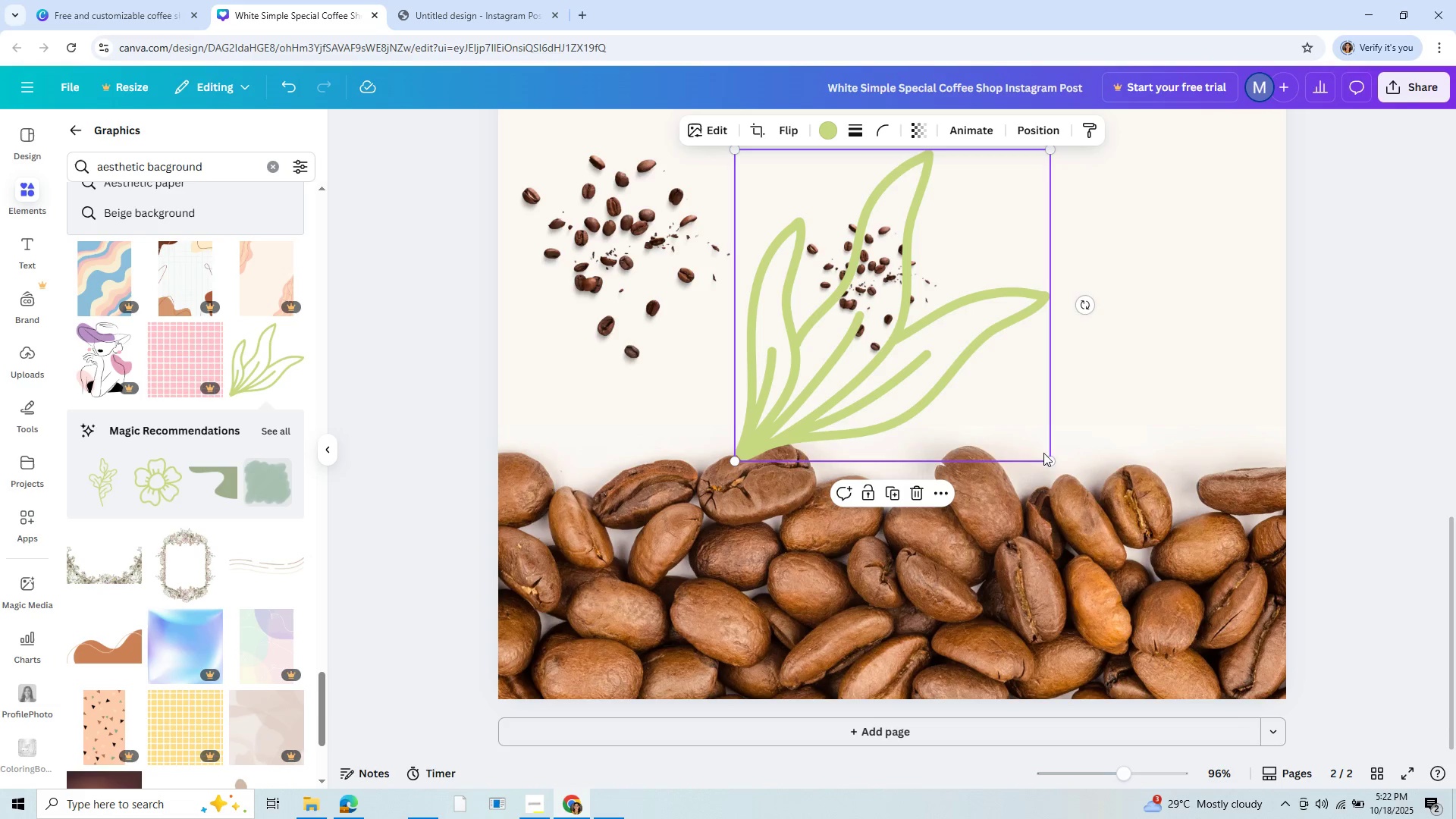 
left_click_drag(start_coordinate=[1048, 458], to_coordinate=[750, 352])
 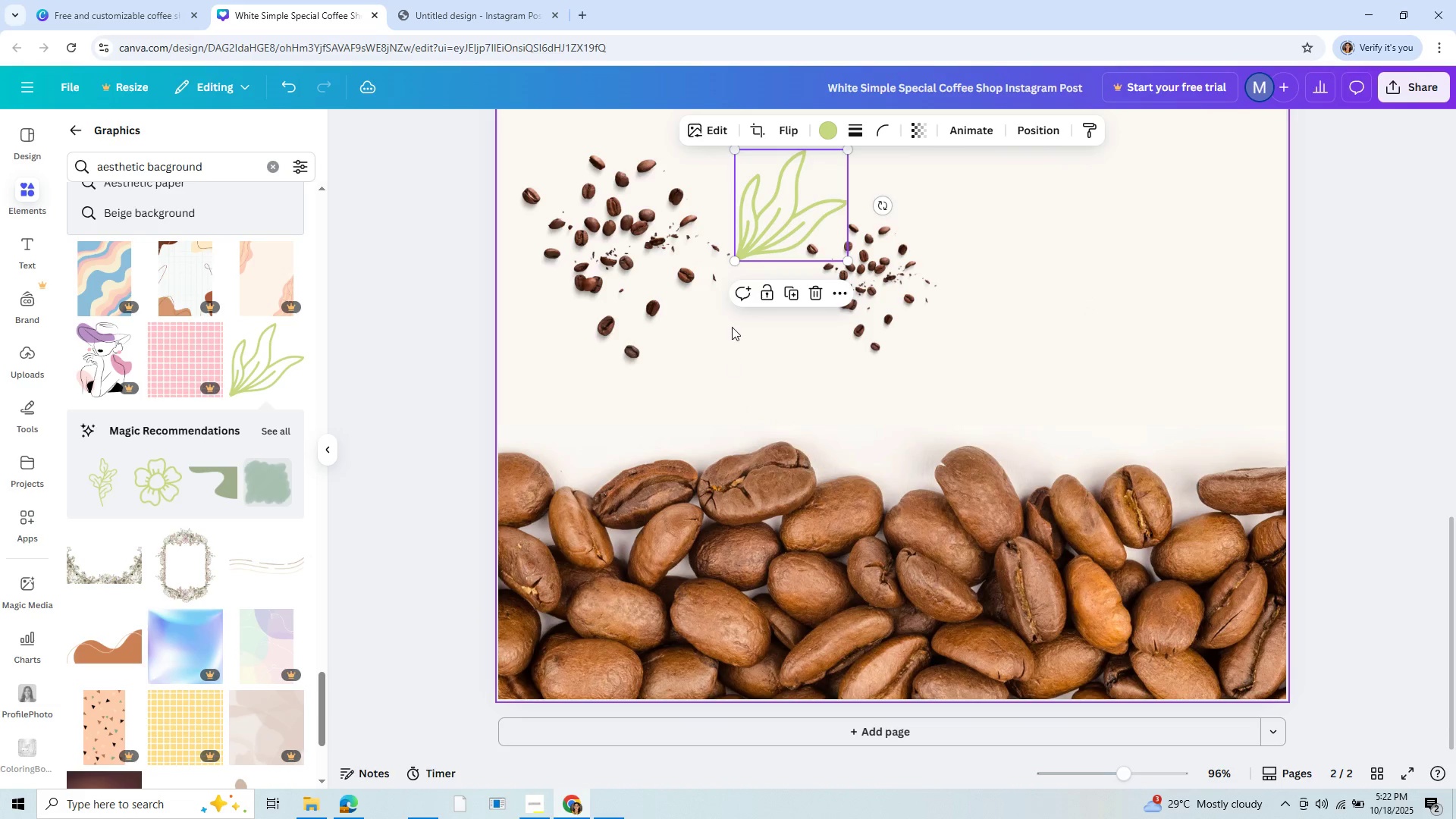 
scroll: coordinate [732, 327], scroll_direction: up, amount: 1.0
 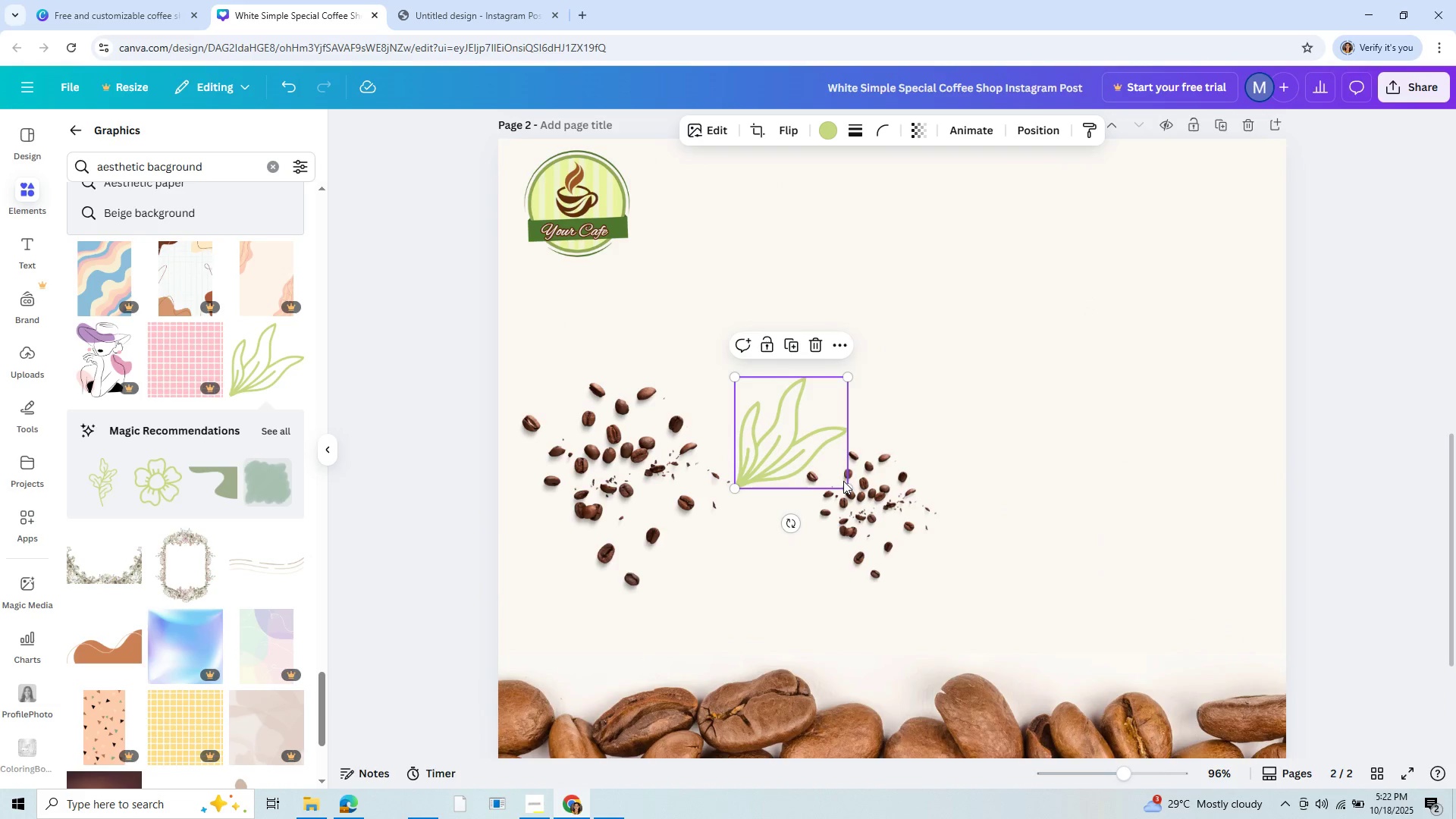 
left_click_drag(start_coordinate=[849, 487], to_coordinate=[795, 420])
 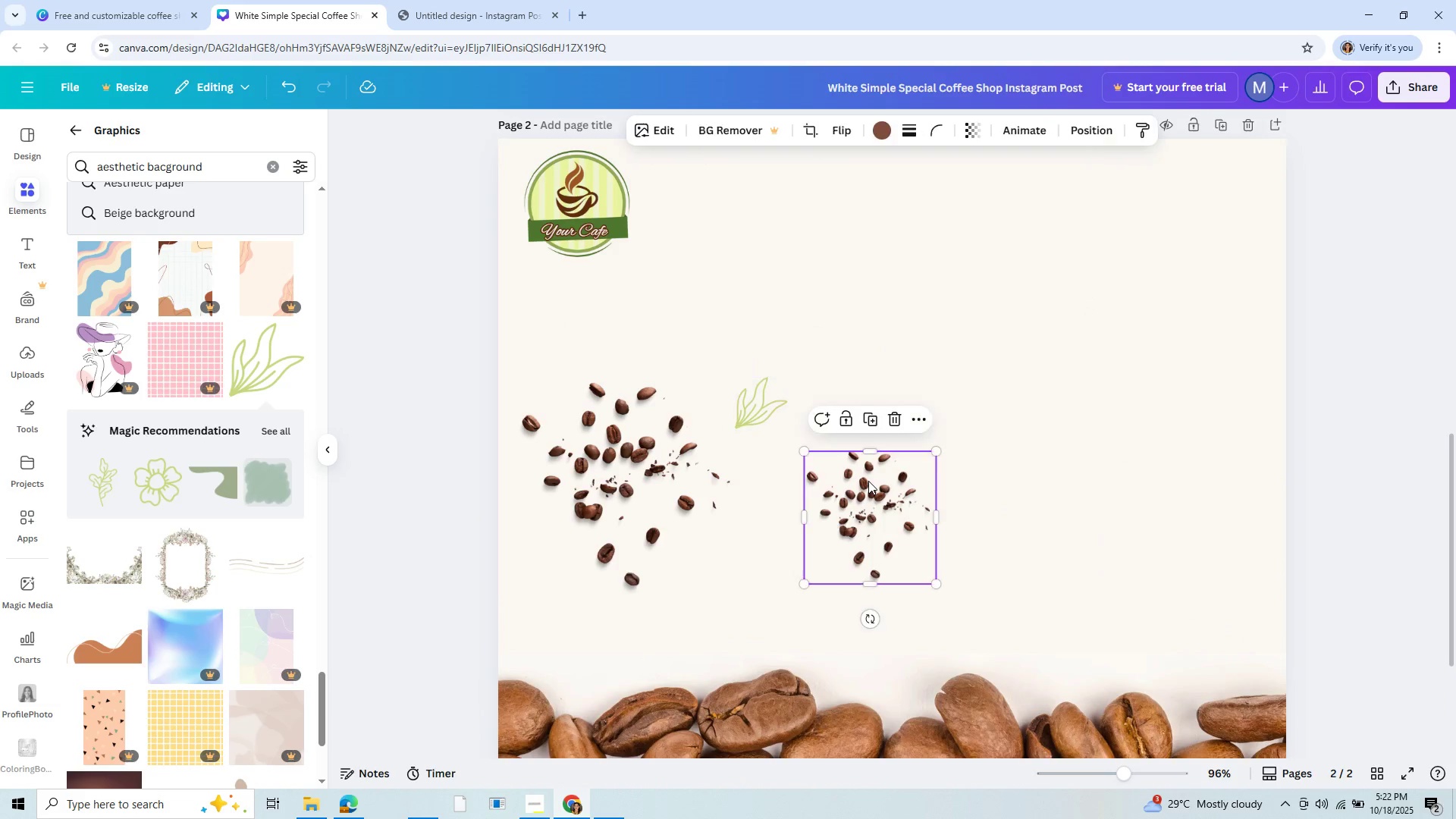 
left_click([868, 481])
 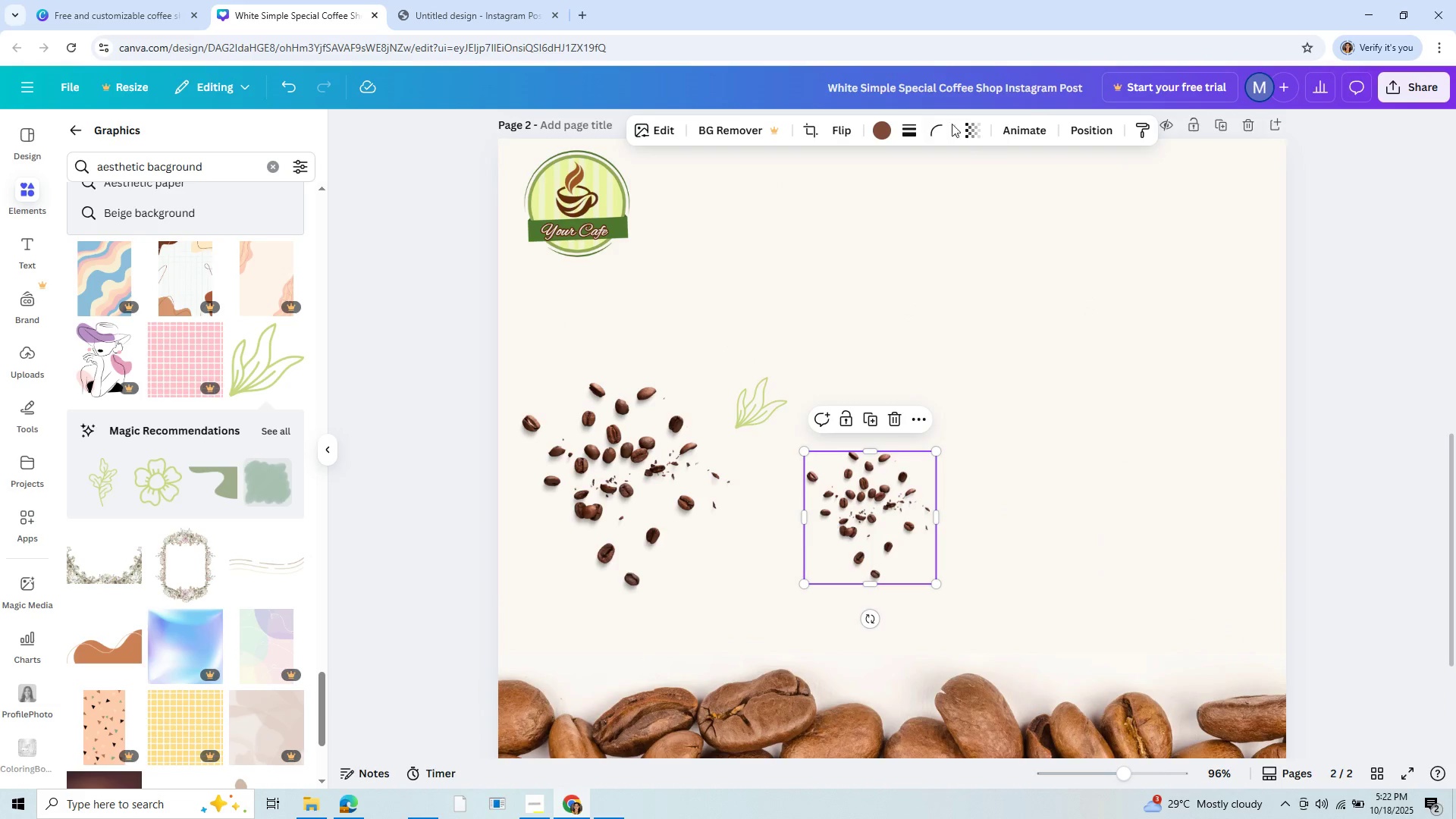 
left_click([971, 141])
 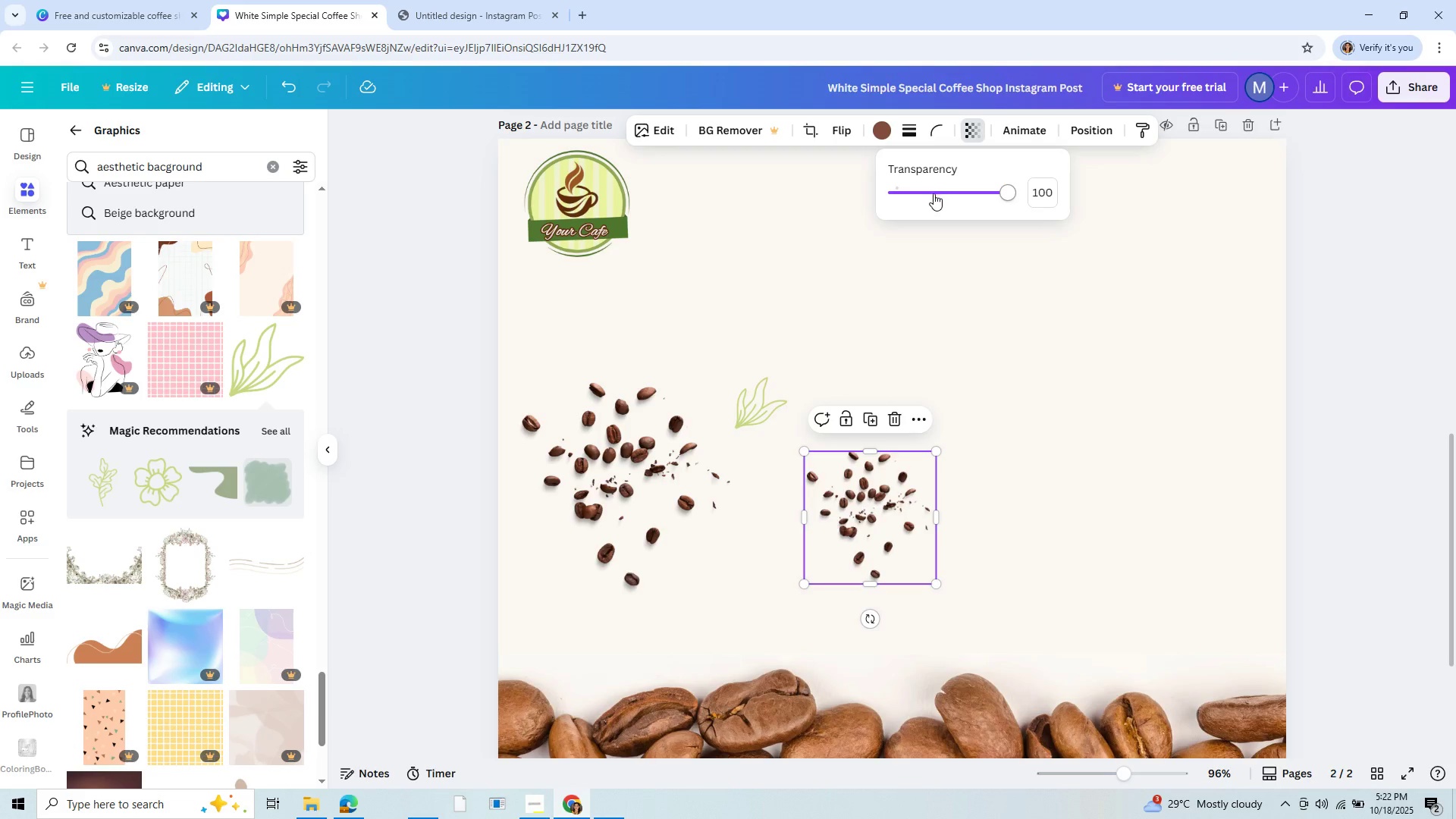 
left_click([934, 193])
 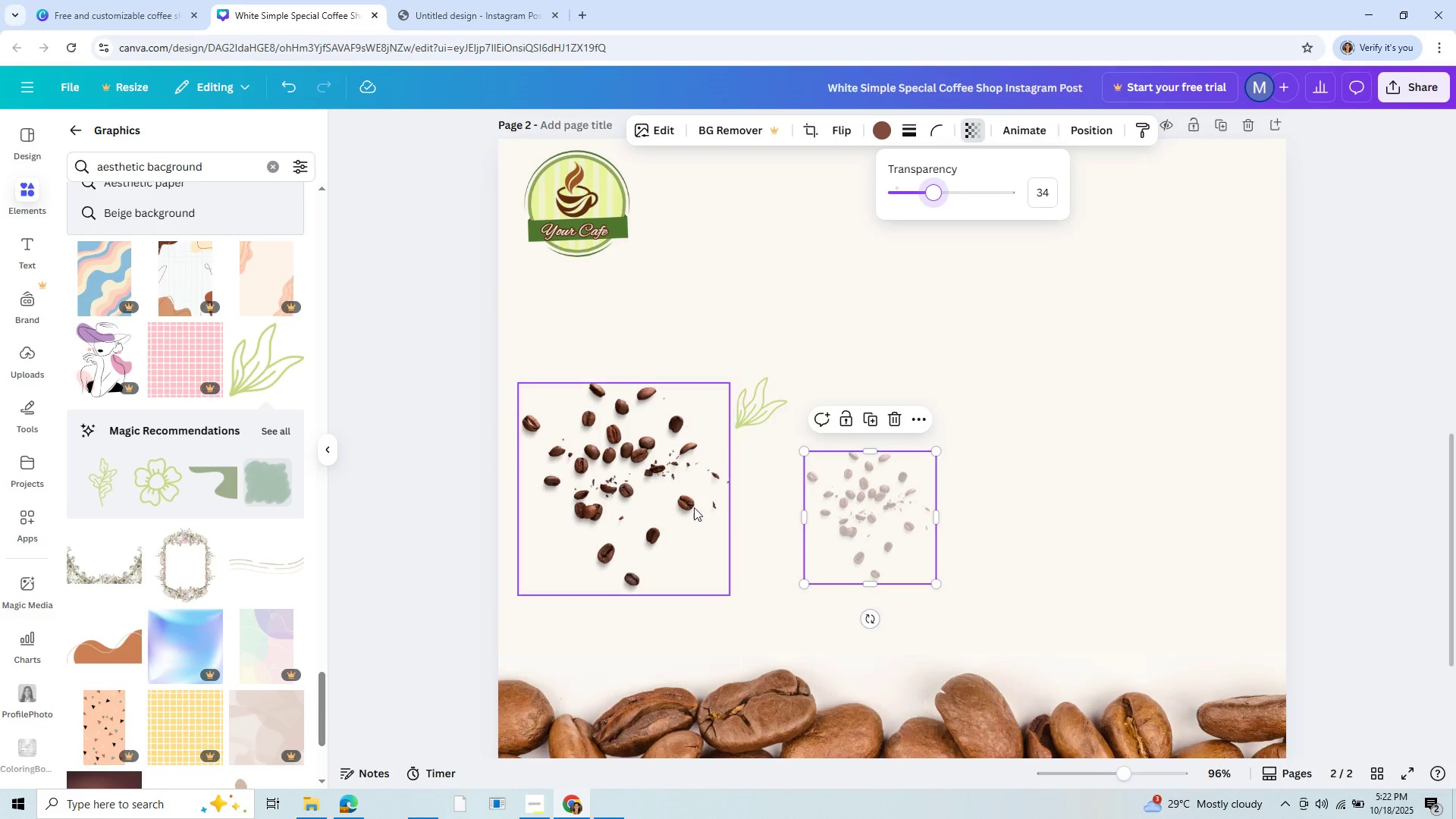 
left_click([642, 493])
 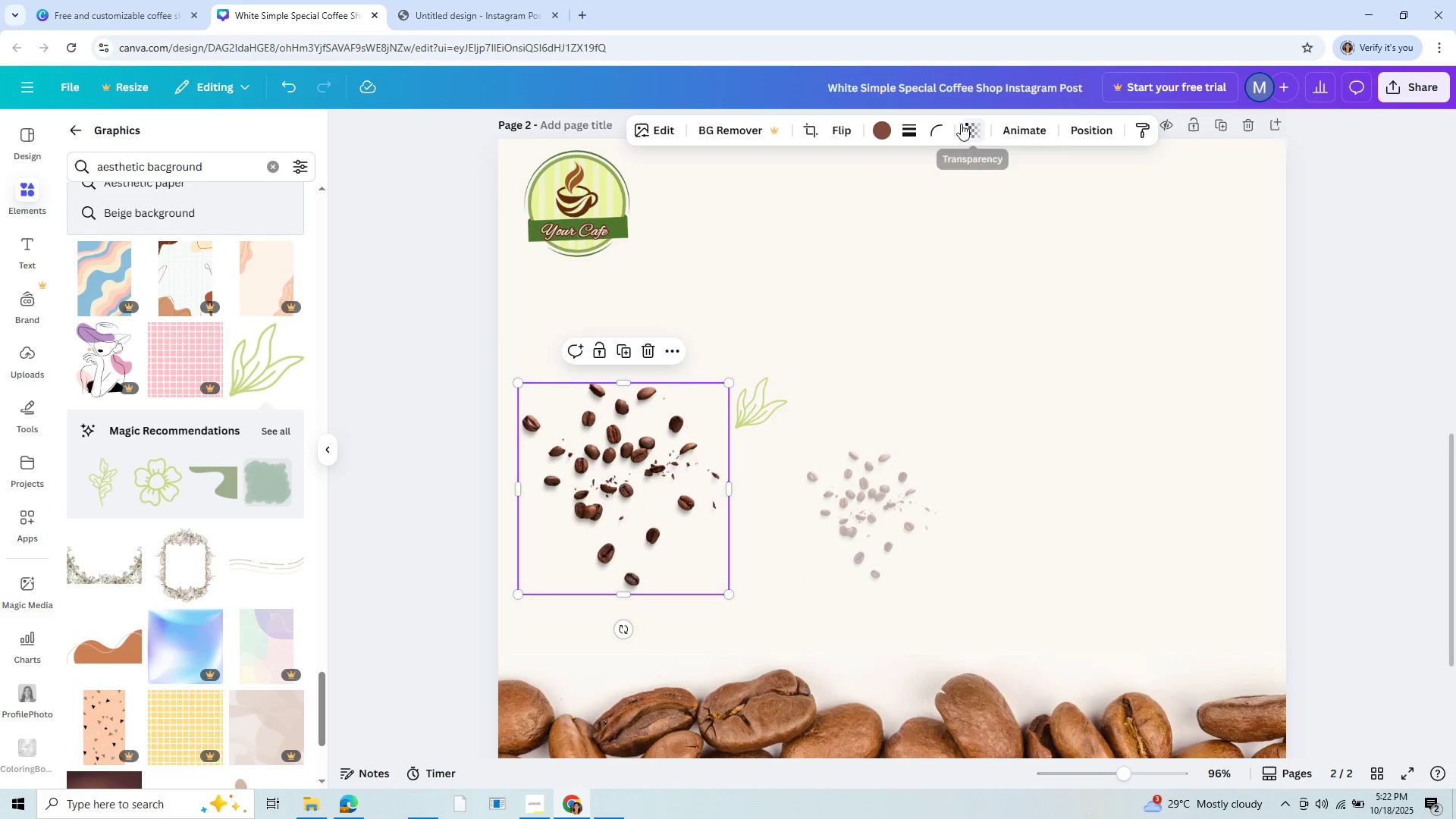 
left_click([987, 136])
 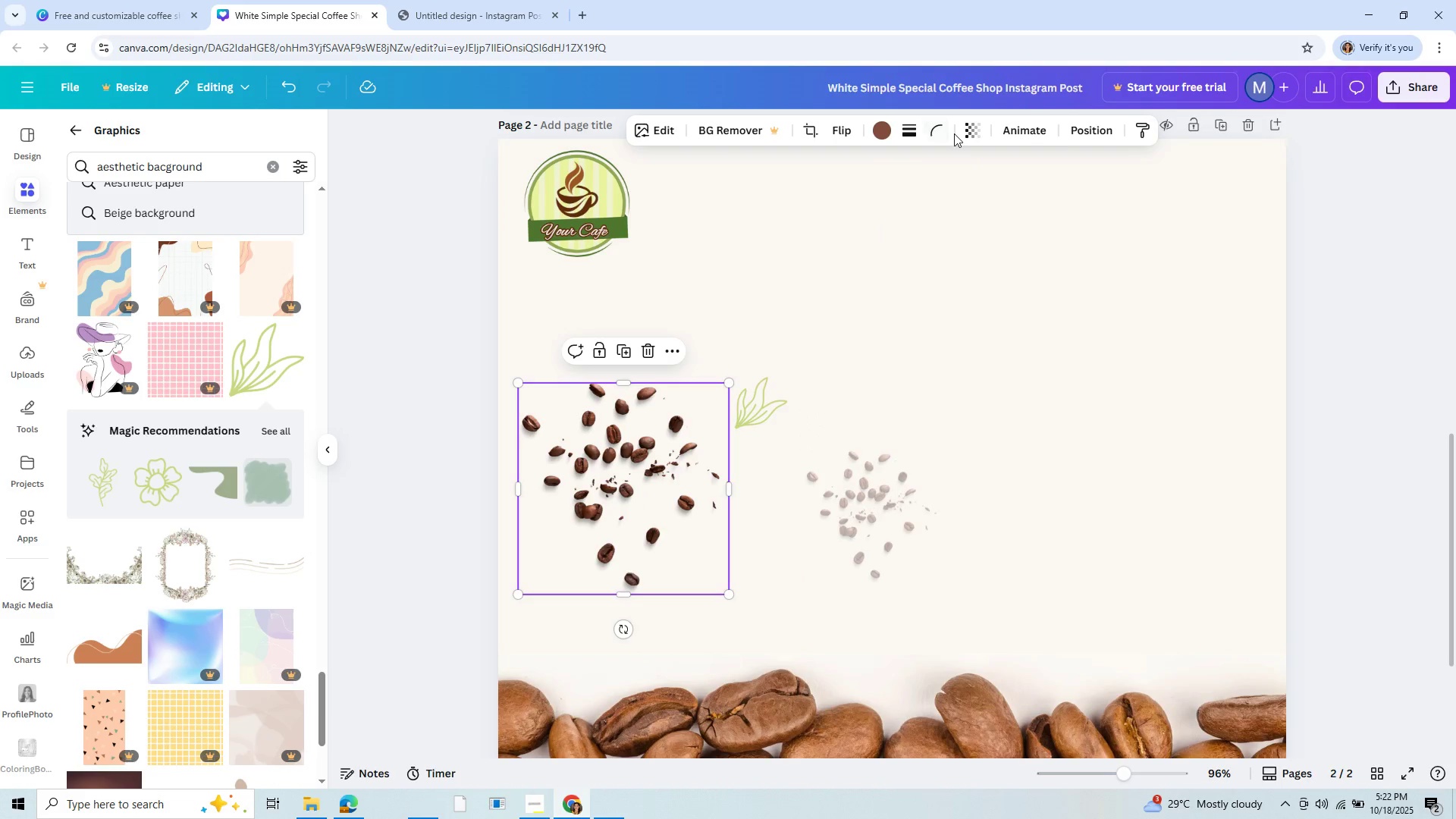 
left_click([967, 122])
 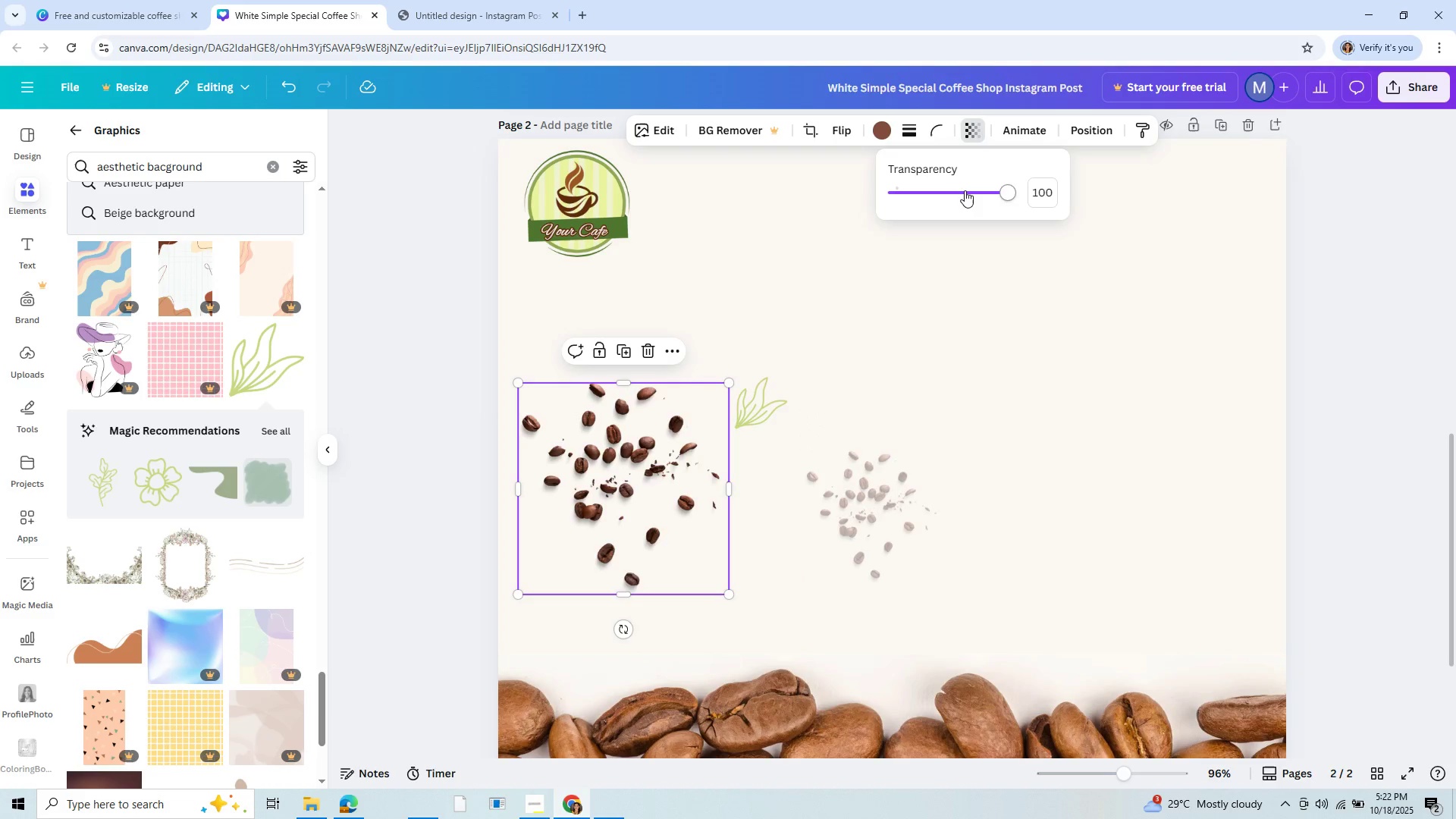 
left_click([964, 190])
 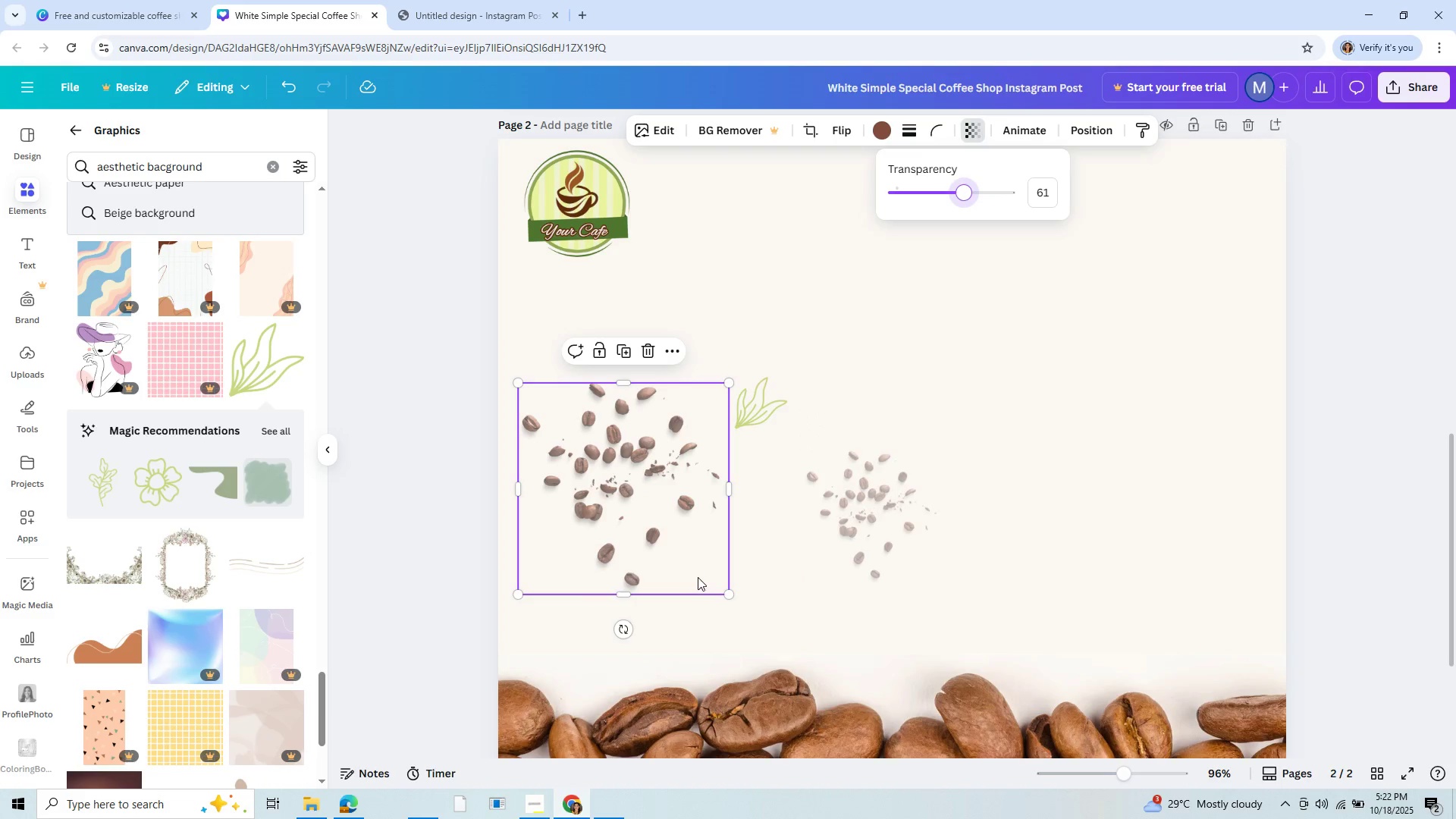 
key(Control+C)
 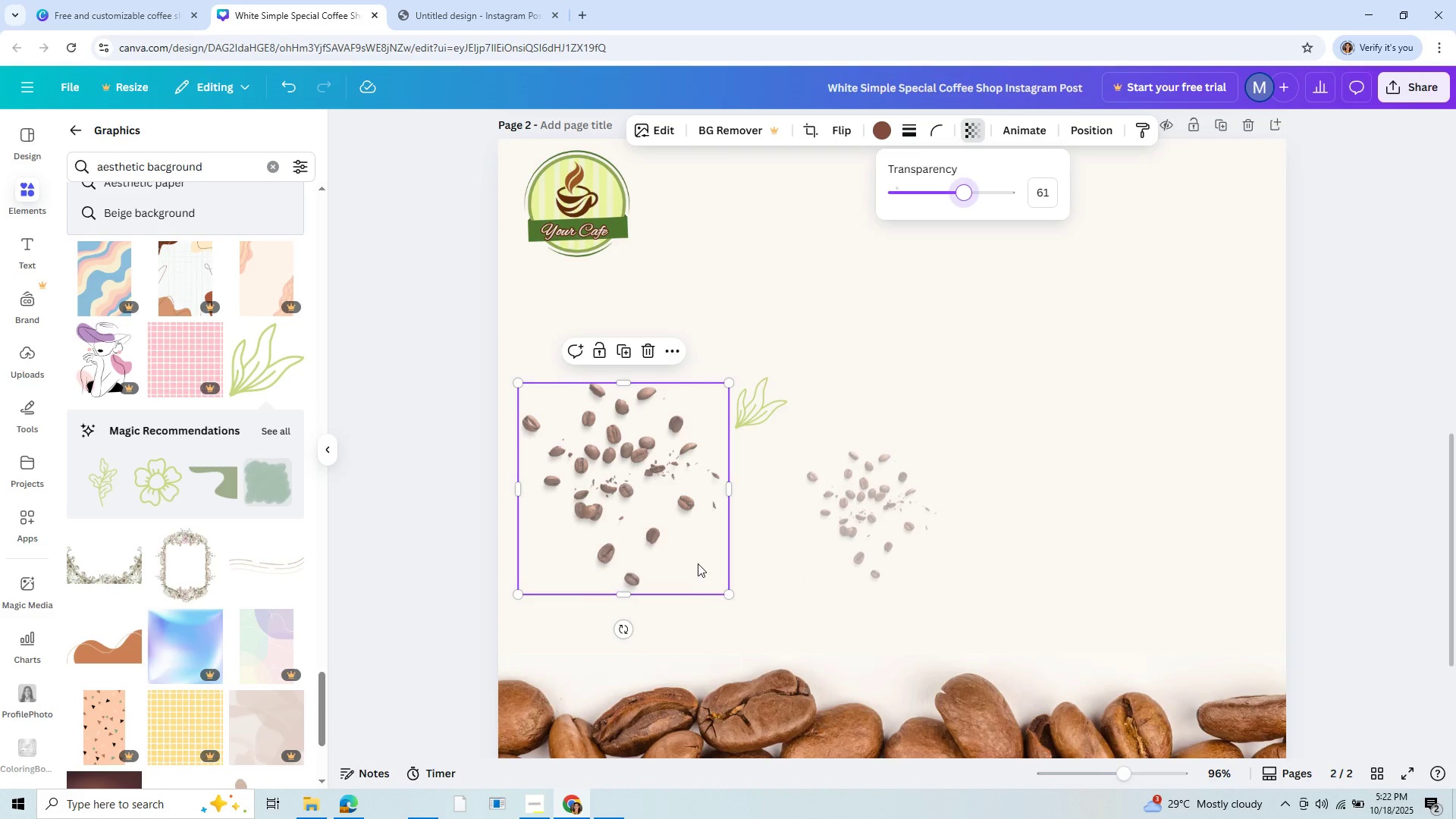 
key(Control+V)
 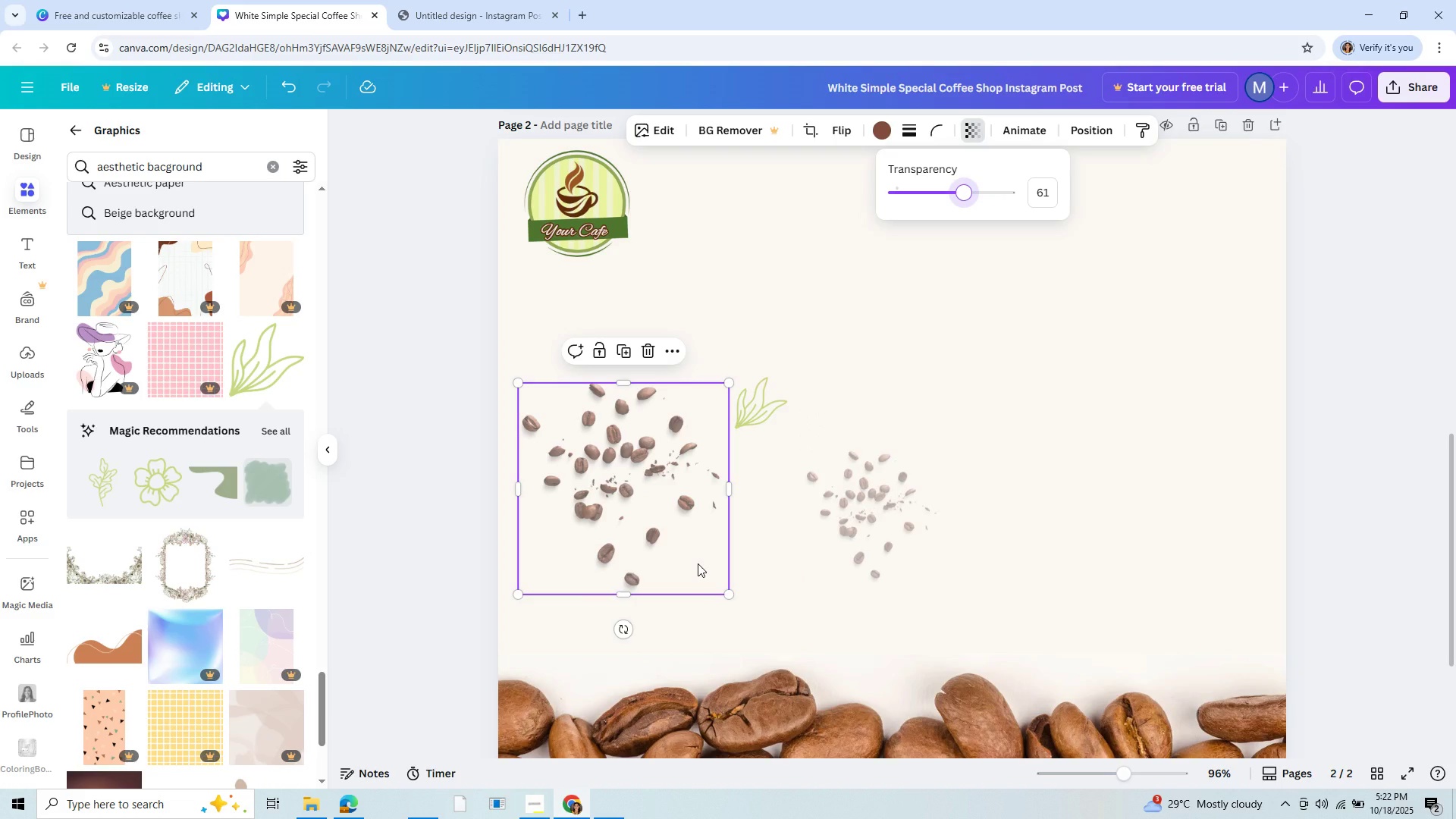 
key(Control+V)
 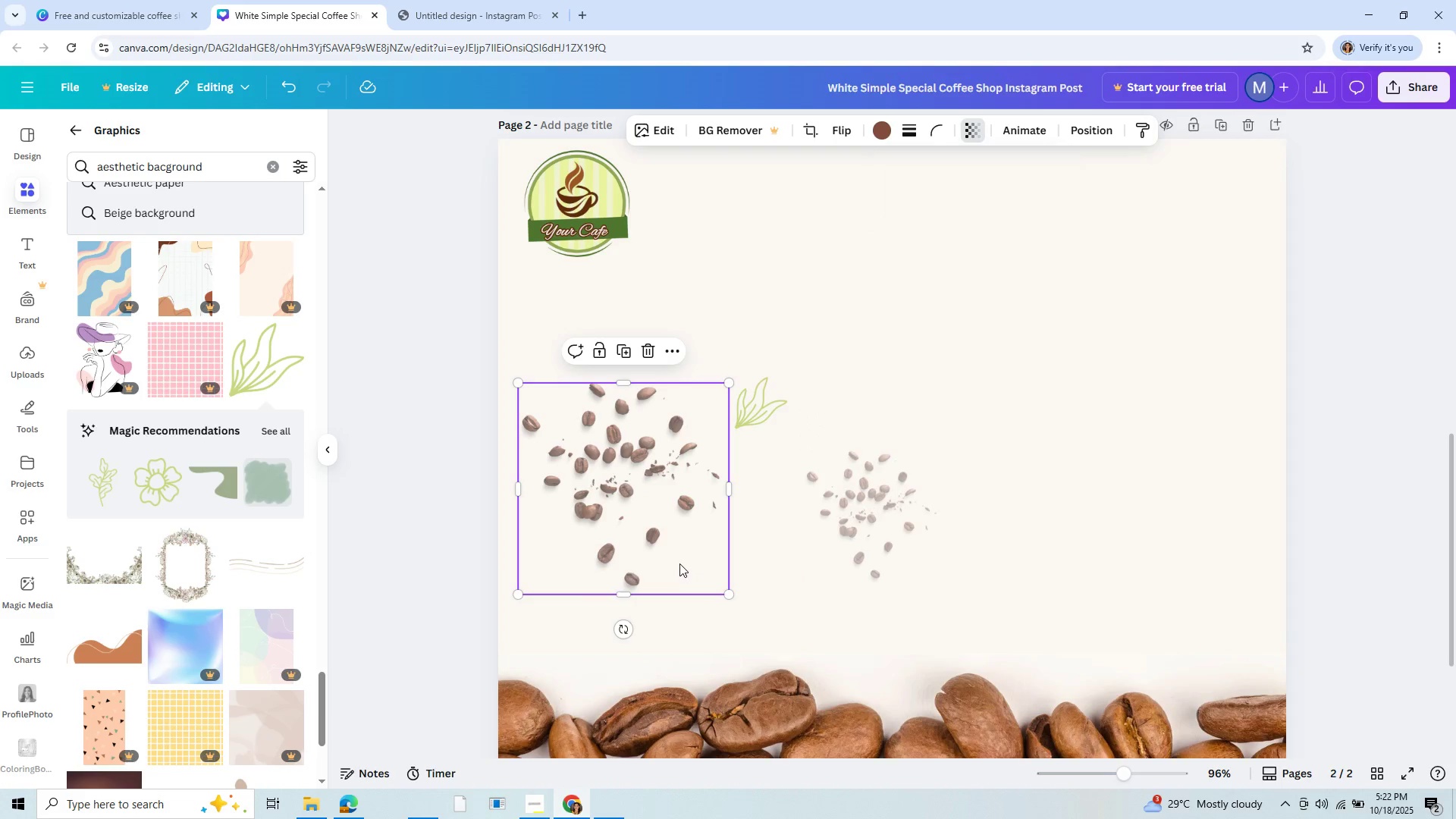 
left_click([679, 563])
 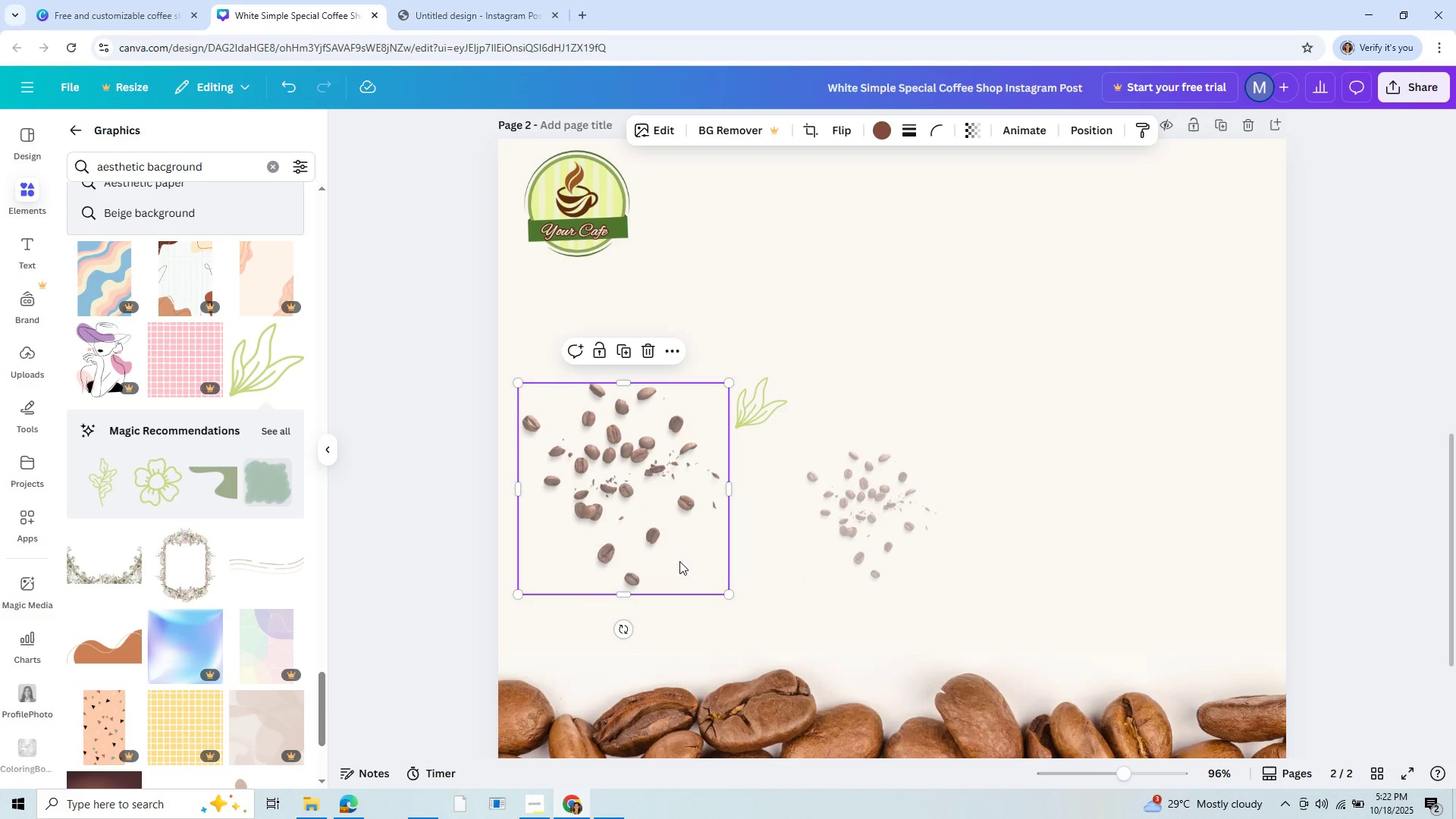 
key(Control+C)
 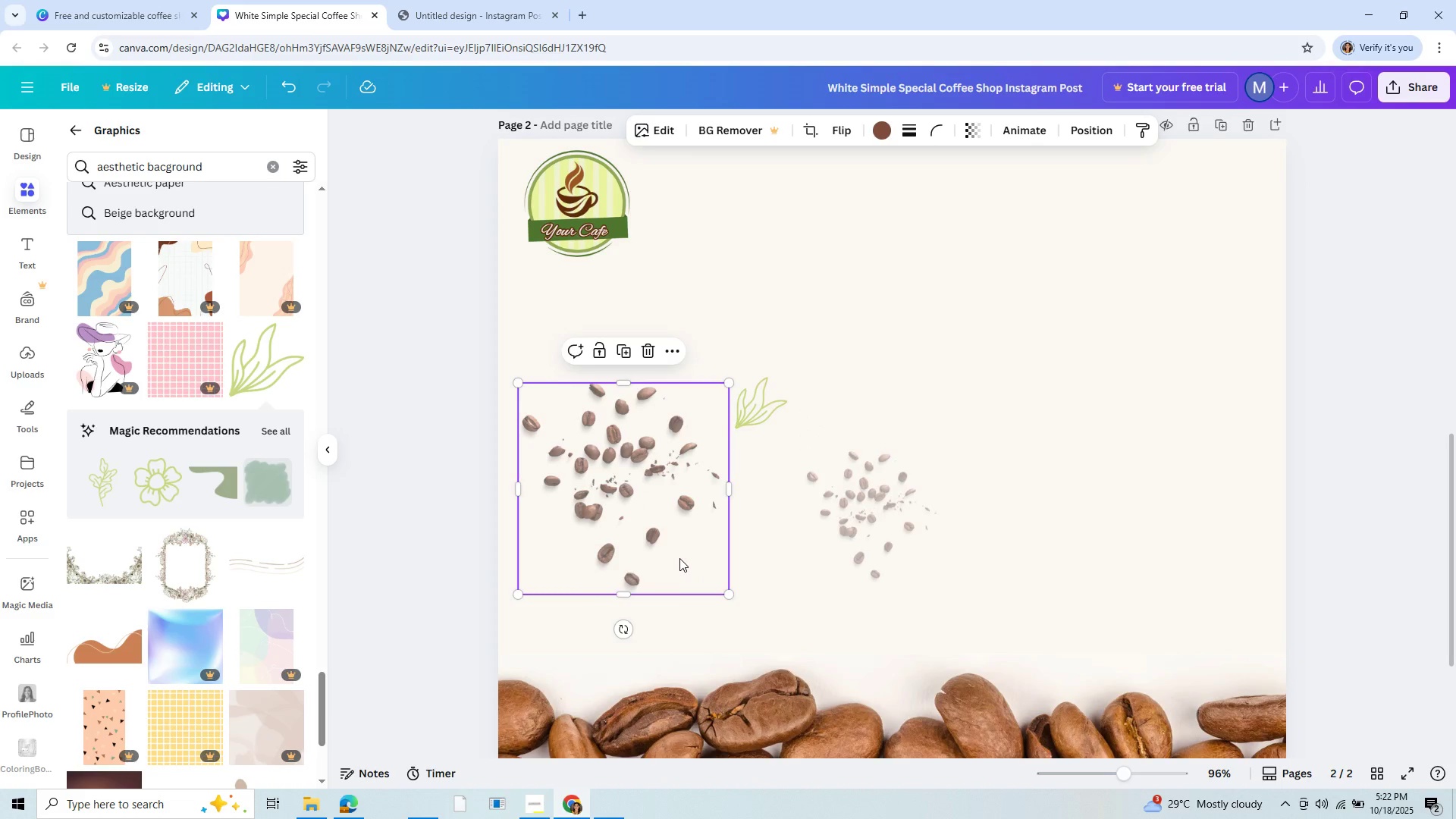 
key(Control+V)
 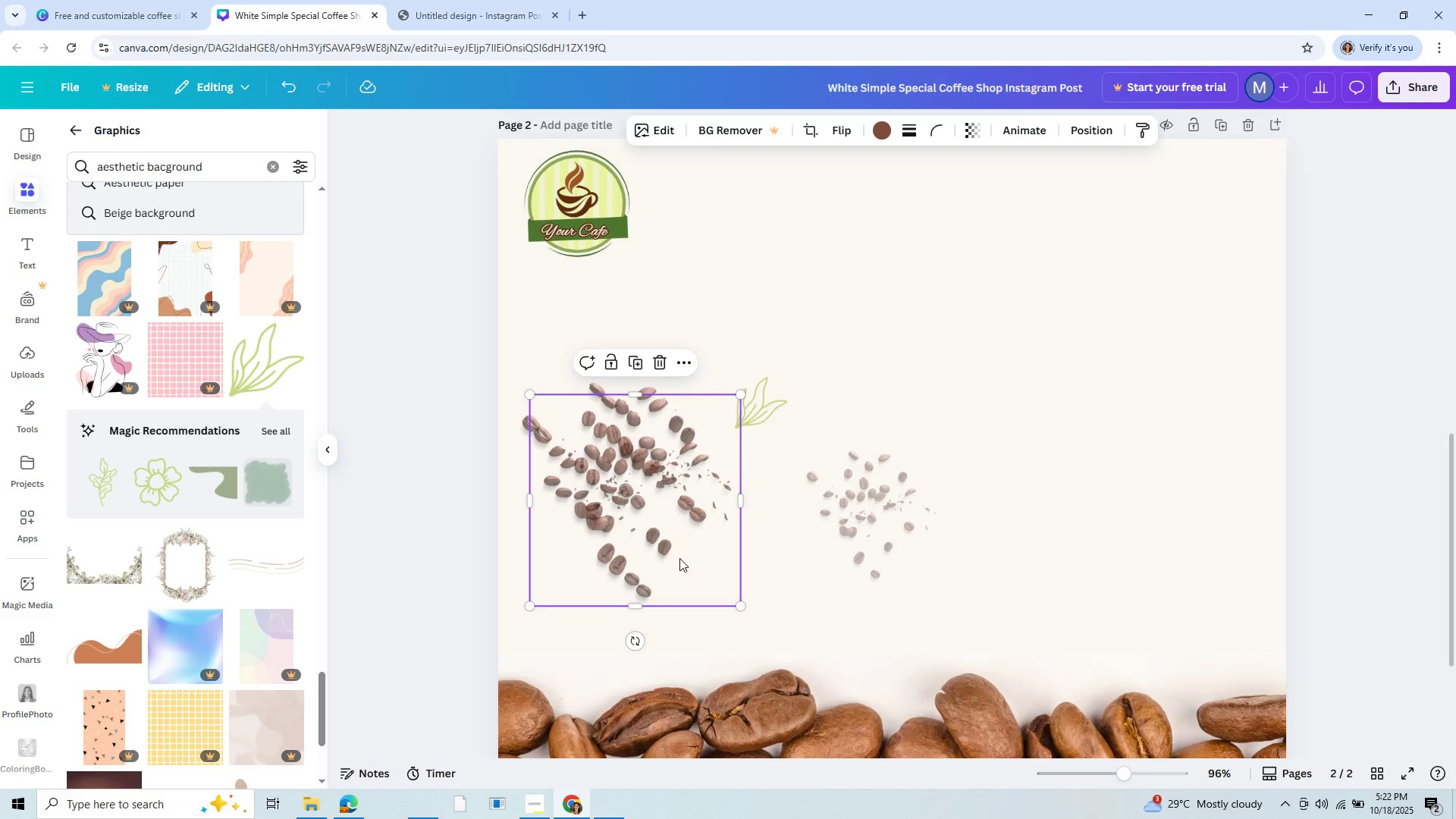 
key(Control+V)
 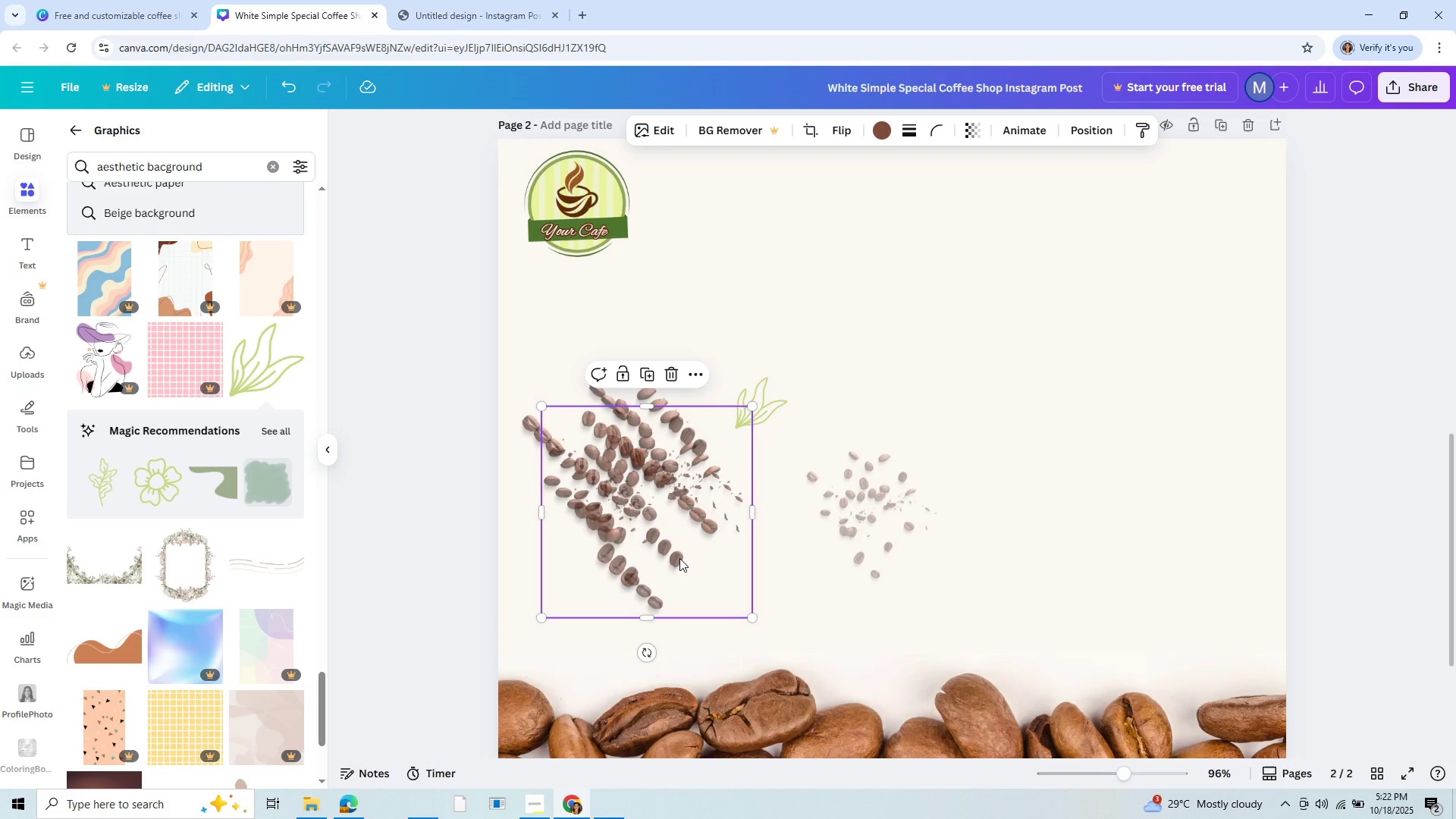 
left_click_drag(start_coordinate=[679, 558], to_coordinate=[1109, 406])
 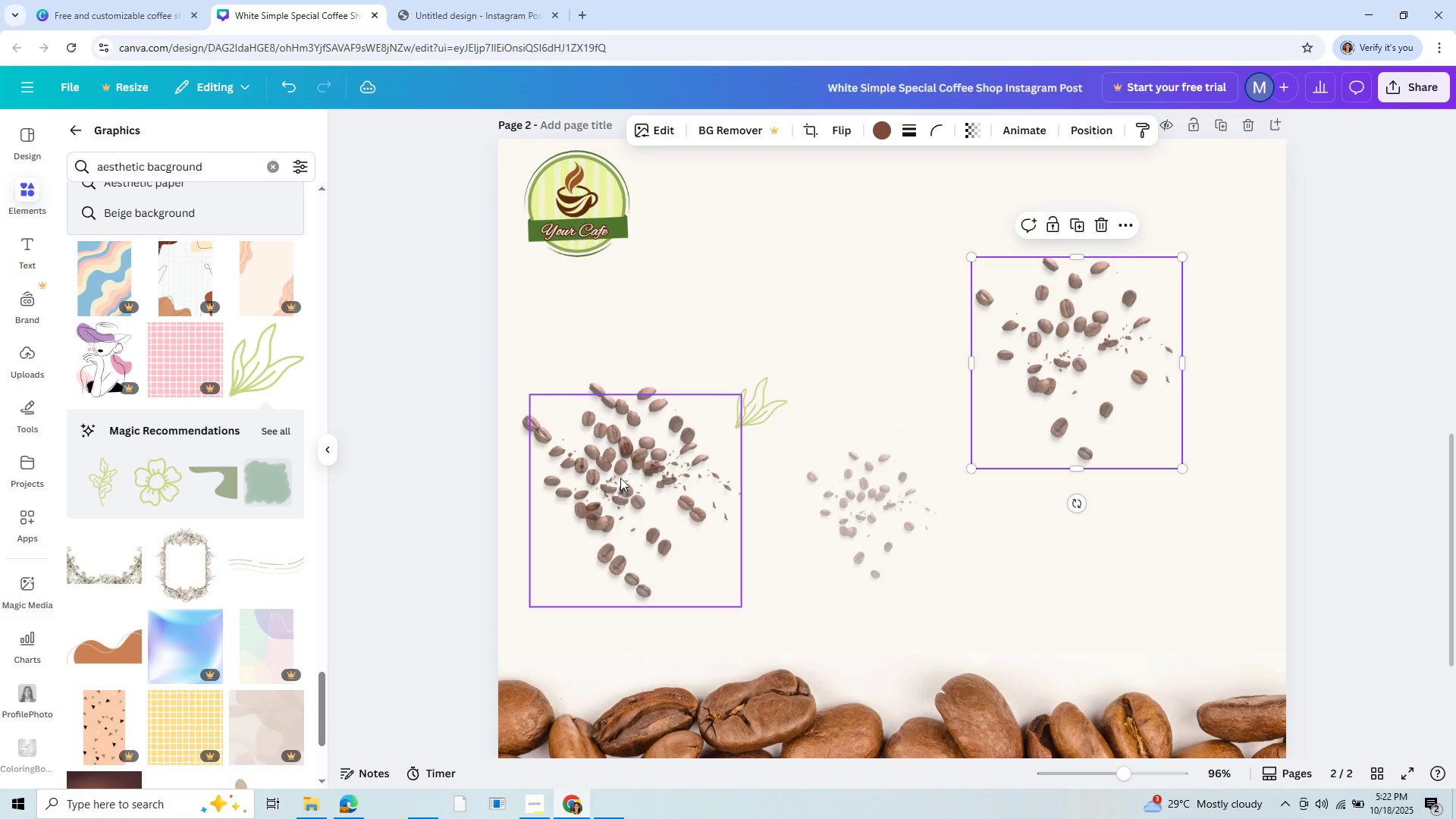 
left_click_drag(start_coordinate=[626, 471], to_coordinate=[1031, 644])
 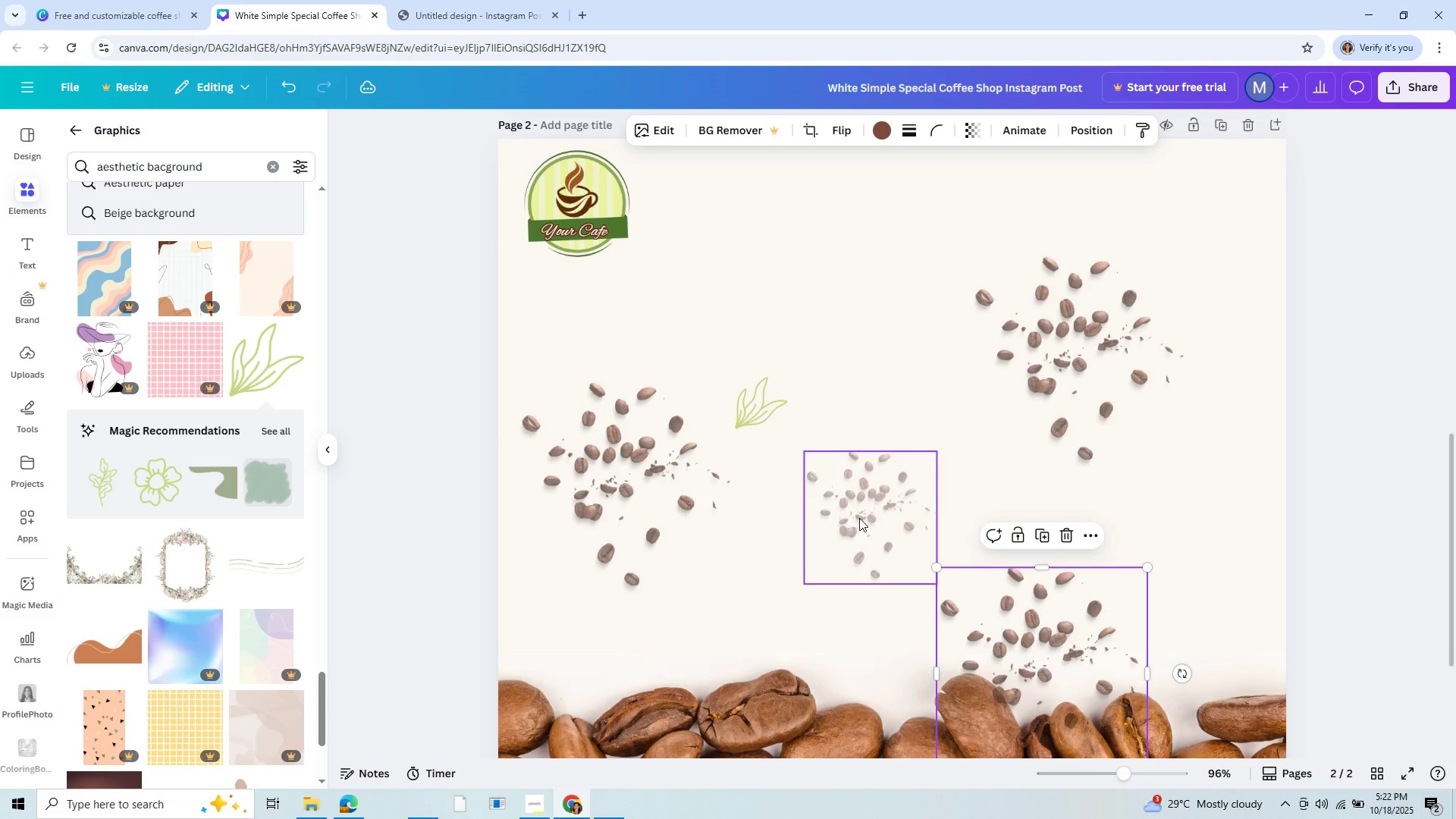 
left_click([859, 518])
 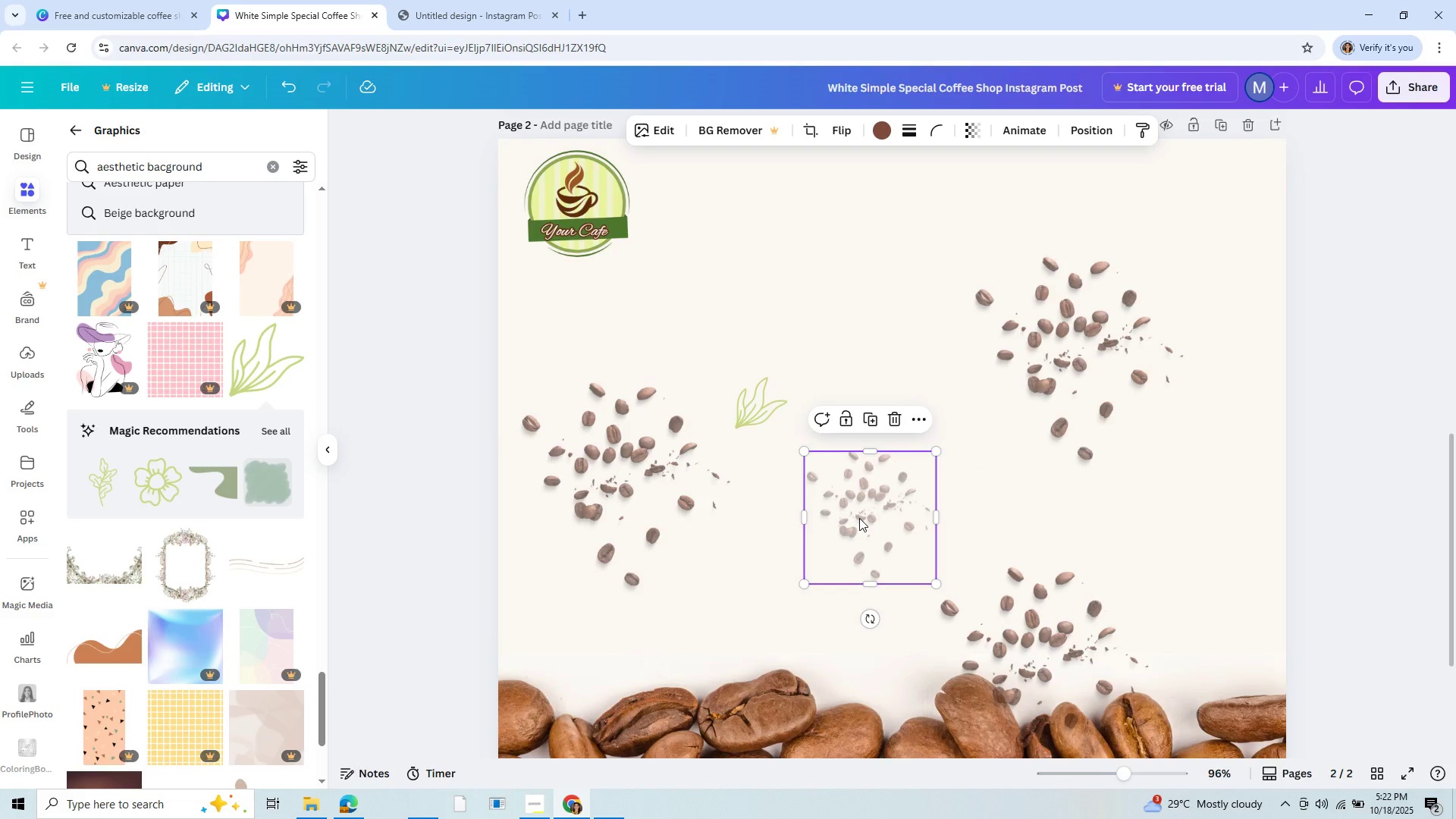 
left_click_drag(start_coordinate=[859, 518], to_coordinate=[836, 549])
 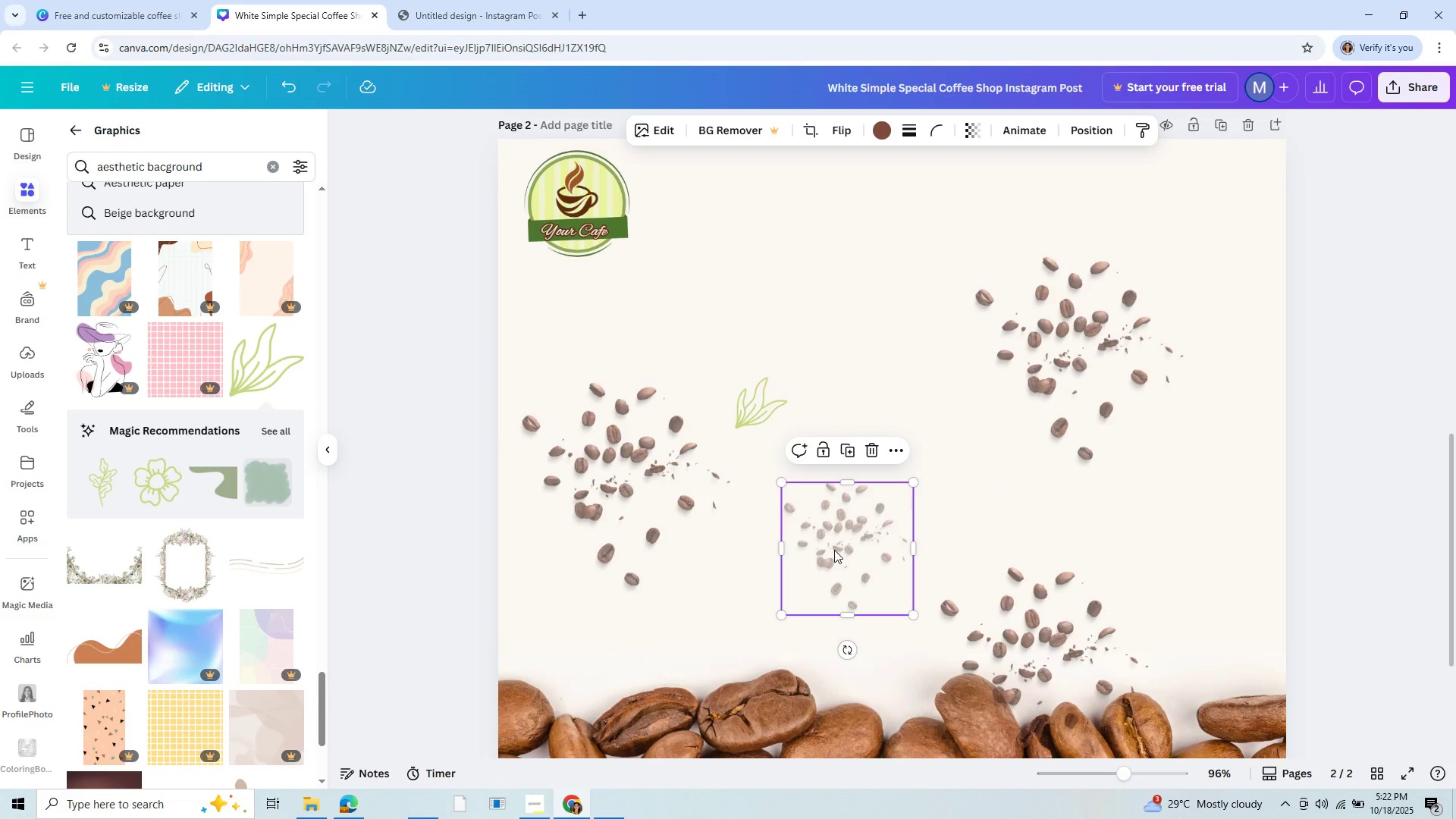 
key(Control+C)
 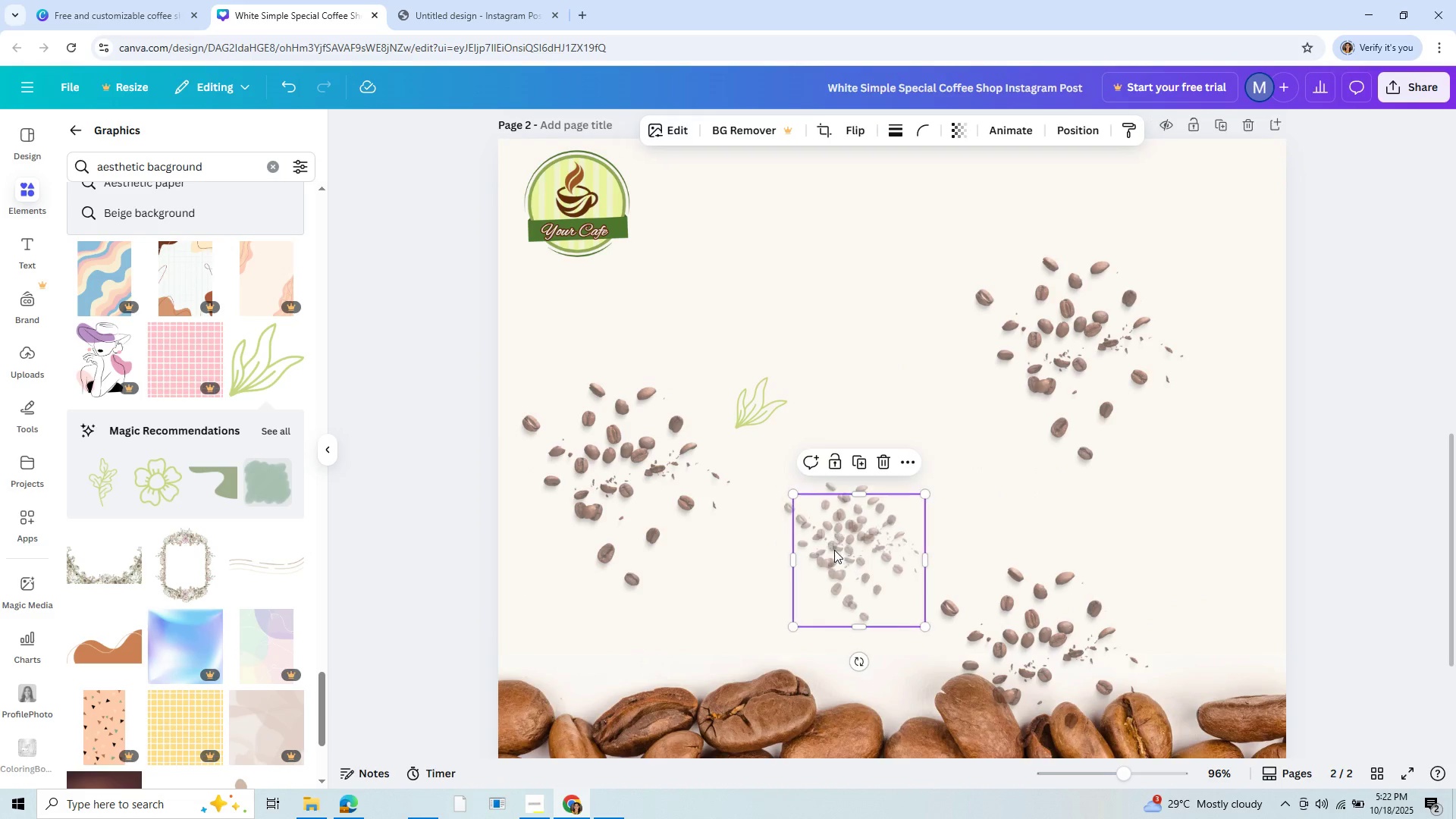 
key(Control+V)
 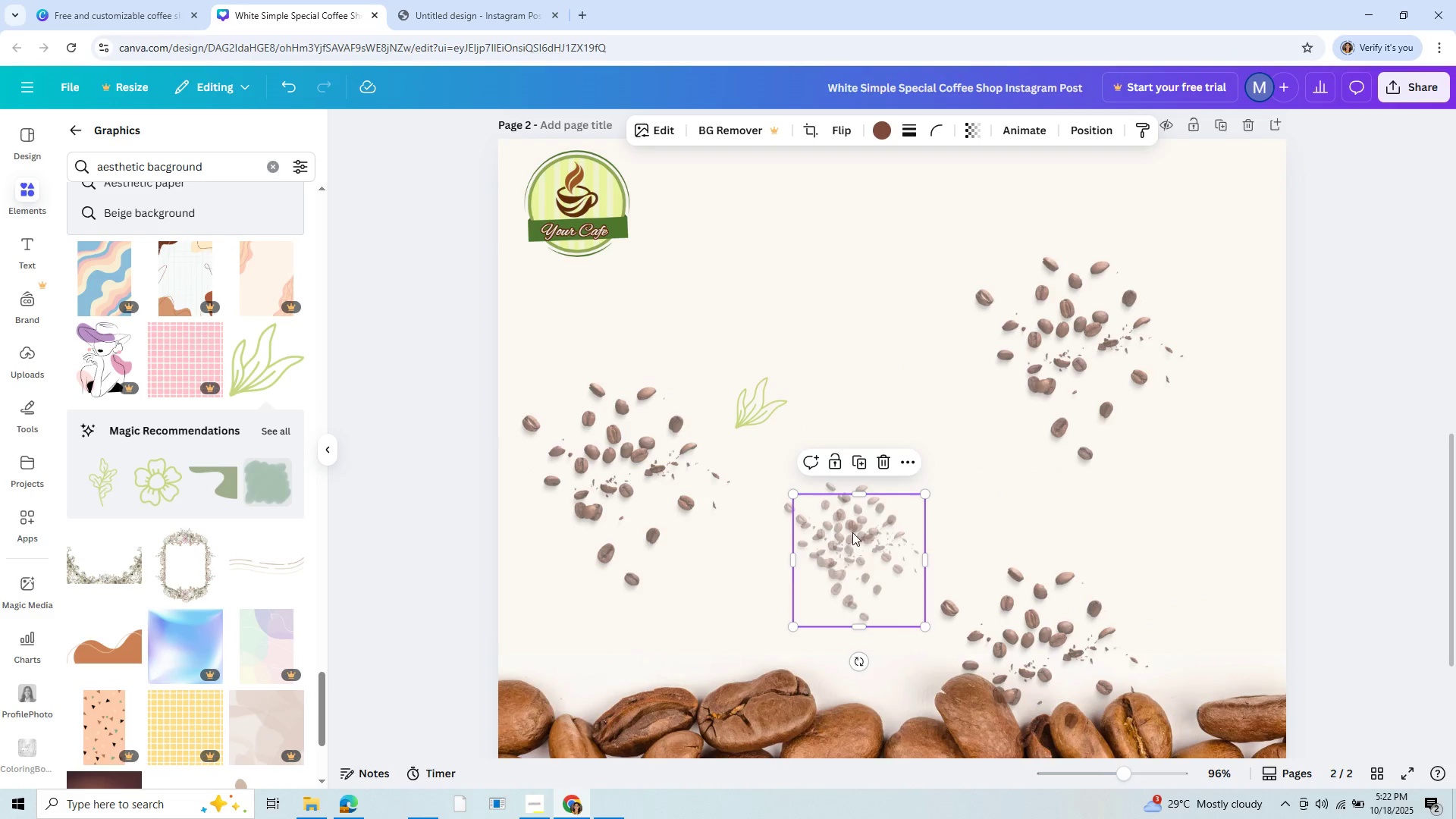 
left_click_drag(start_coordinate=[866, 518], to_coordinate=[864, 282])
 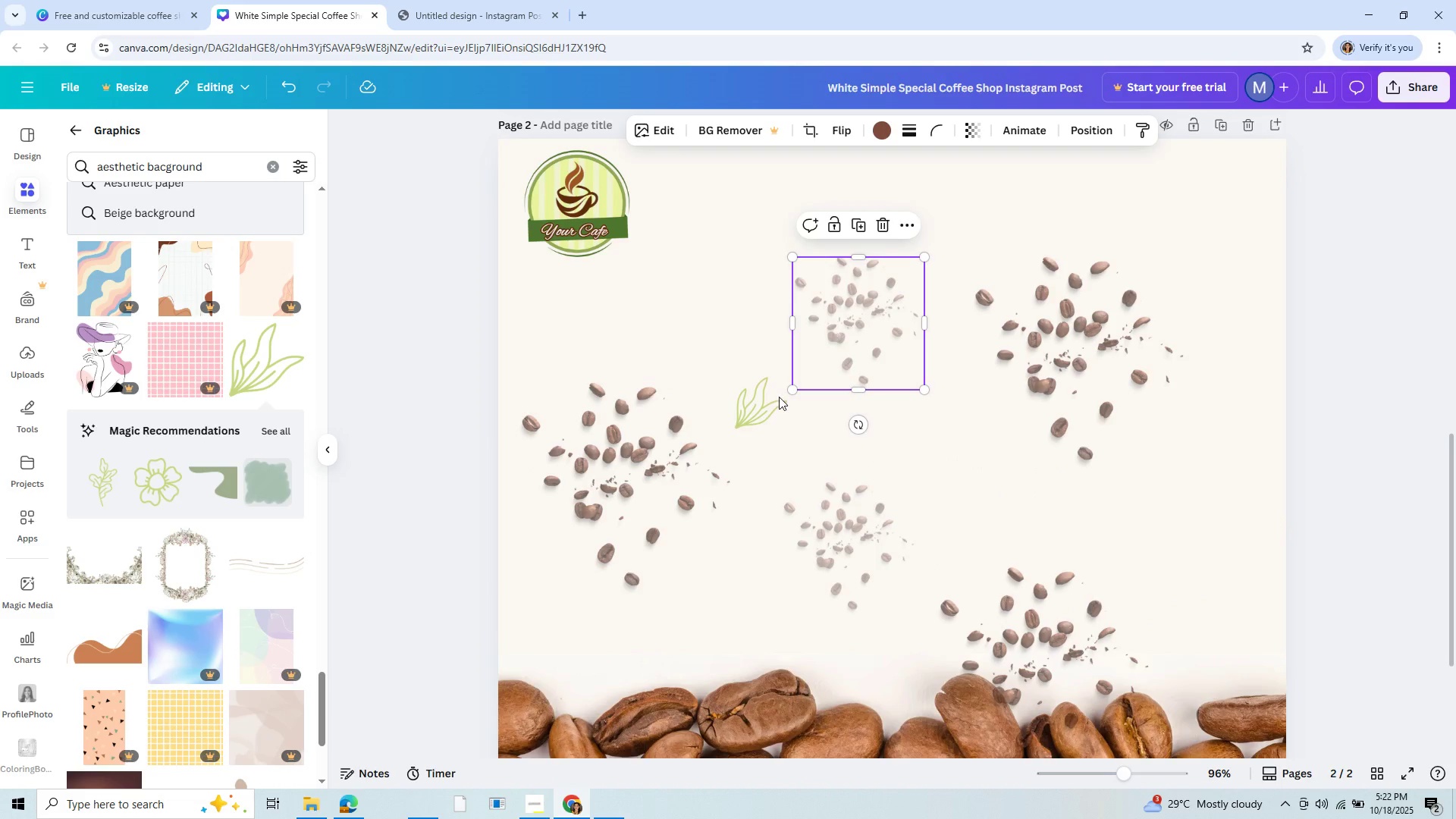 
scroll: coordinate [227, 607], scroll_direction: down, amount: 9.0
 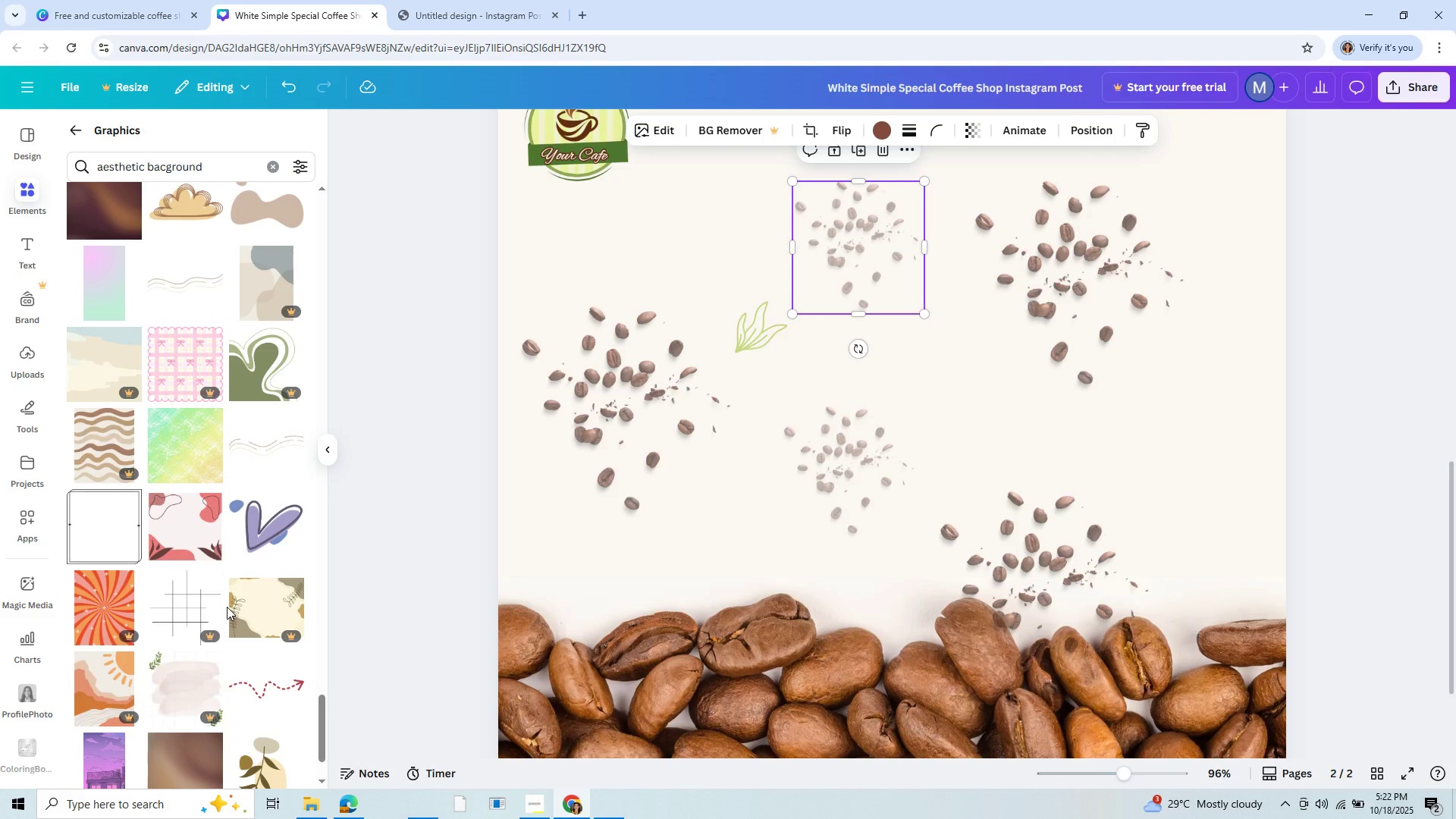 
scroll: coordinate [956, 501], scroll_direction: up, amount: 59.0
 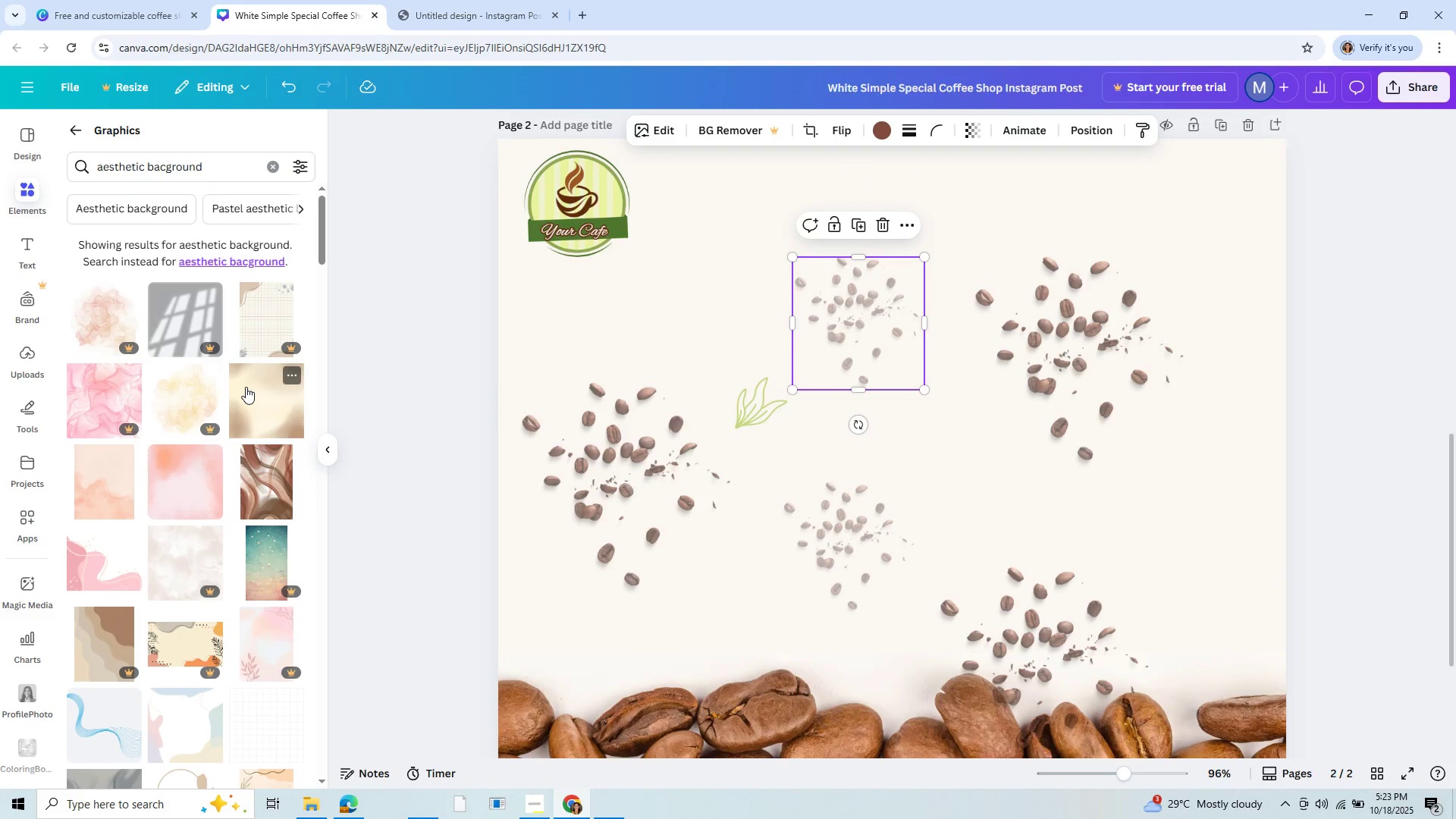 
scroll: coordinate [221, 414], scroll_direction: up, amount: 2.0
 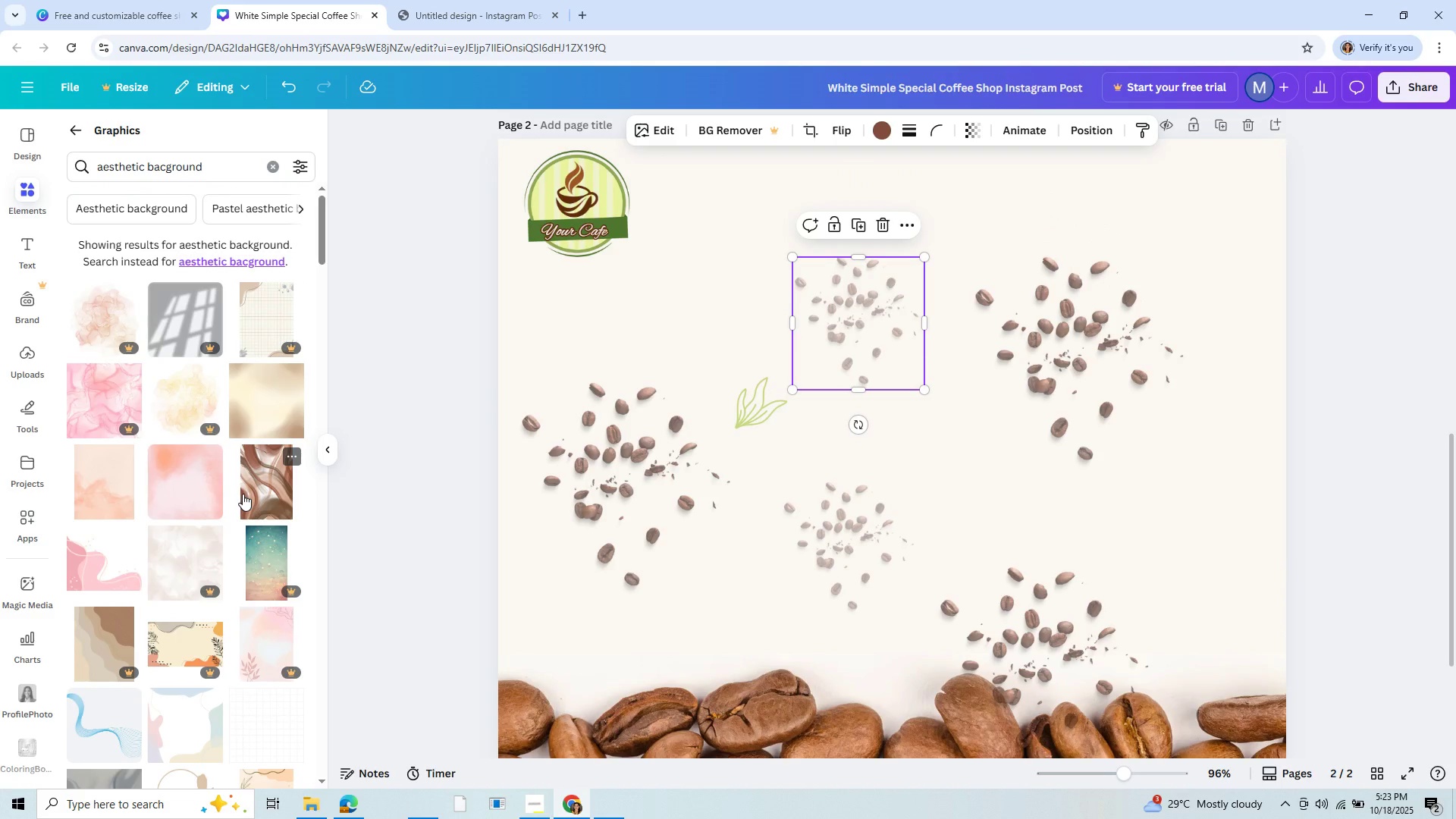 
left_click([243, 494])
 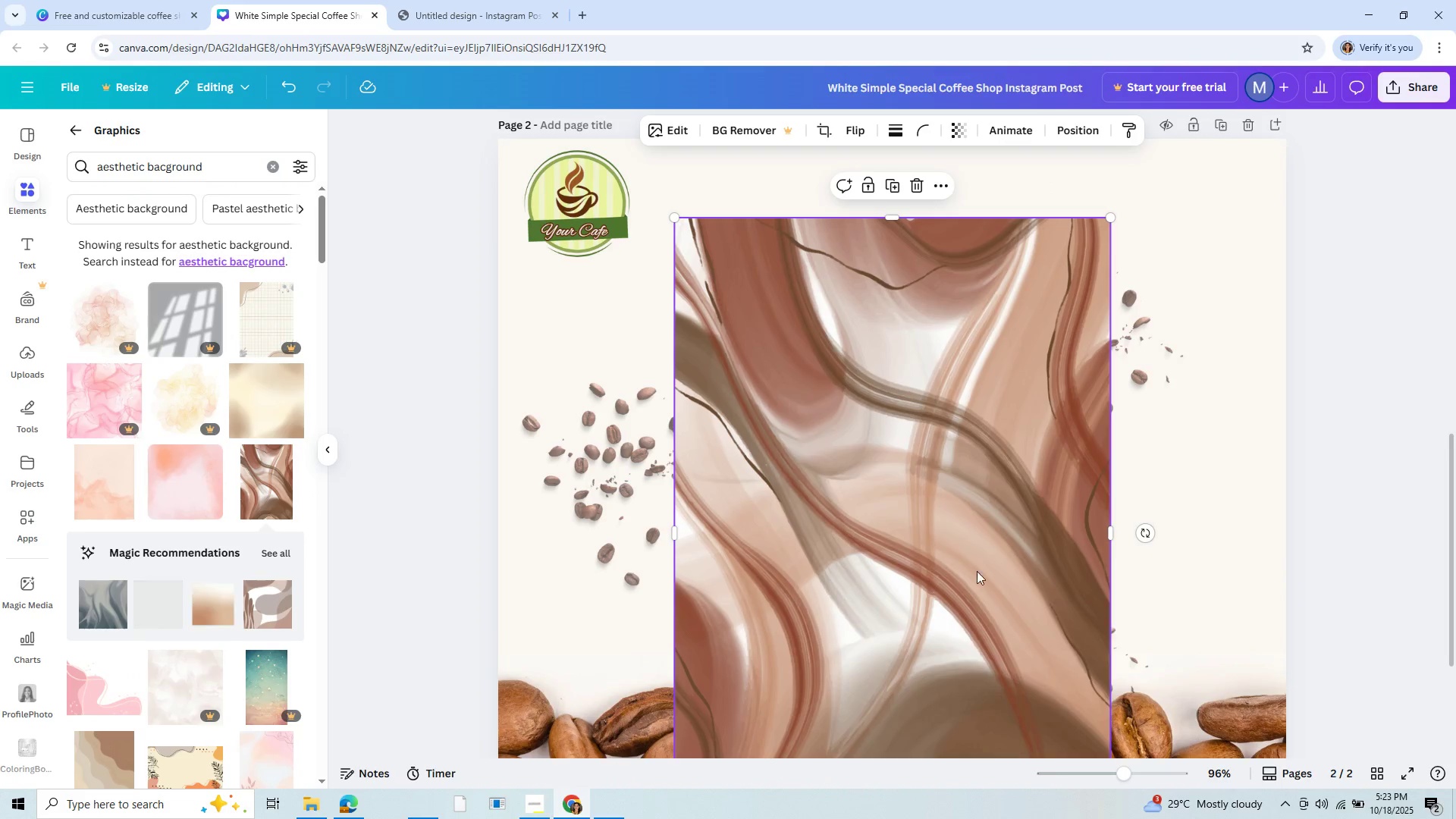 
scroll: coordinate [884, 533], scroll_direction: down, amount: 3.0
 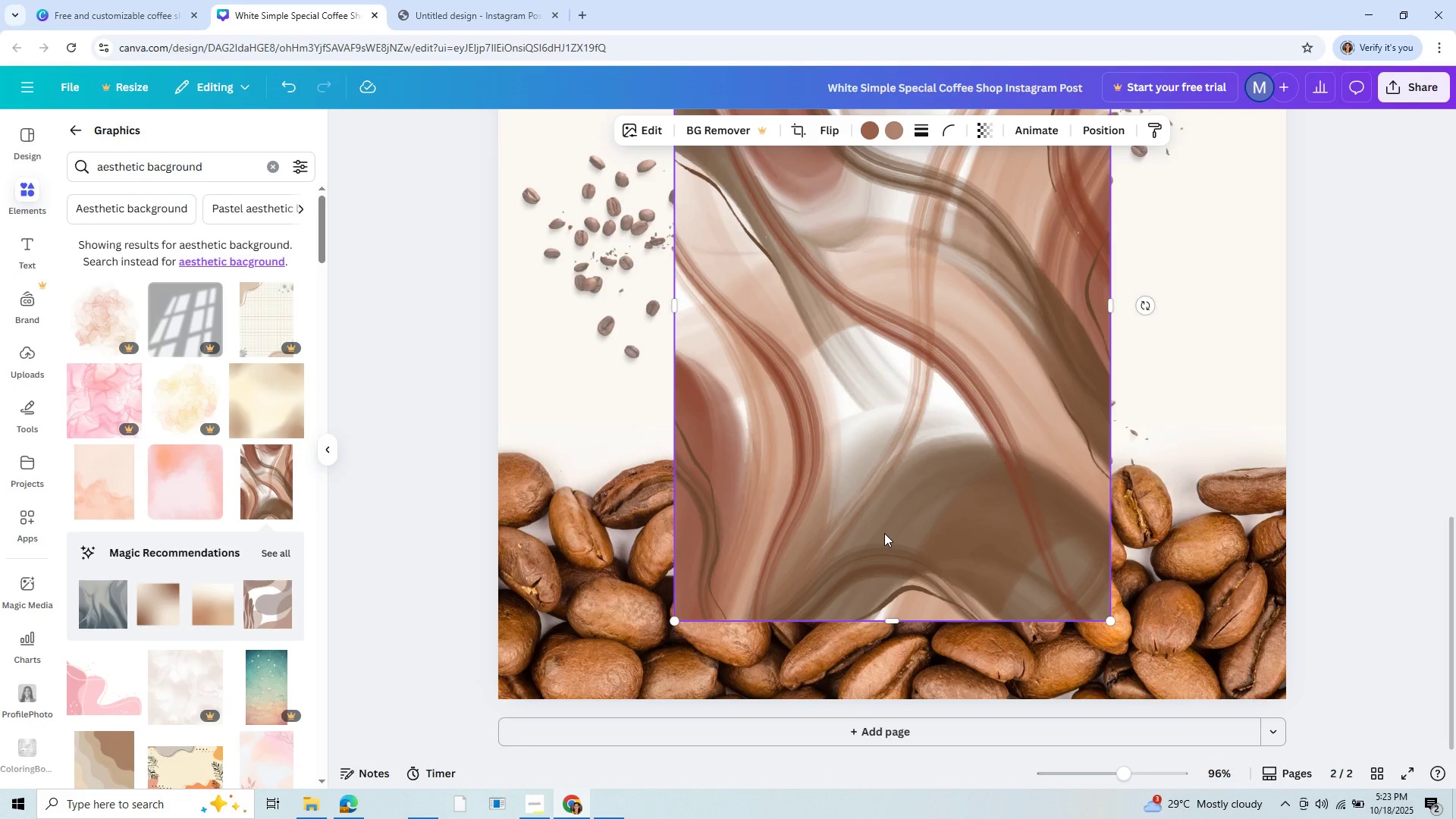 
key(Backspace)
 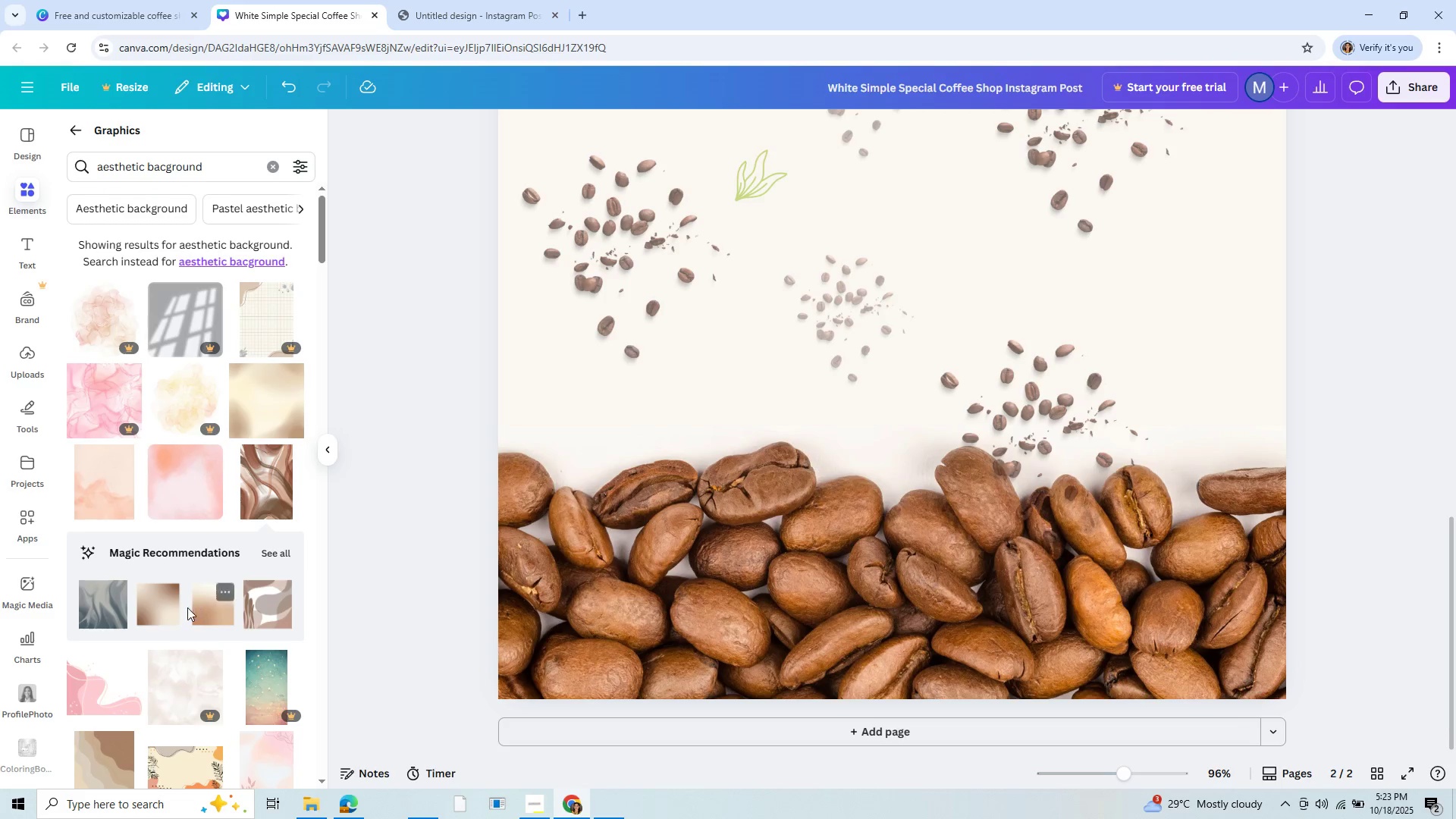 
left_click([174, 610])
 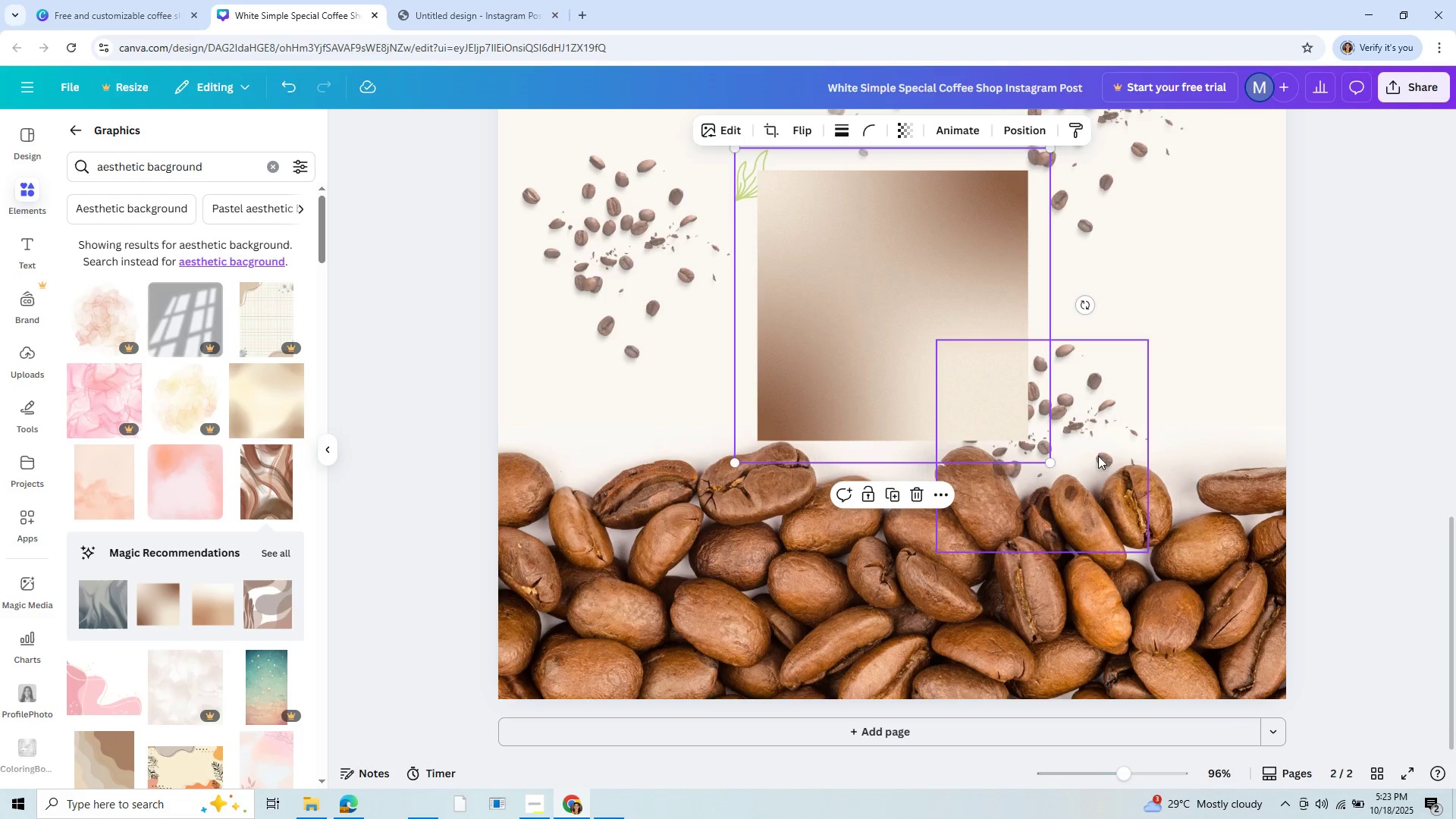 
scroll: coordinate [939, 384], scroll_direction: up, amount: 2.0
 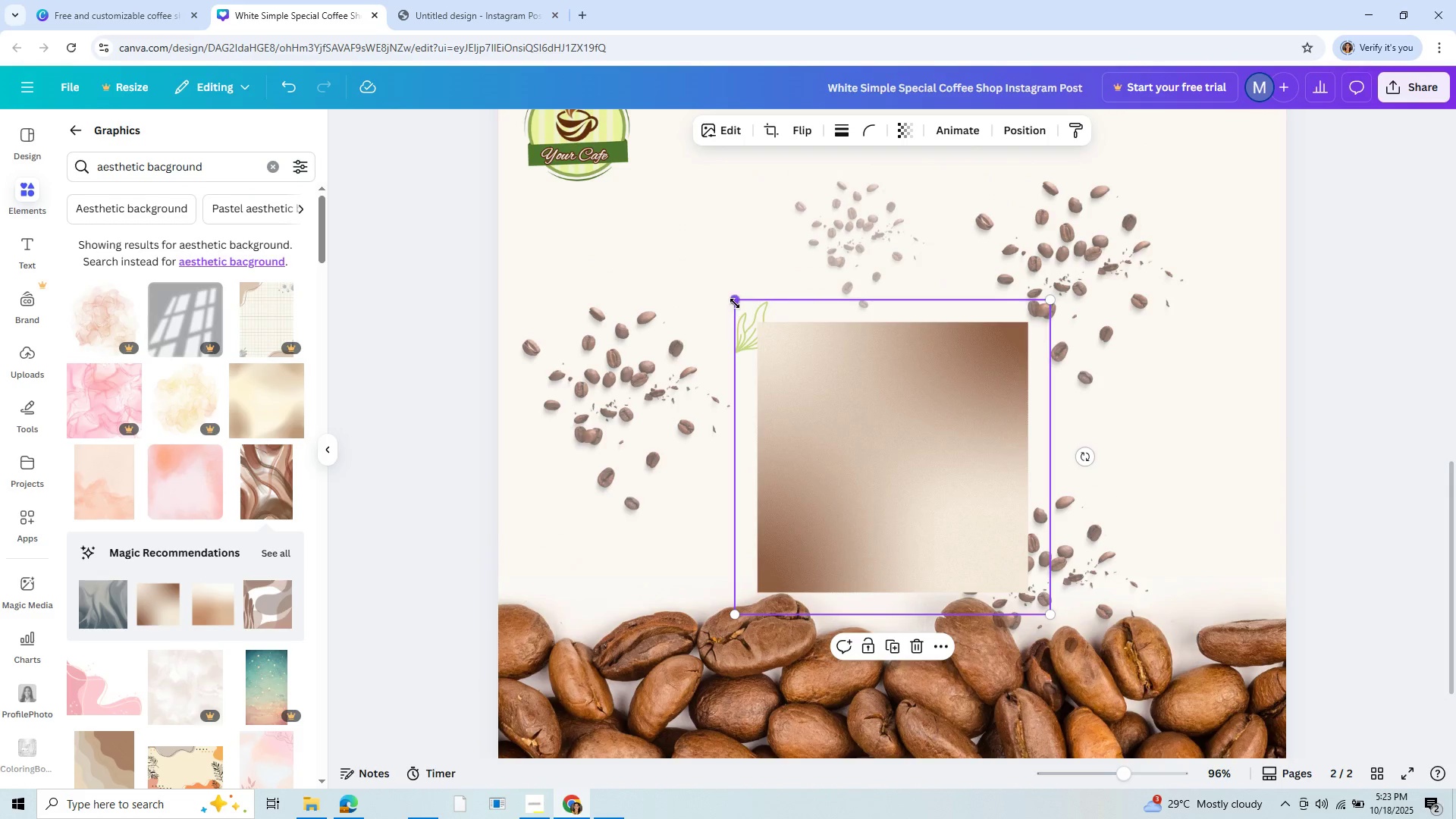 
left_click_drag(start_coordinate=[735, 303], to_coordinate=[579, 257])
 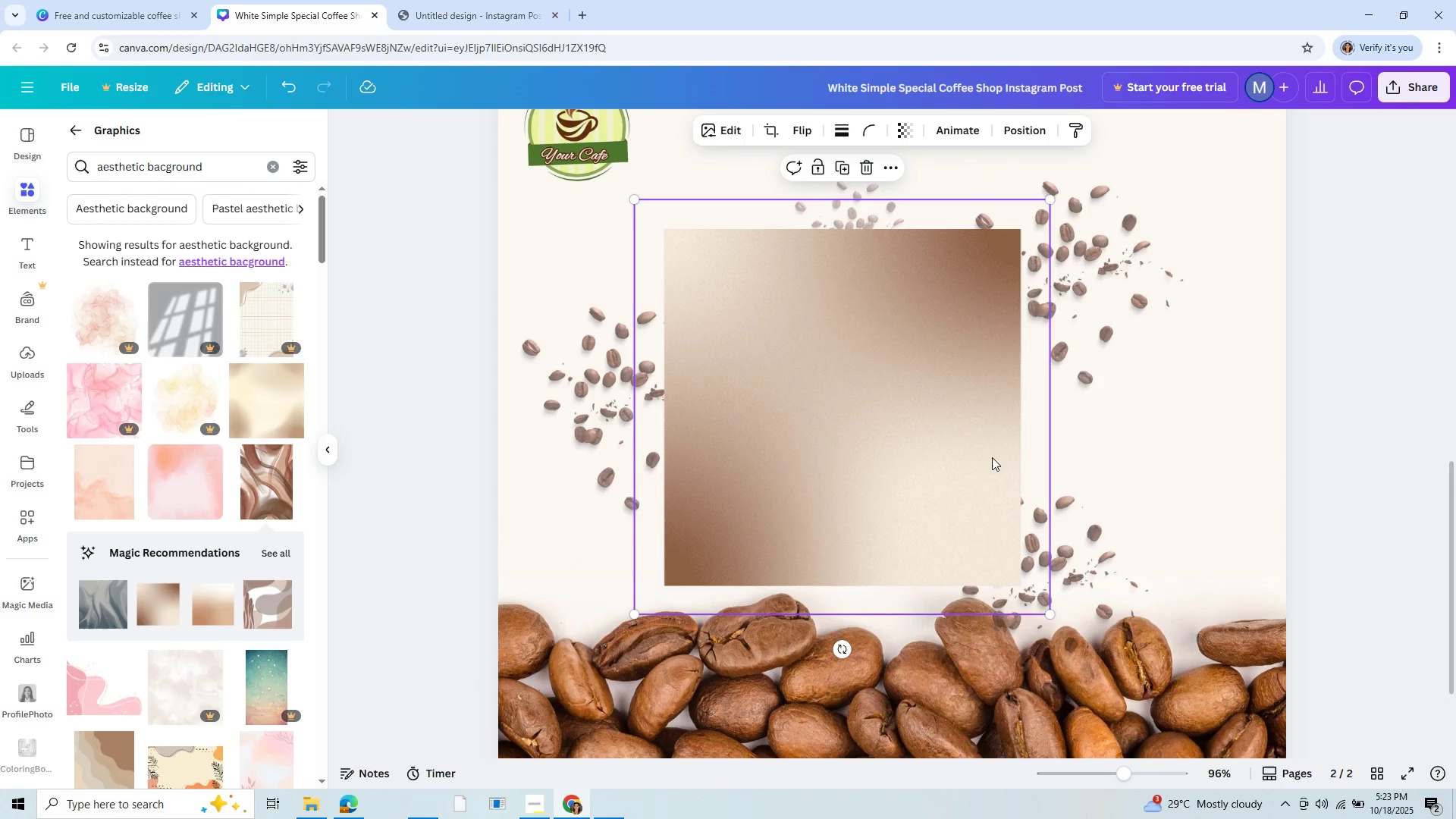 
right_click([918, 442])
 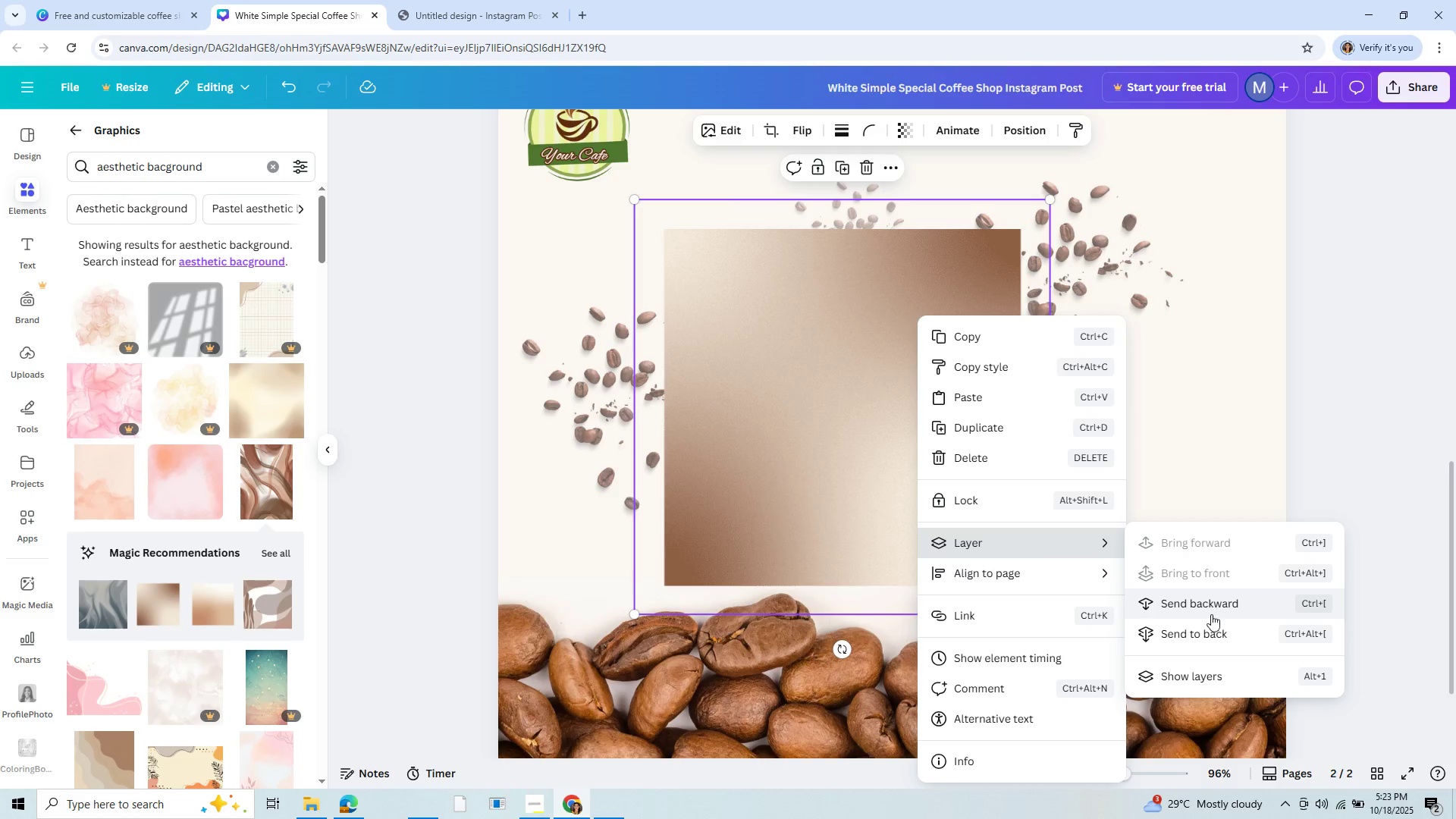 
left_click([1222, 605])
 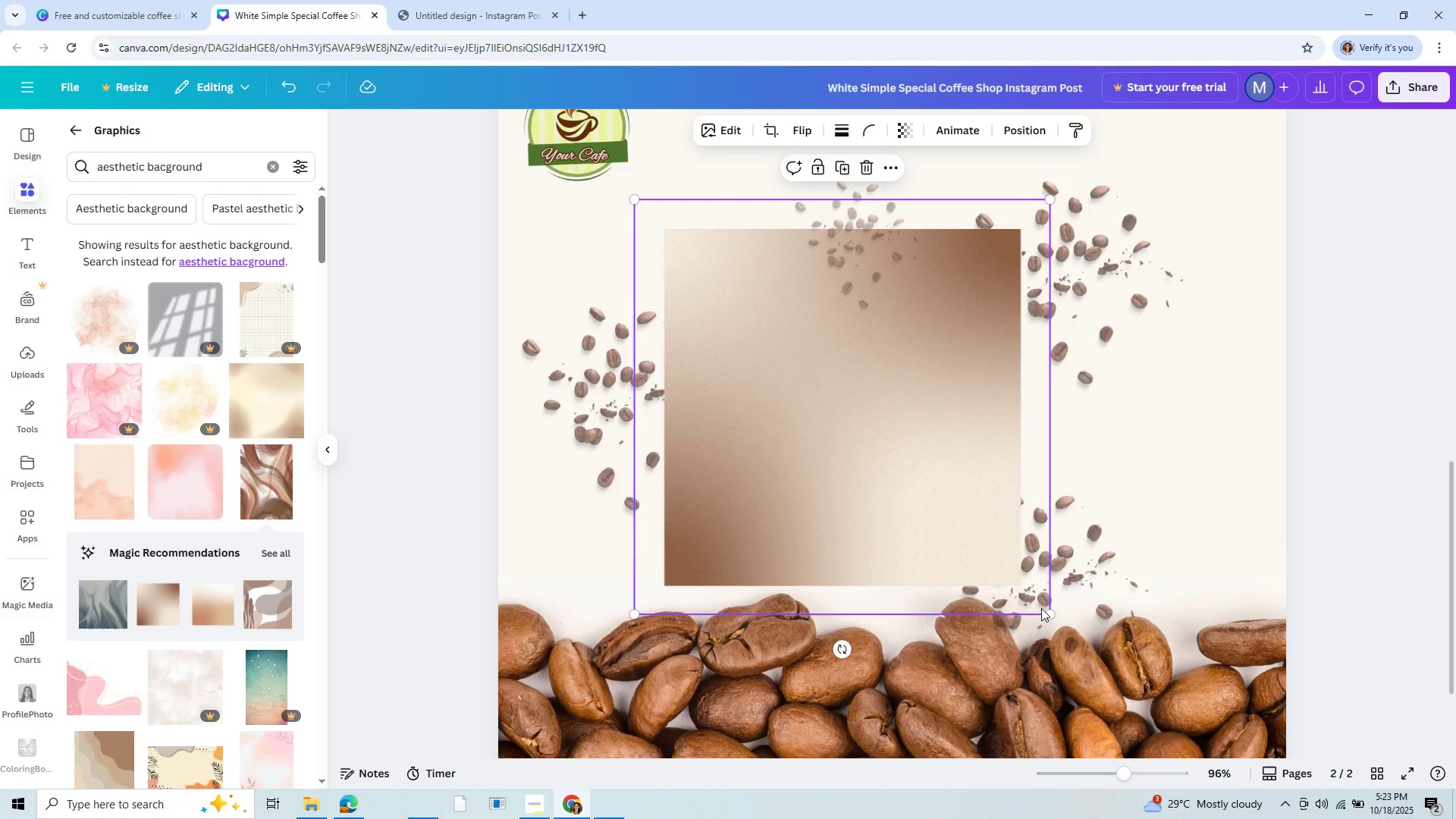 
left_click_drag(start_coordinate=[1048, 613], to_coordinate=[1130, 687])
 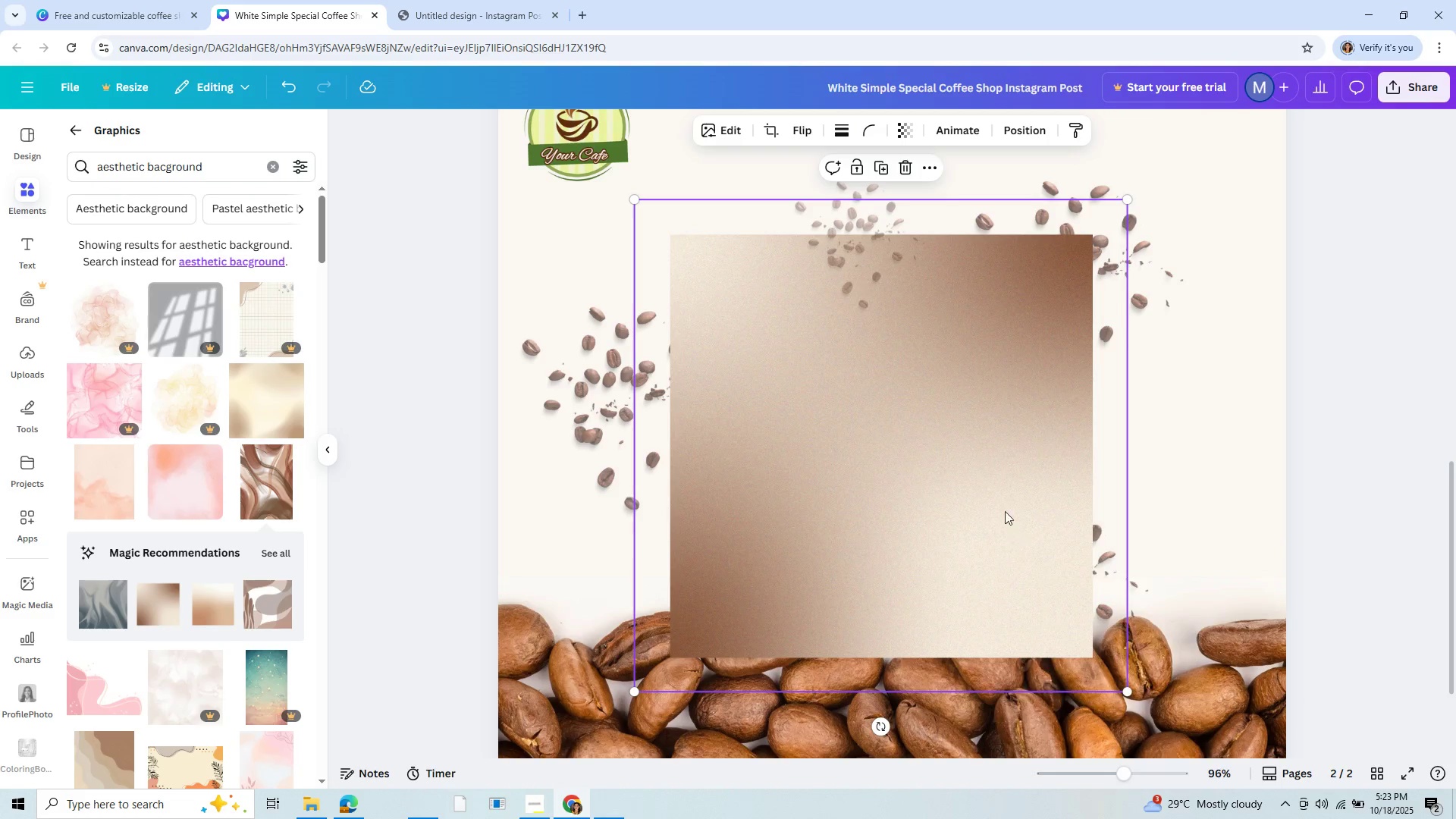 
right_click([1005, 511])
 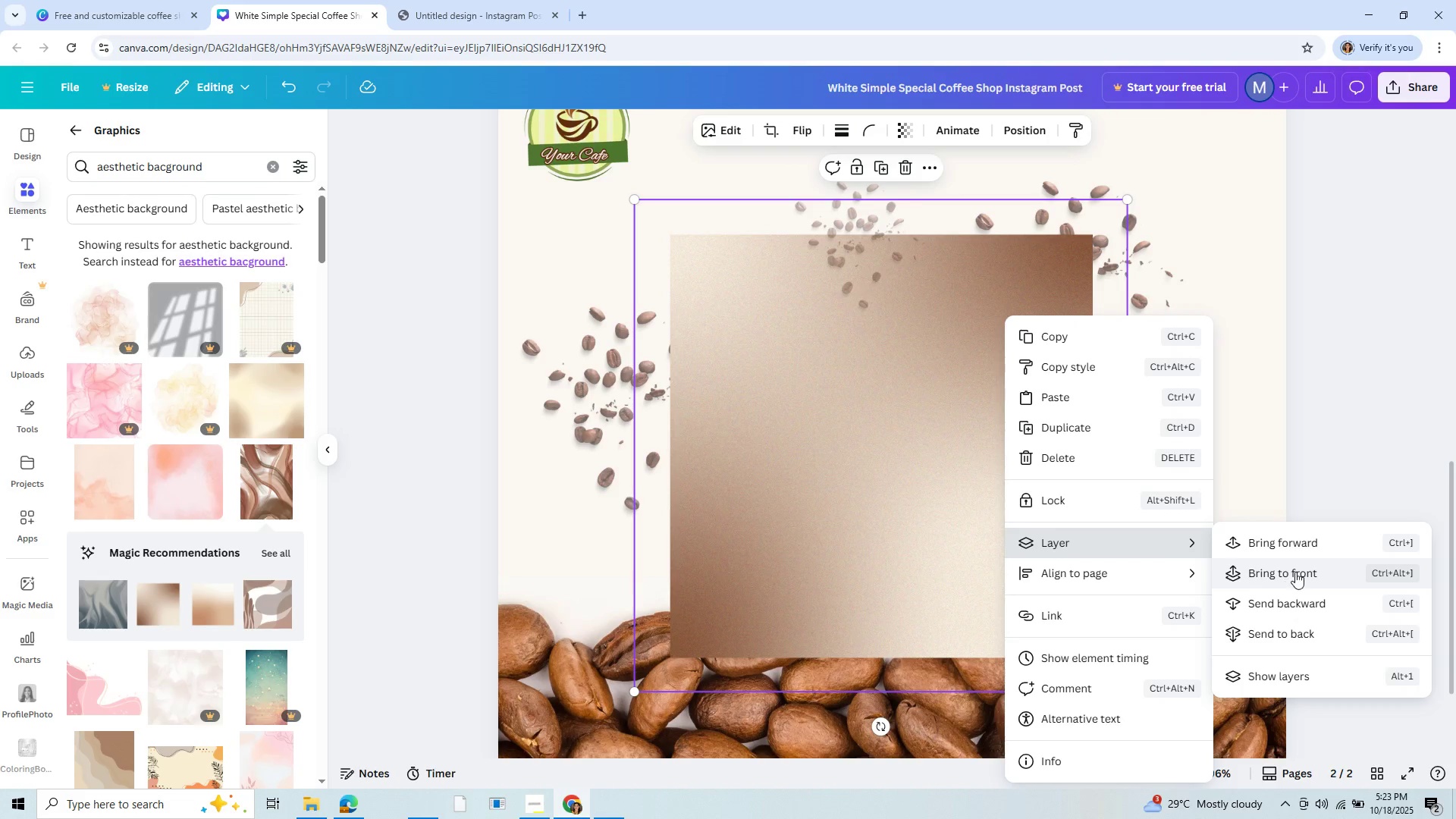 
left_click([1301, 596])
 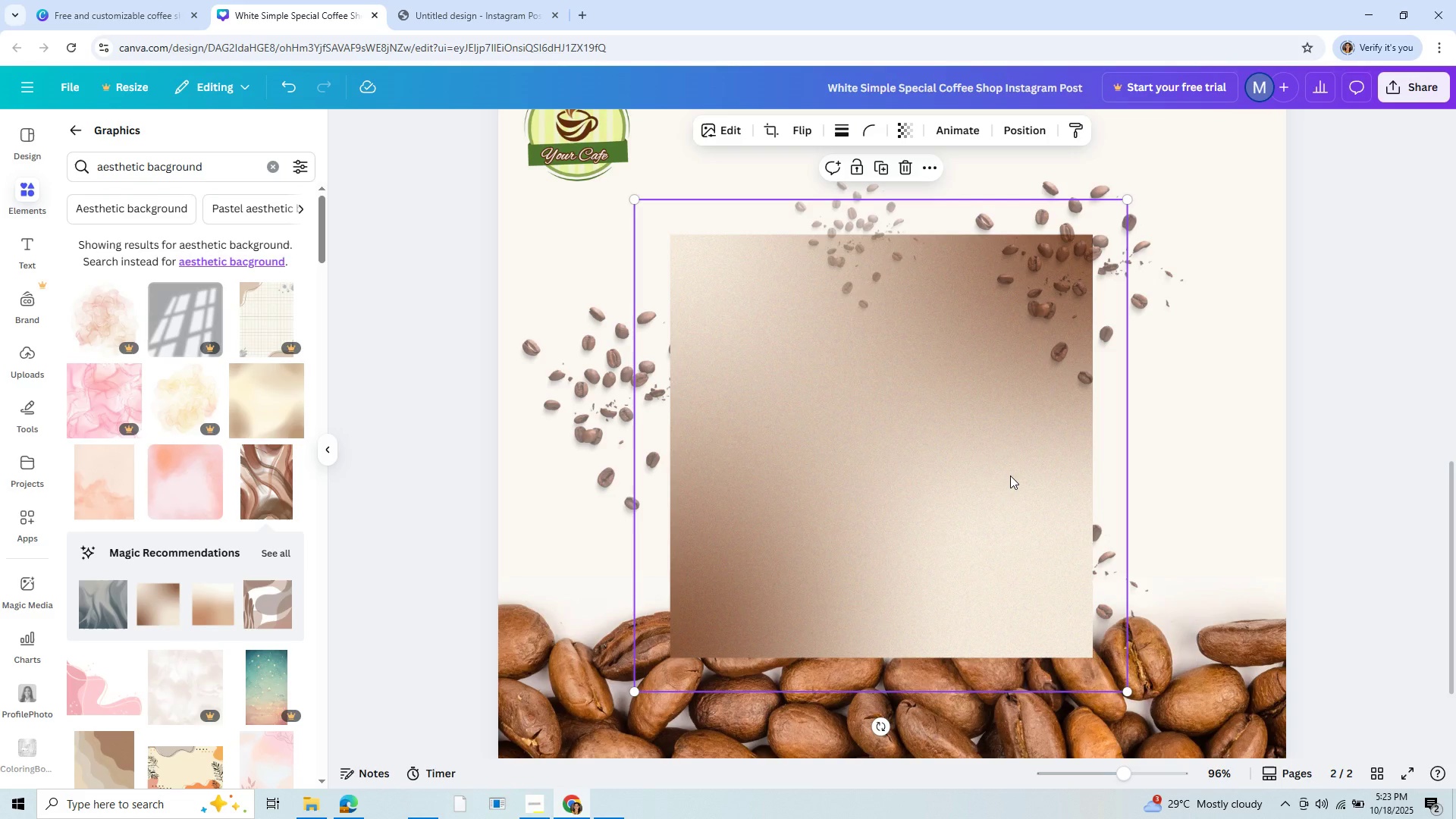 
left_click_drag(start_coordinate=[996, 477], to_coordinate=[858, 361])
 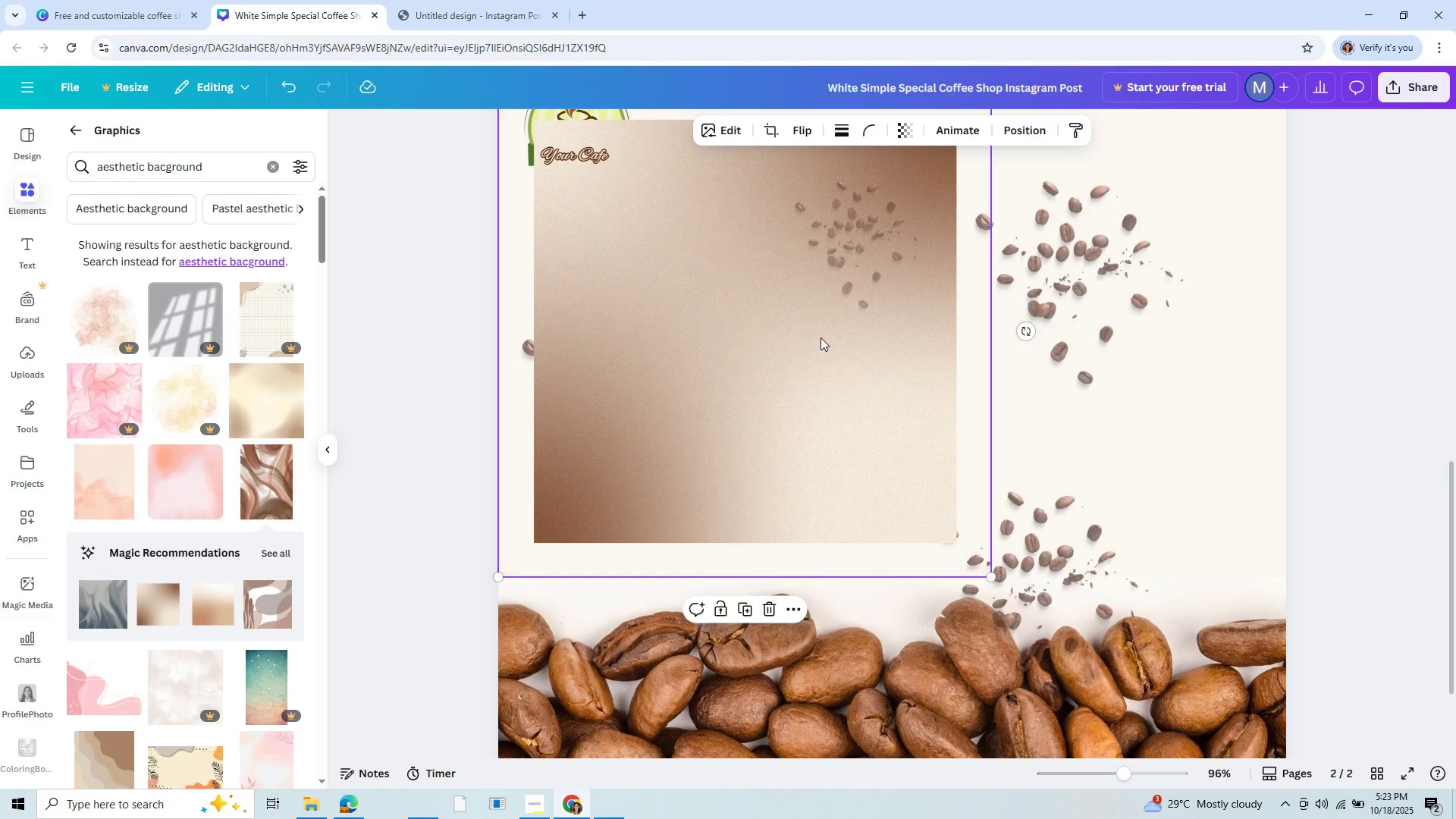 
scroll: coordinate [821, 337], scroll_direction: up, amount: 4.0
 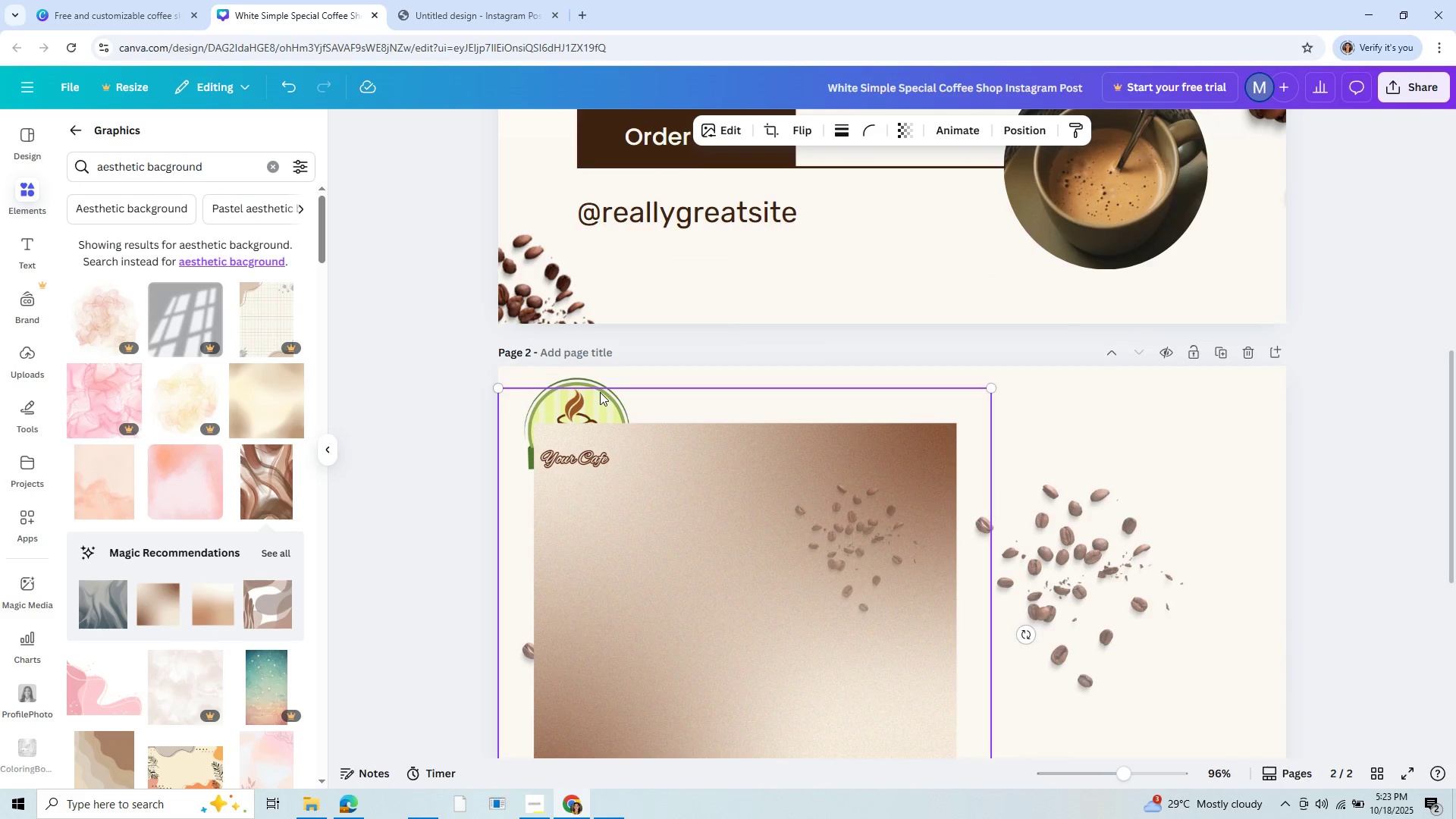 
left_click([600, 392])
 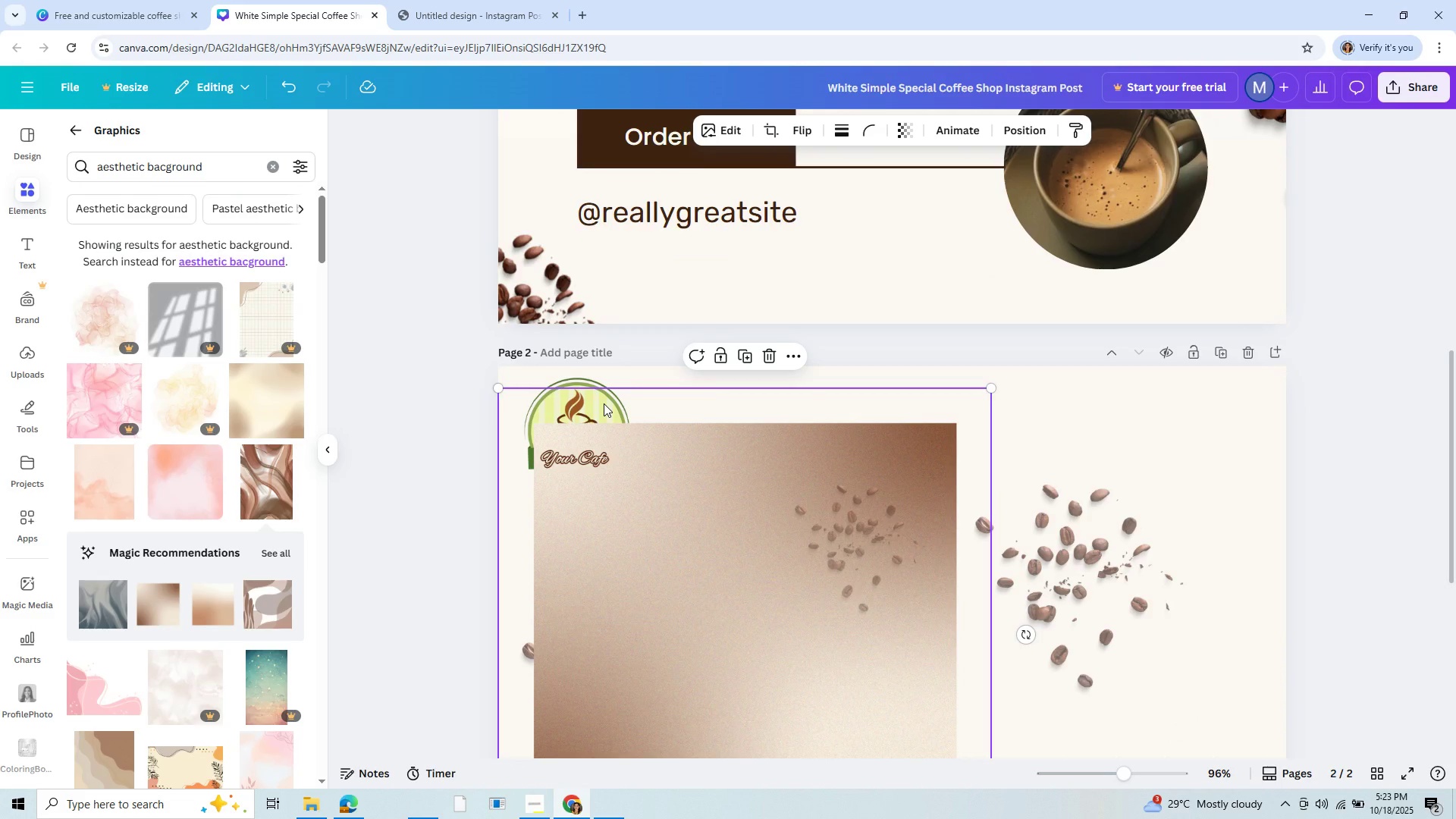 
right_click([604, 403])
 